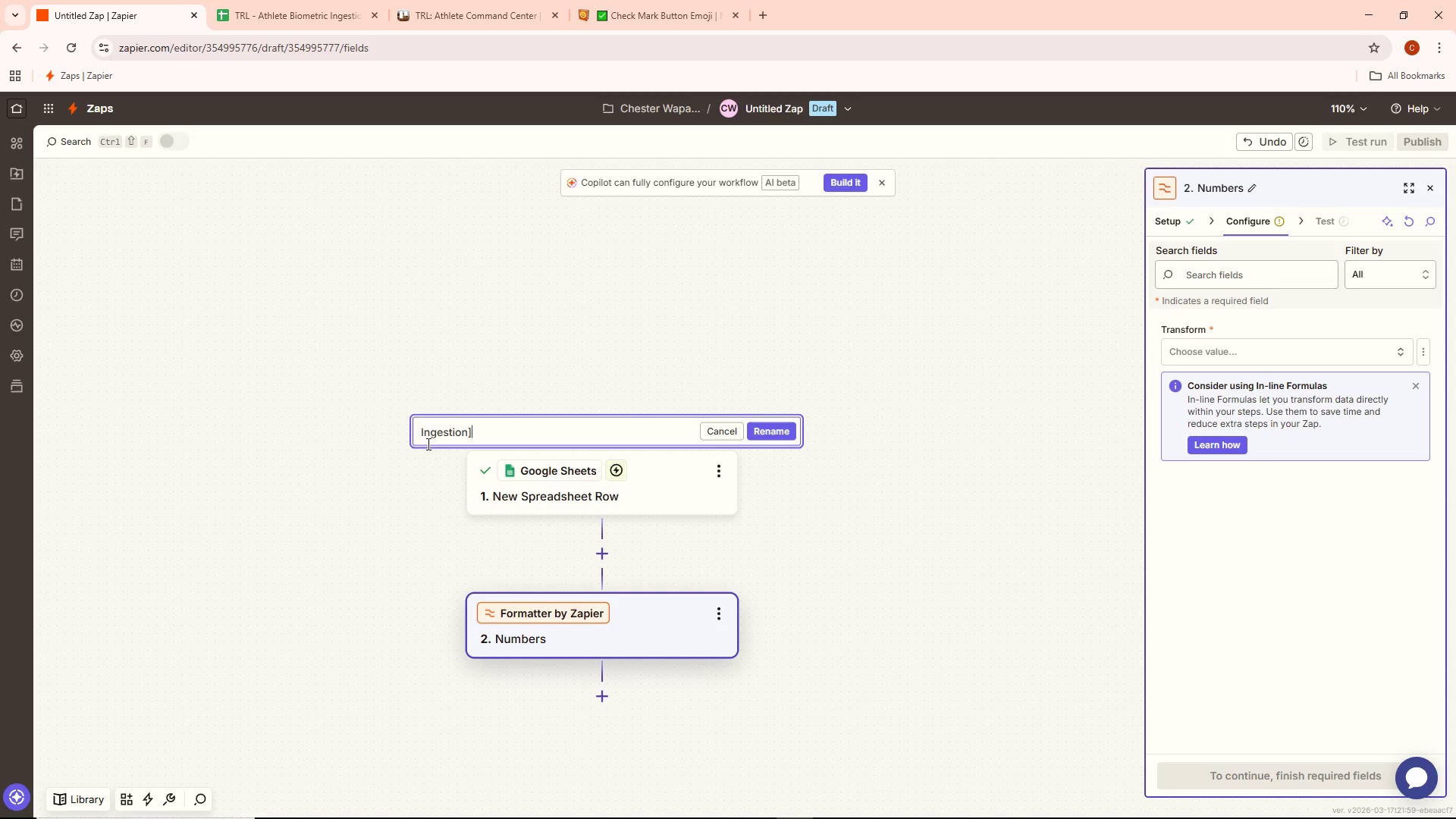 
left_click([419, 435])
 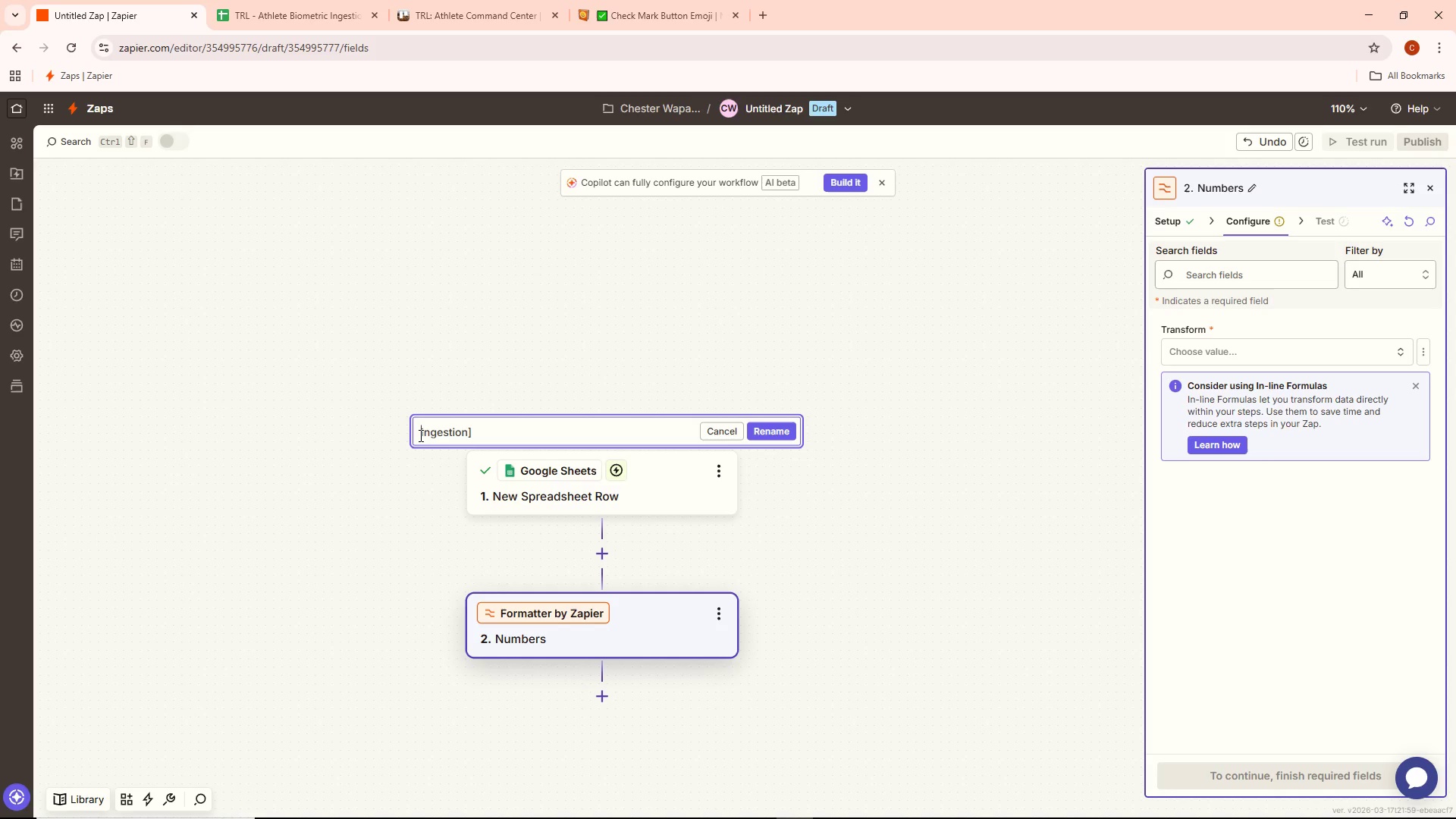 
key(BracketLeft)
 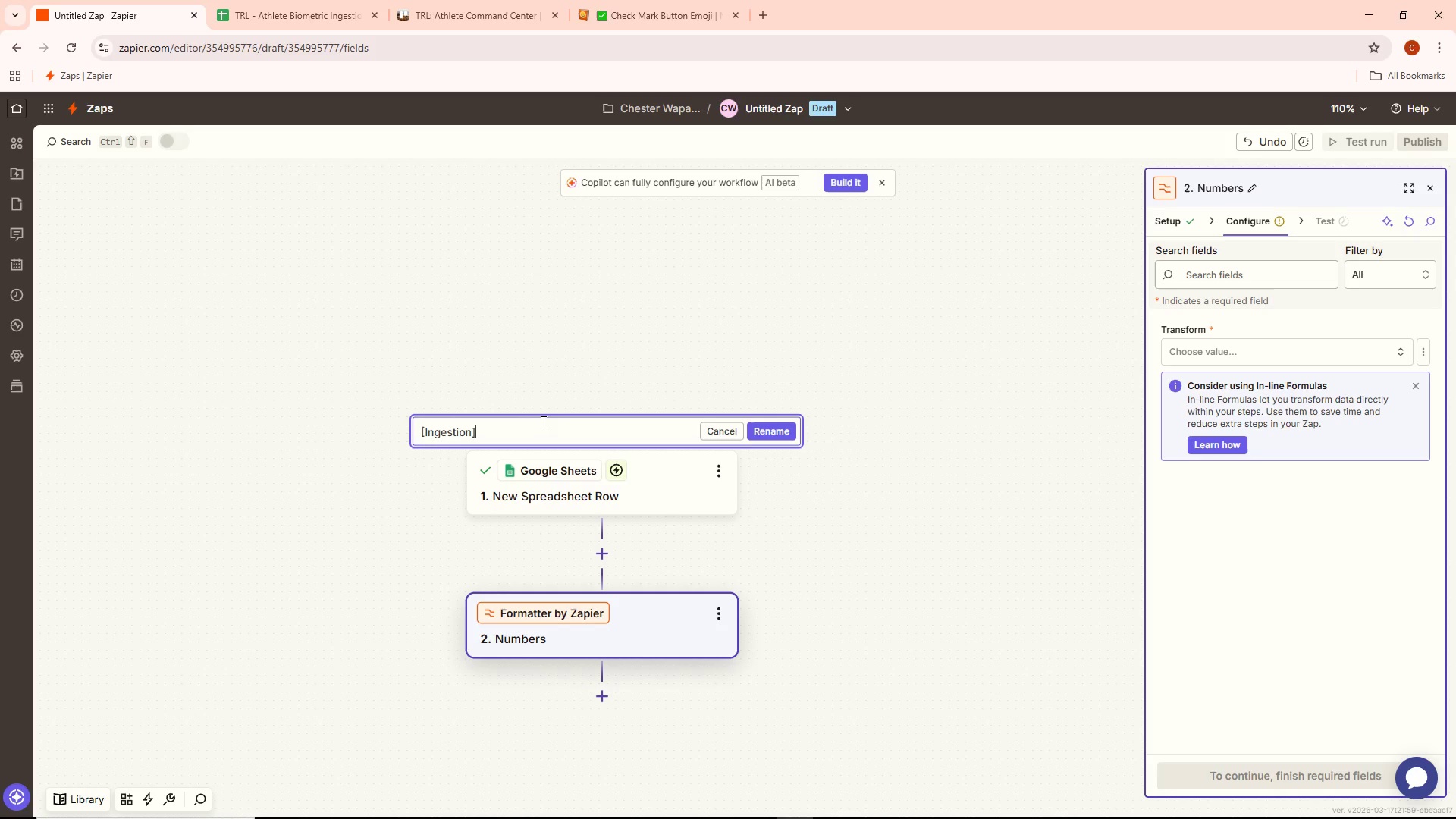 
key(Space)
 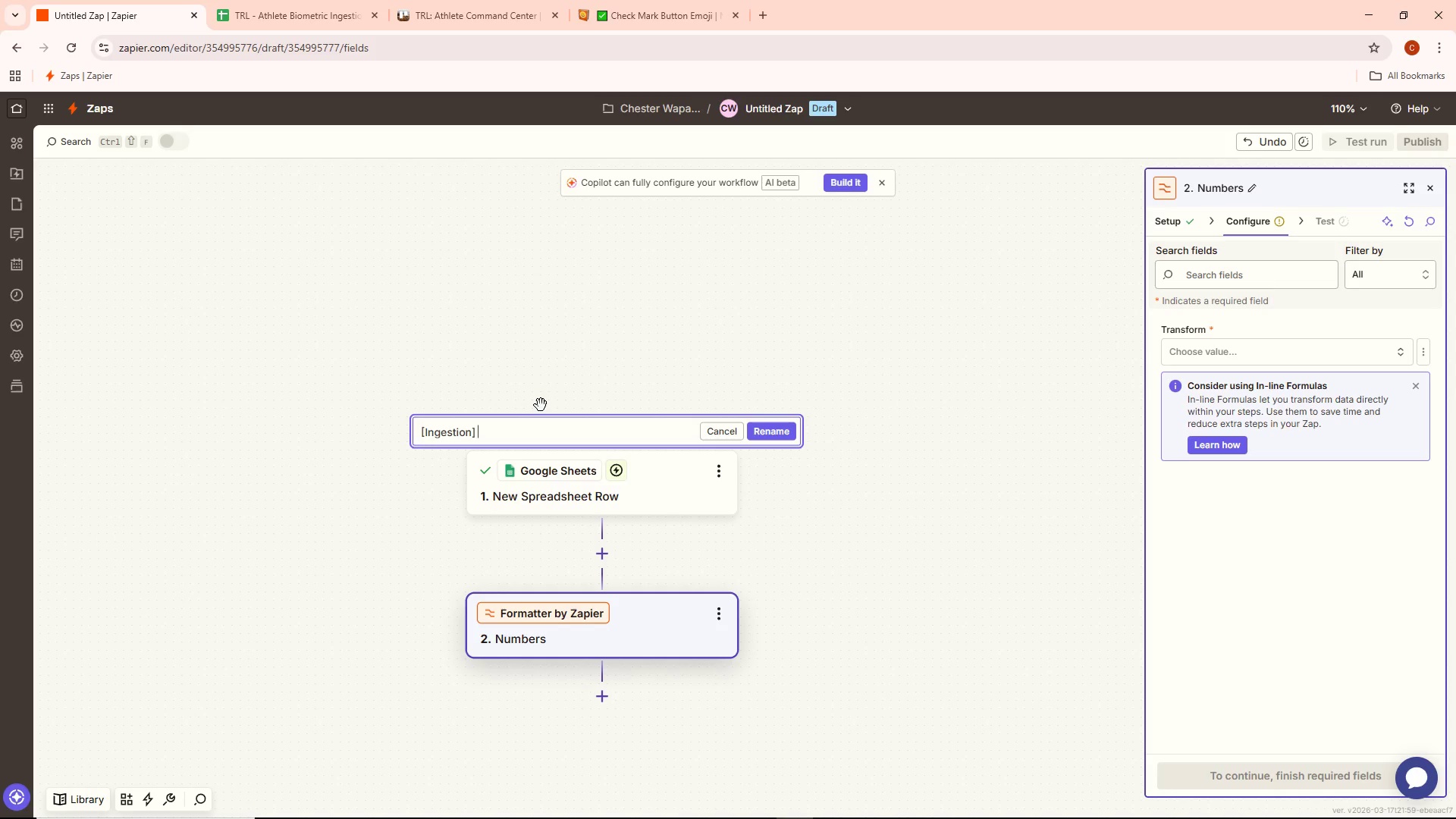 
wait(6.34)
 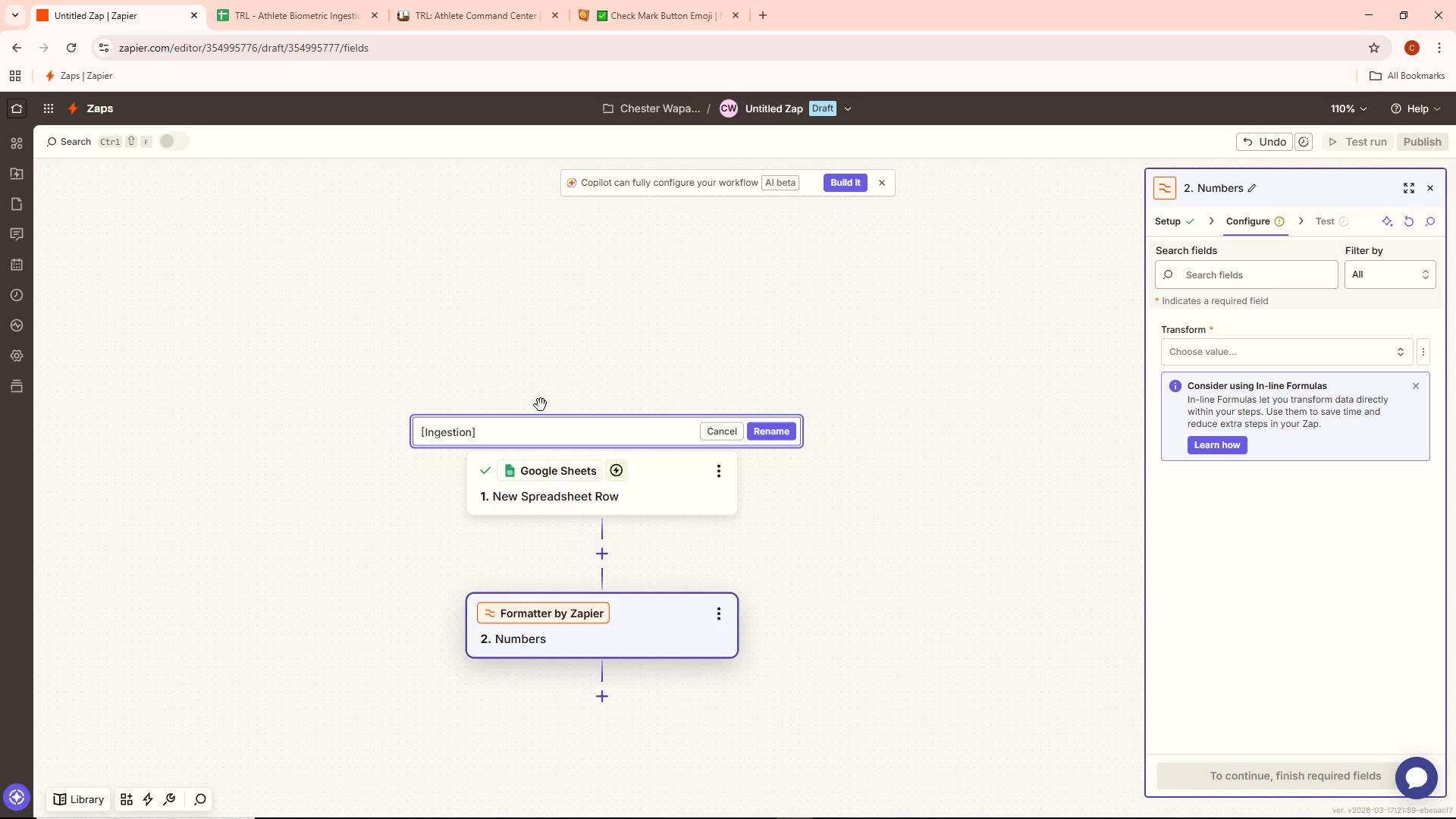 
type(Capture Daily Biometric Log)
 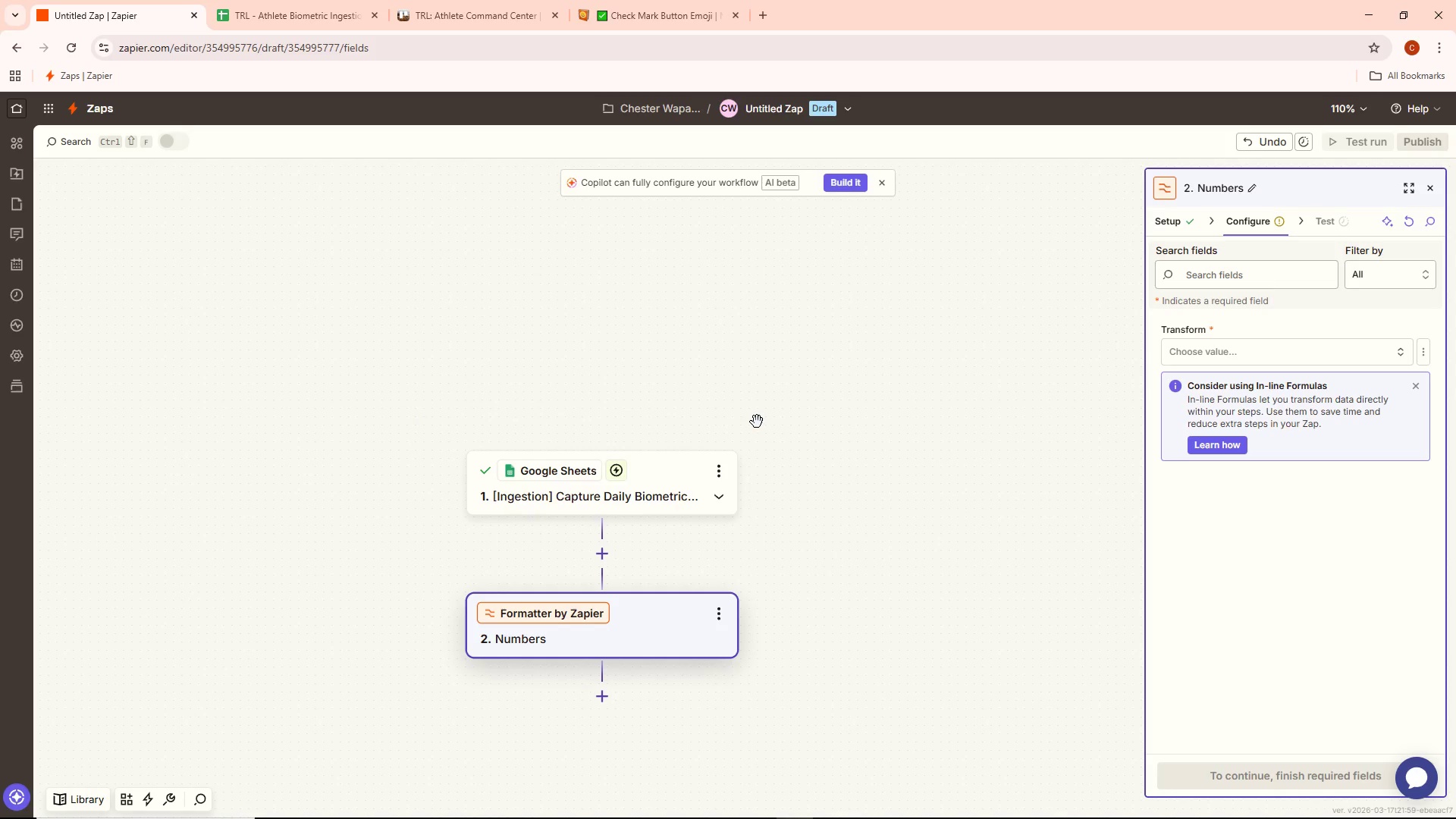 
wait(12.25)
 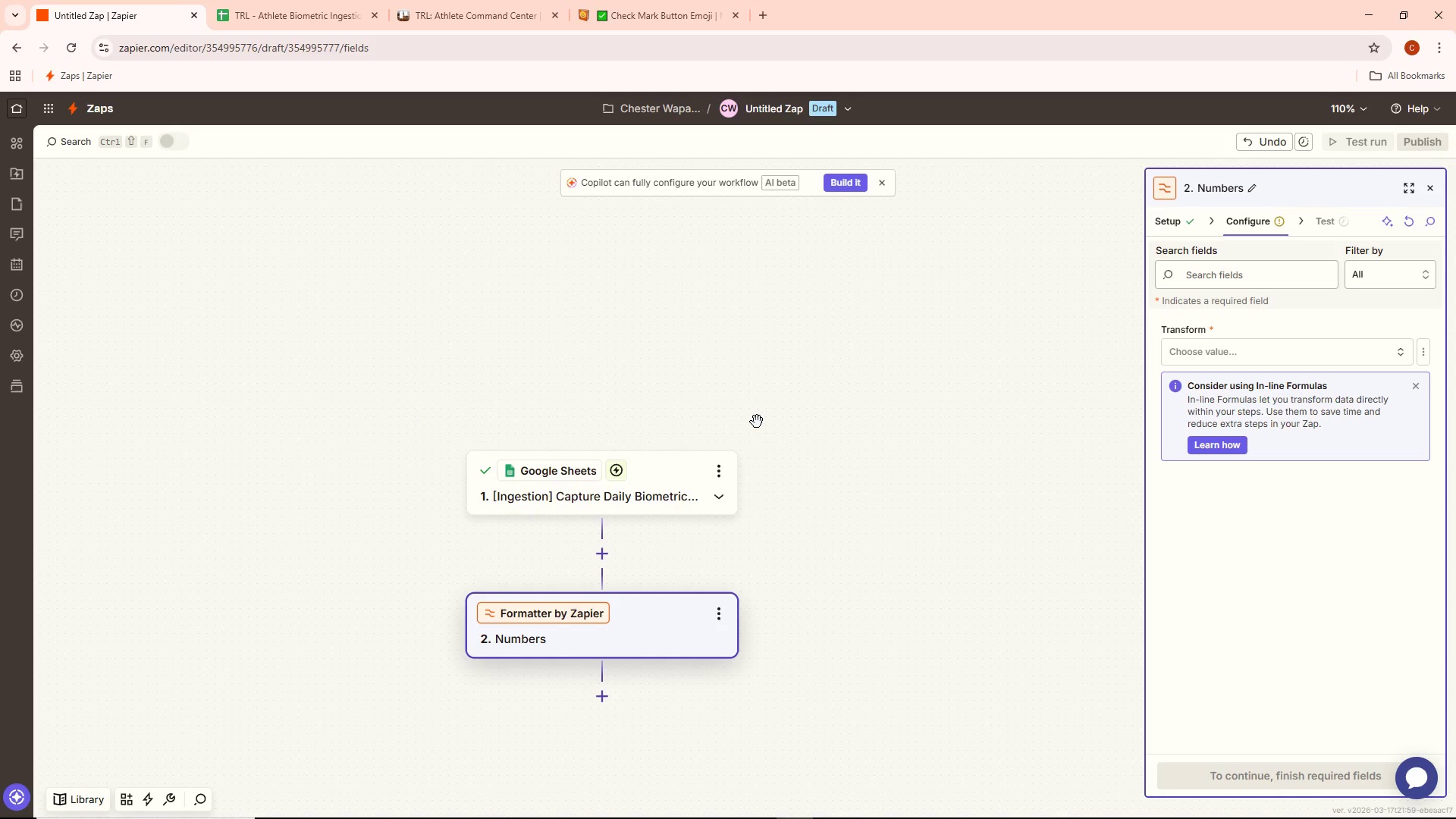 
double_click([661, 479])
 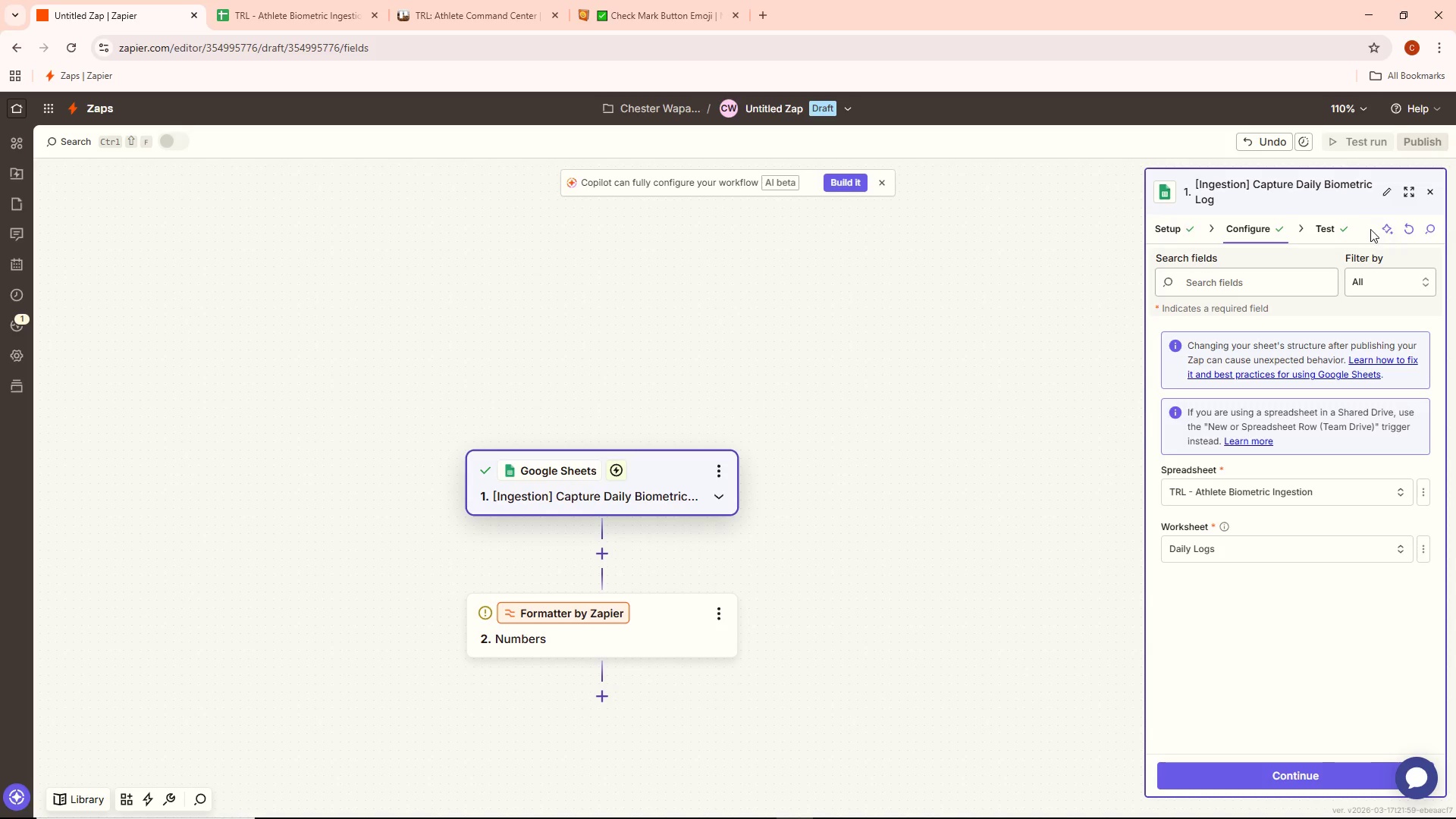 
left_click([1344, 227])
 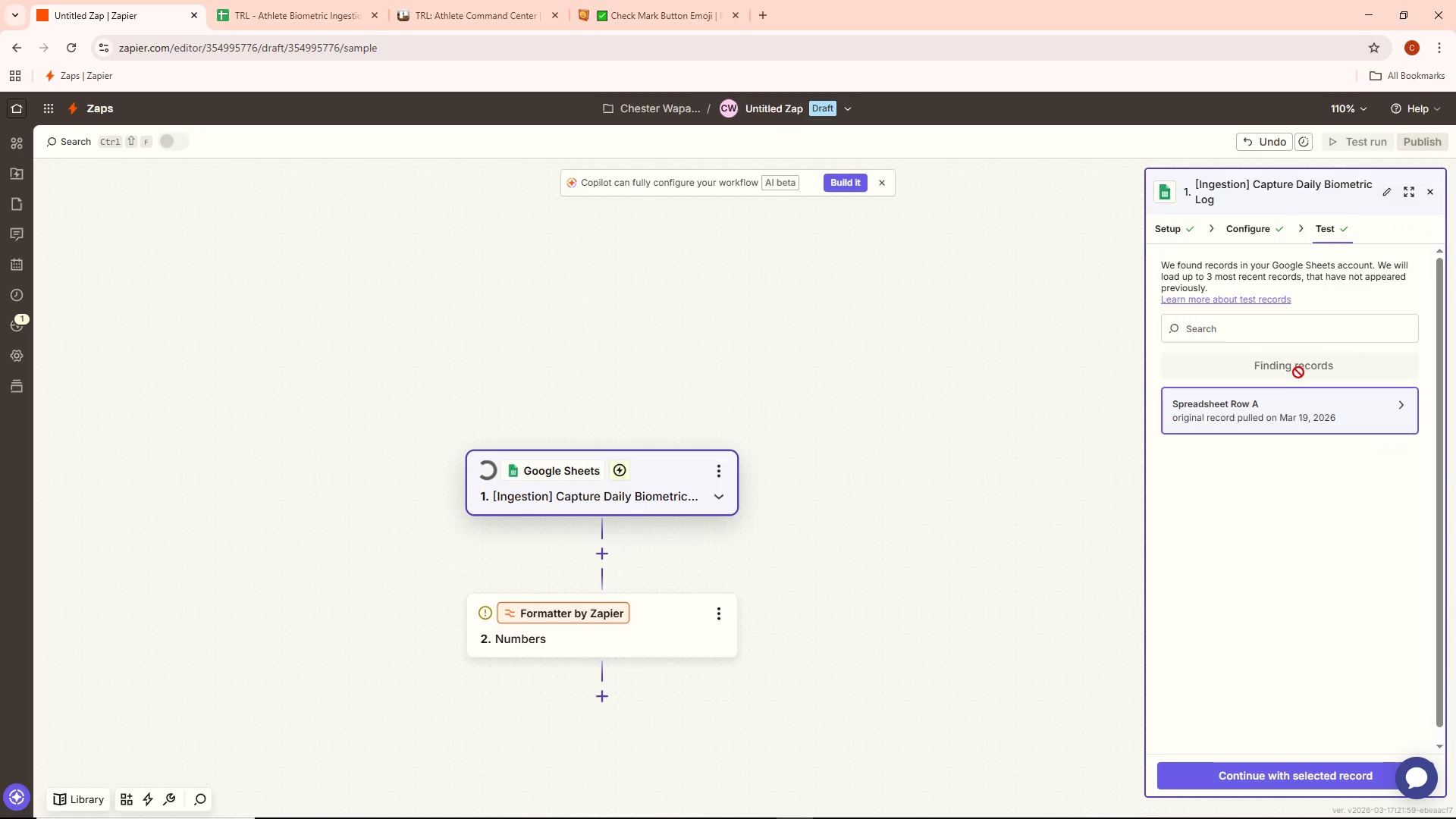 
wait(8.2)
 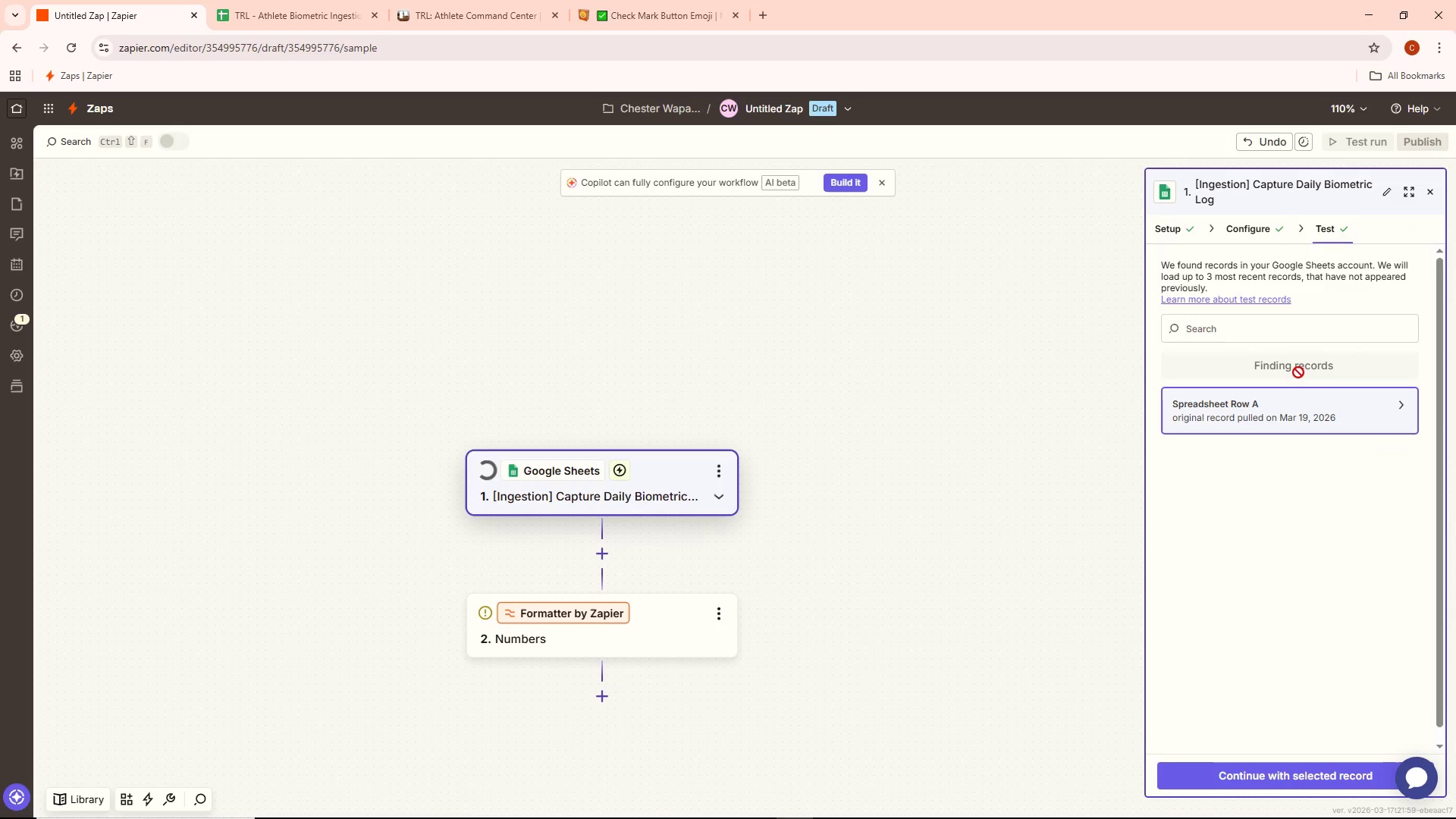 
left_click([1291, 772])
 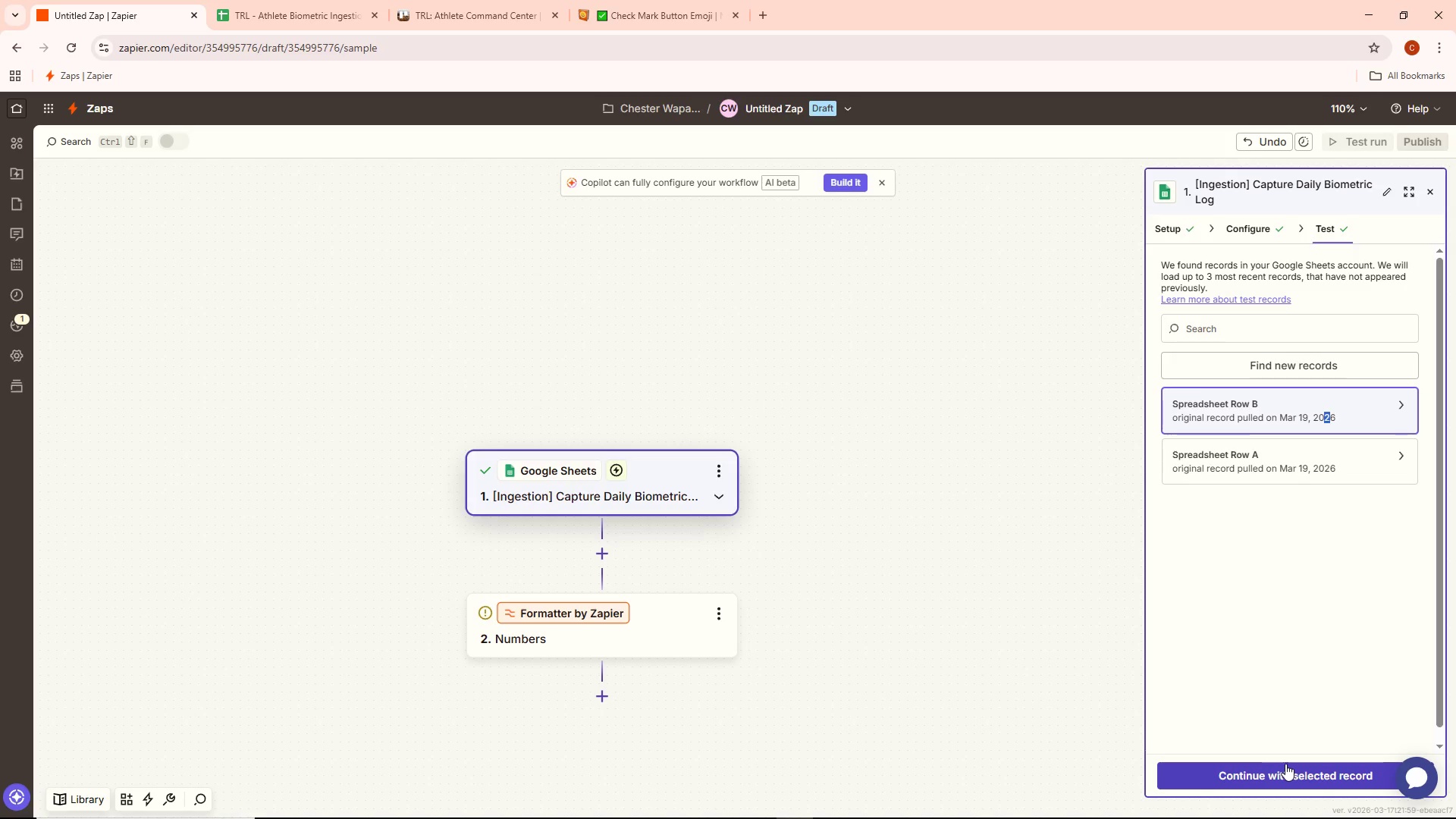 
left_click([1285, 764])
 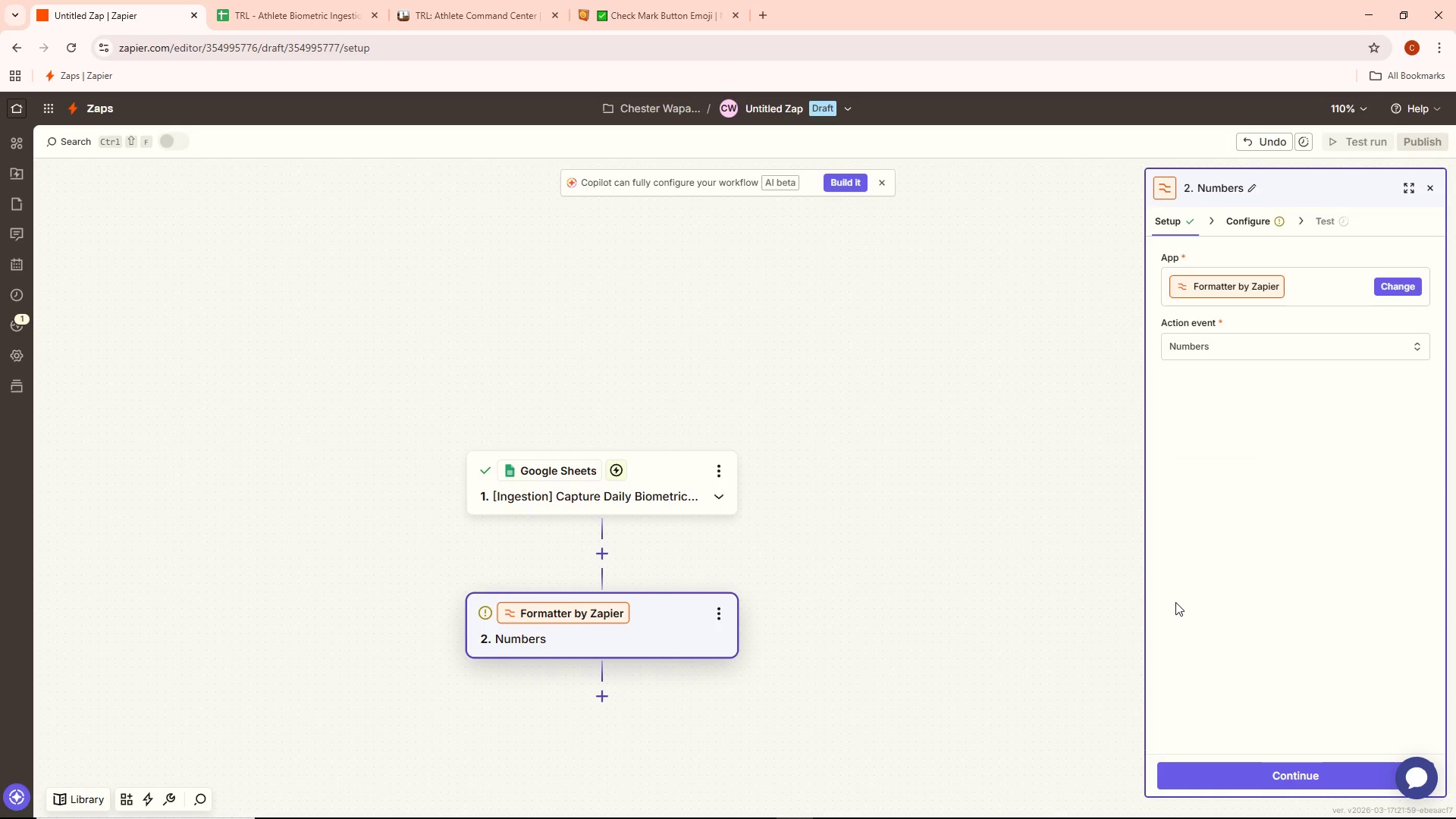 
wait(12.16)
 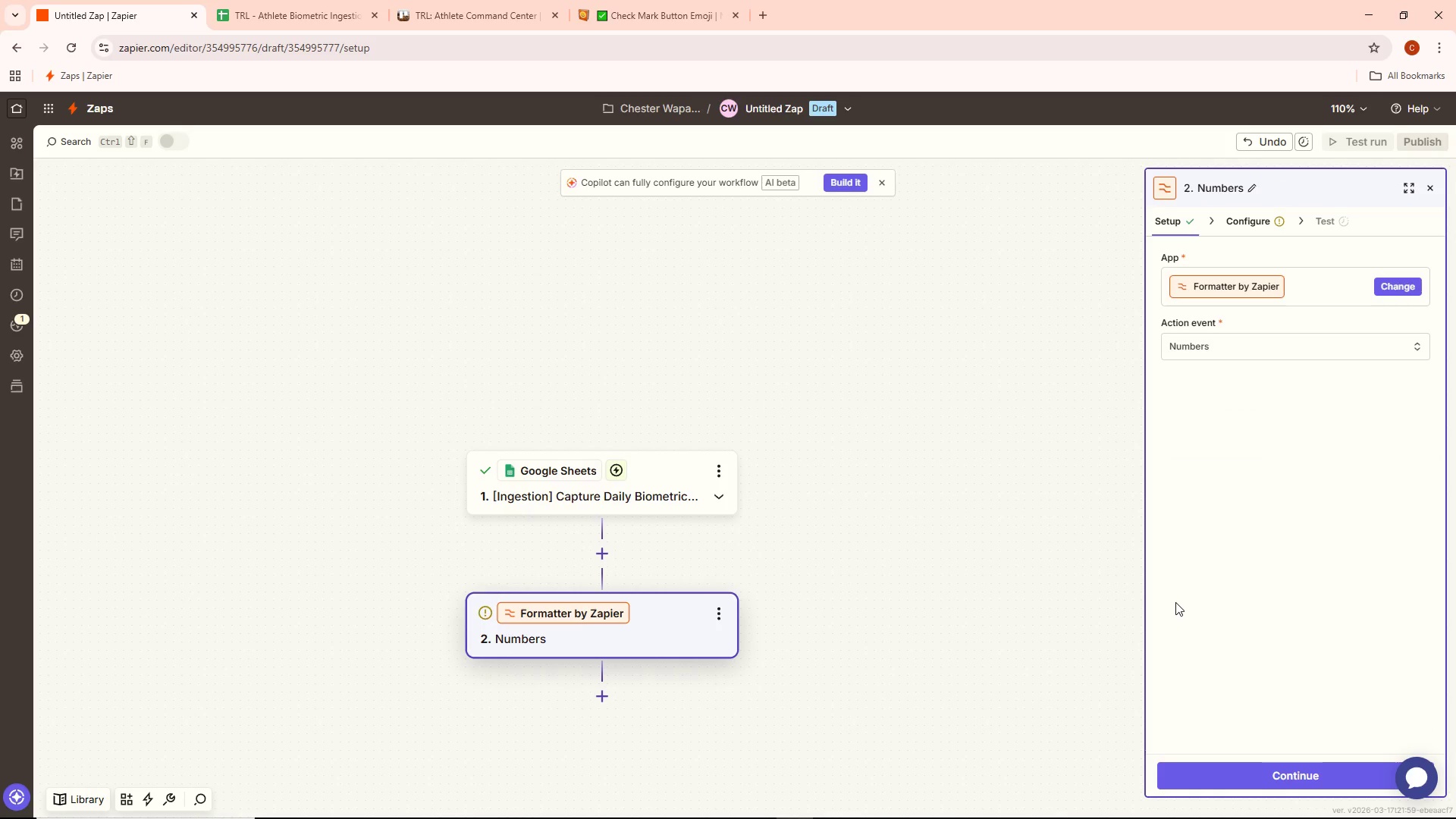 
left_click([1279, 769])
 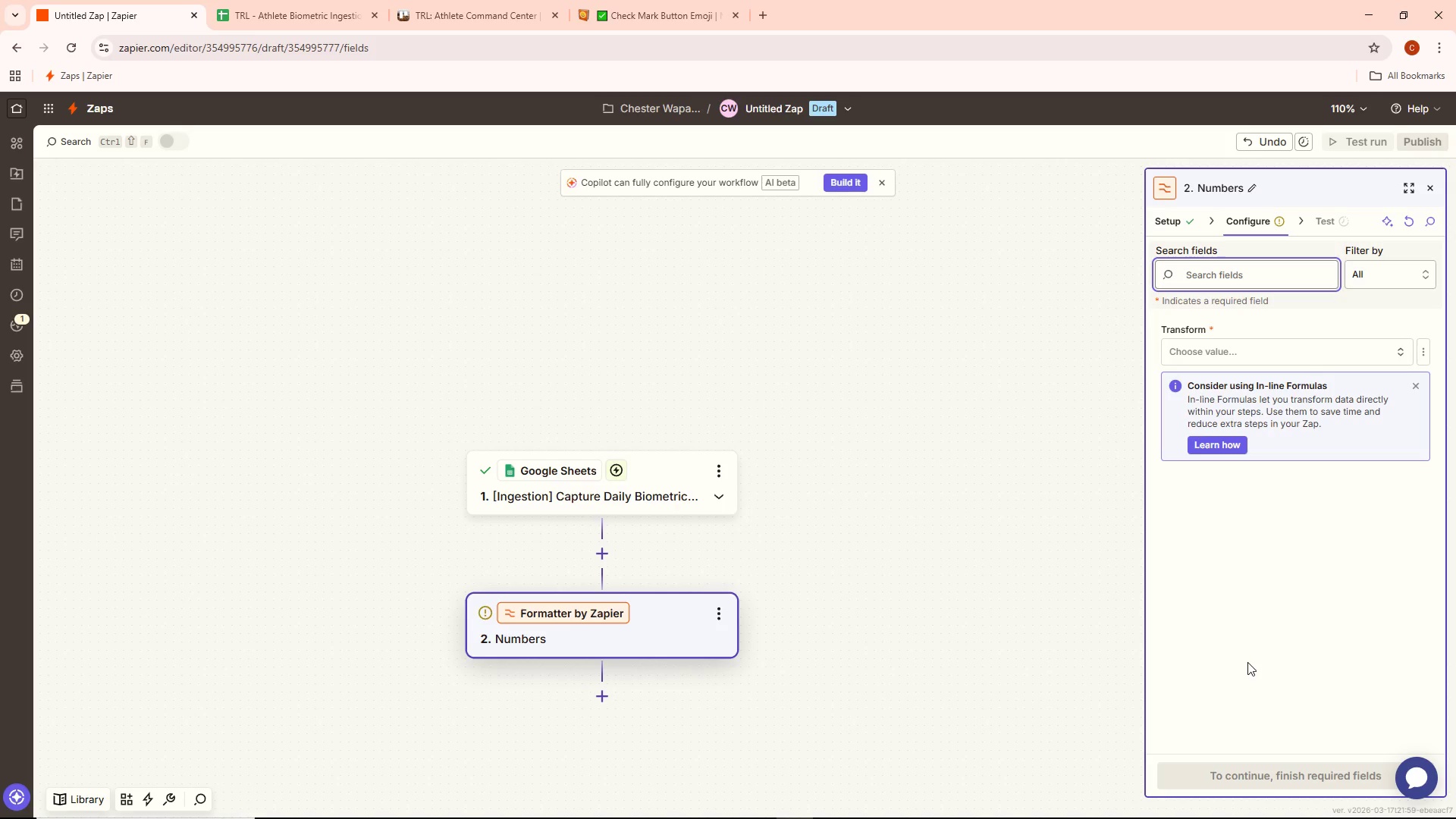 
wait(13.0)
 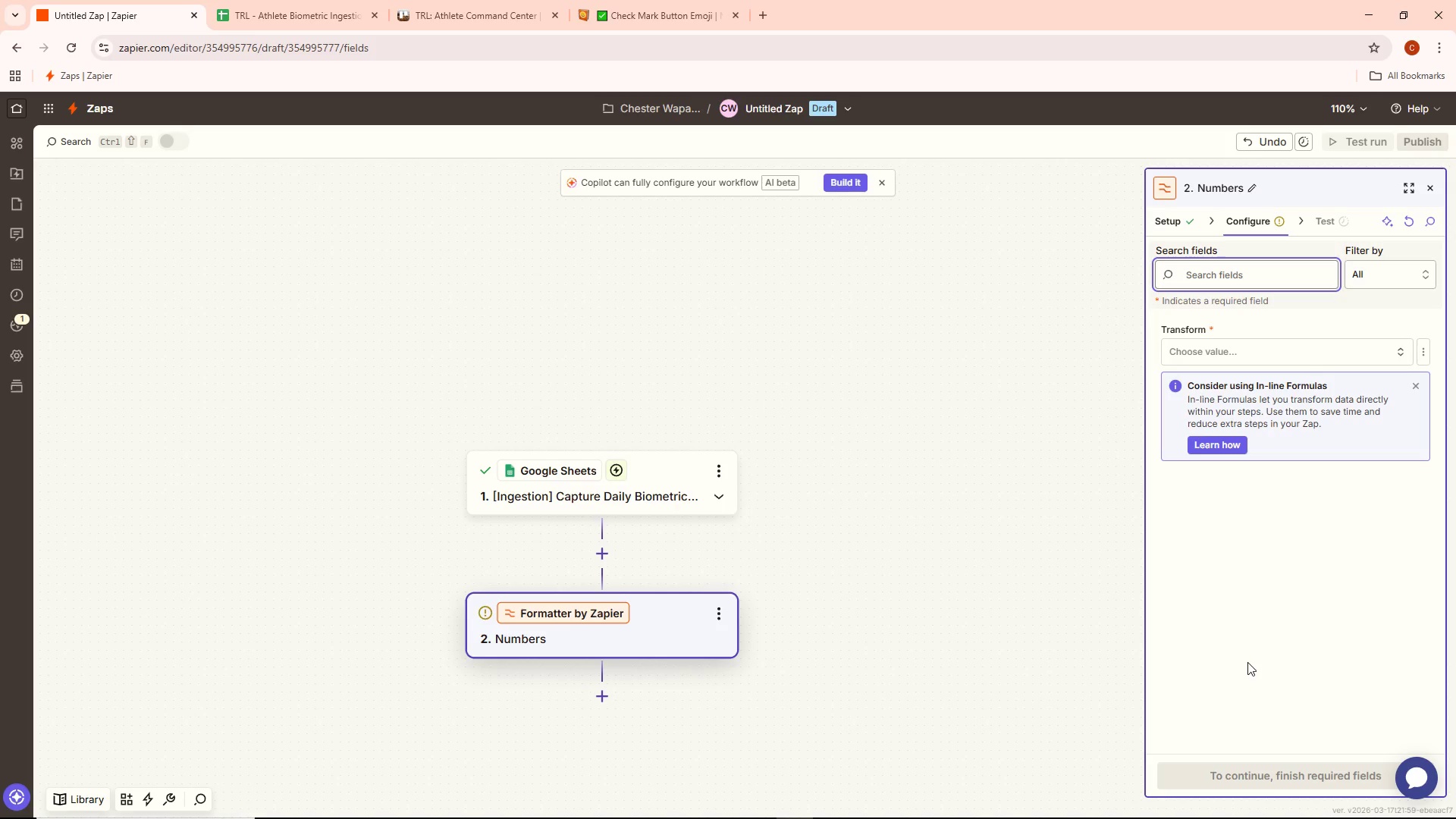 
left_click([1263, 353])
 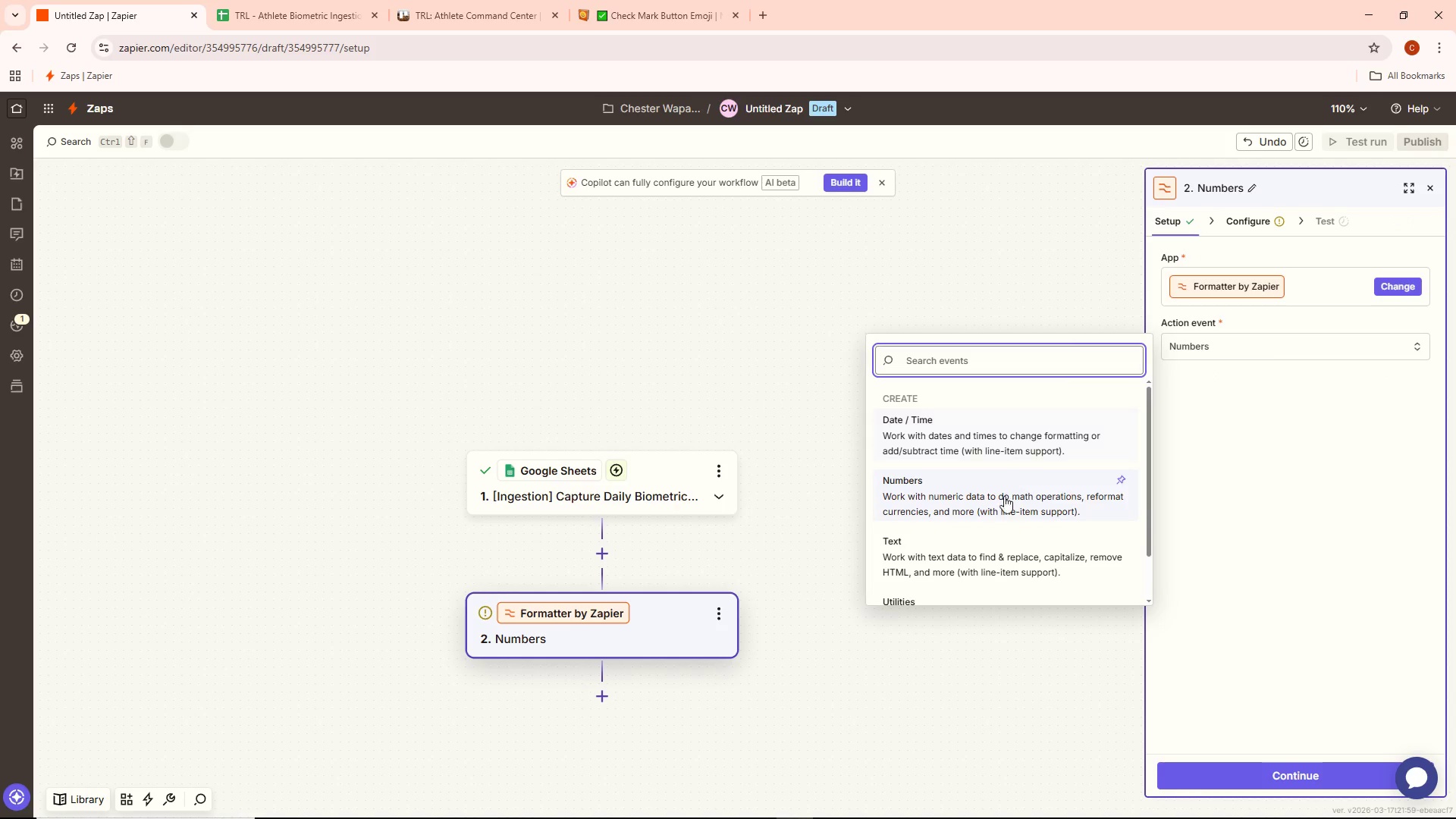 
left_click([987, 500])
 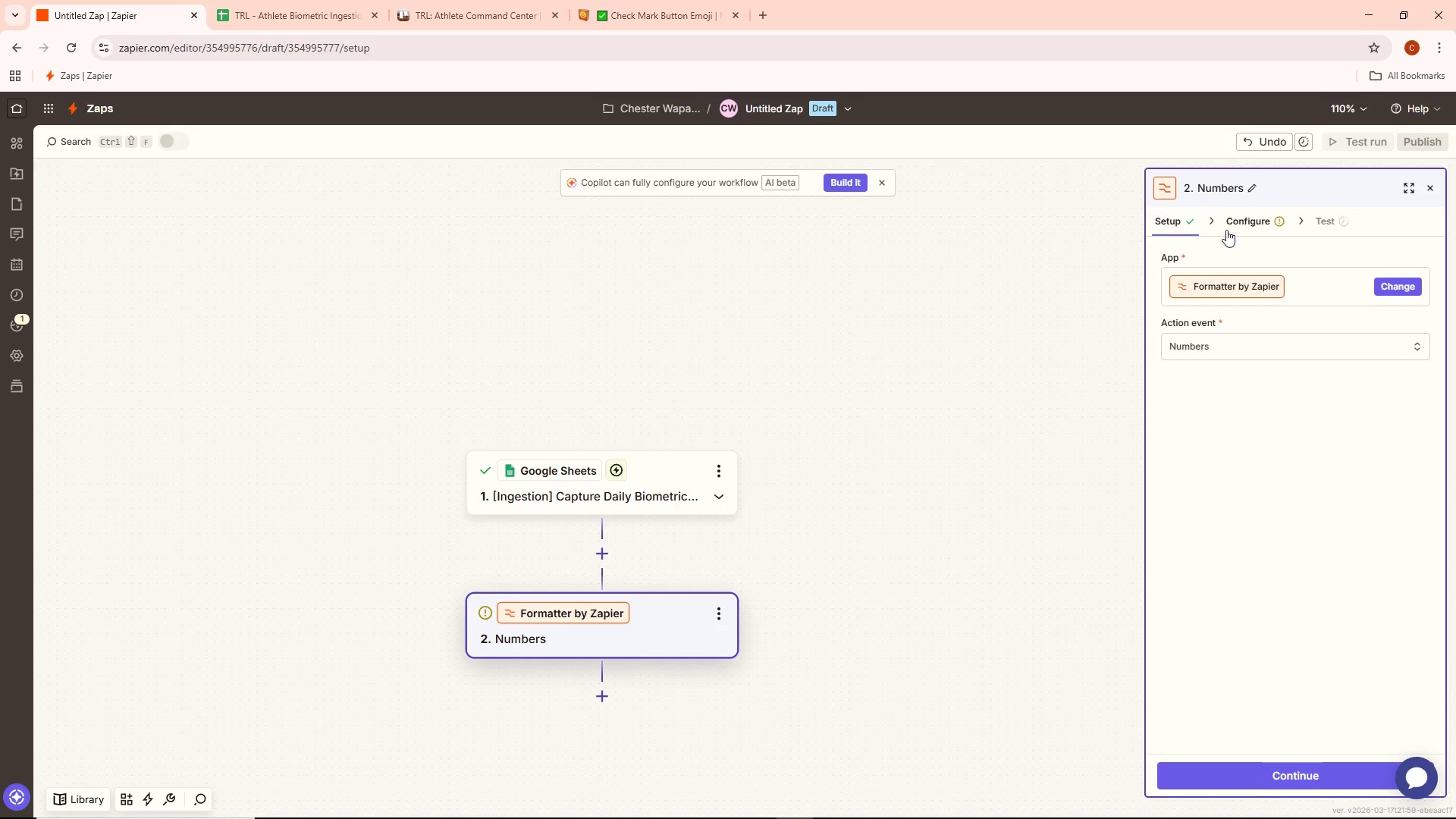 
left_click([1239, 204])
 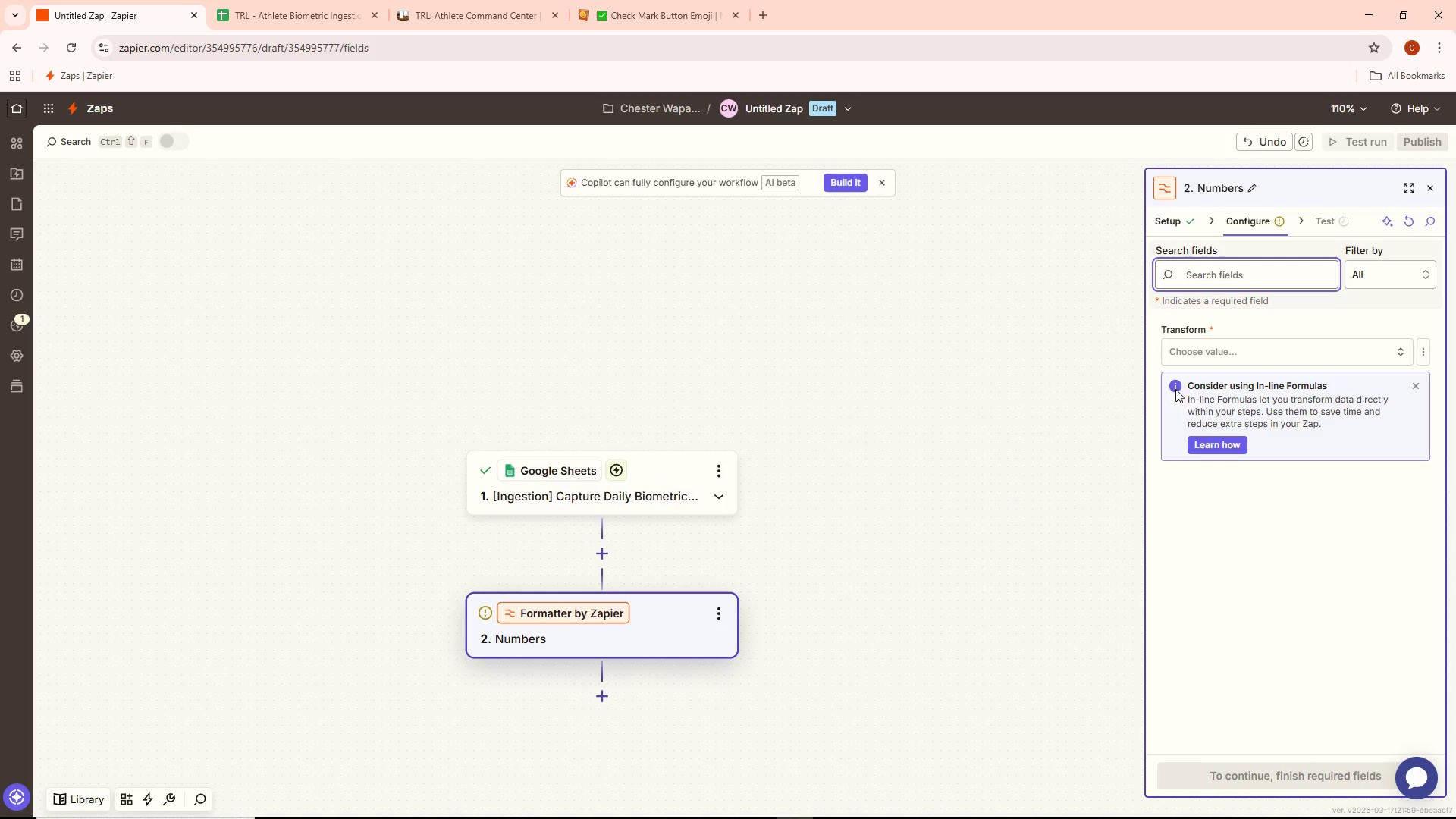 
left_click([1210, 356])
 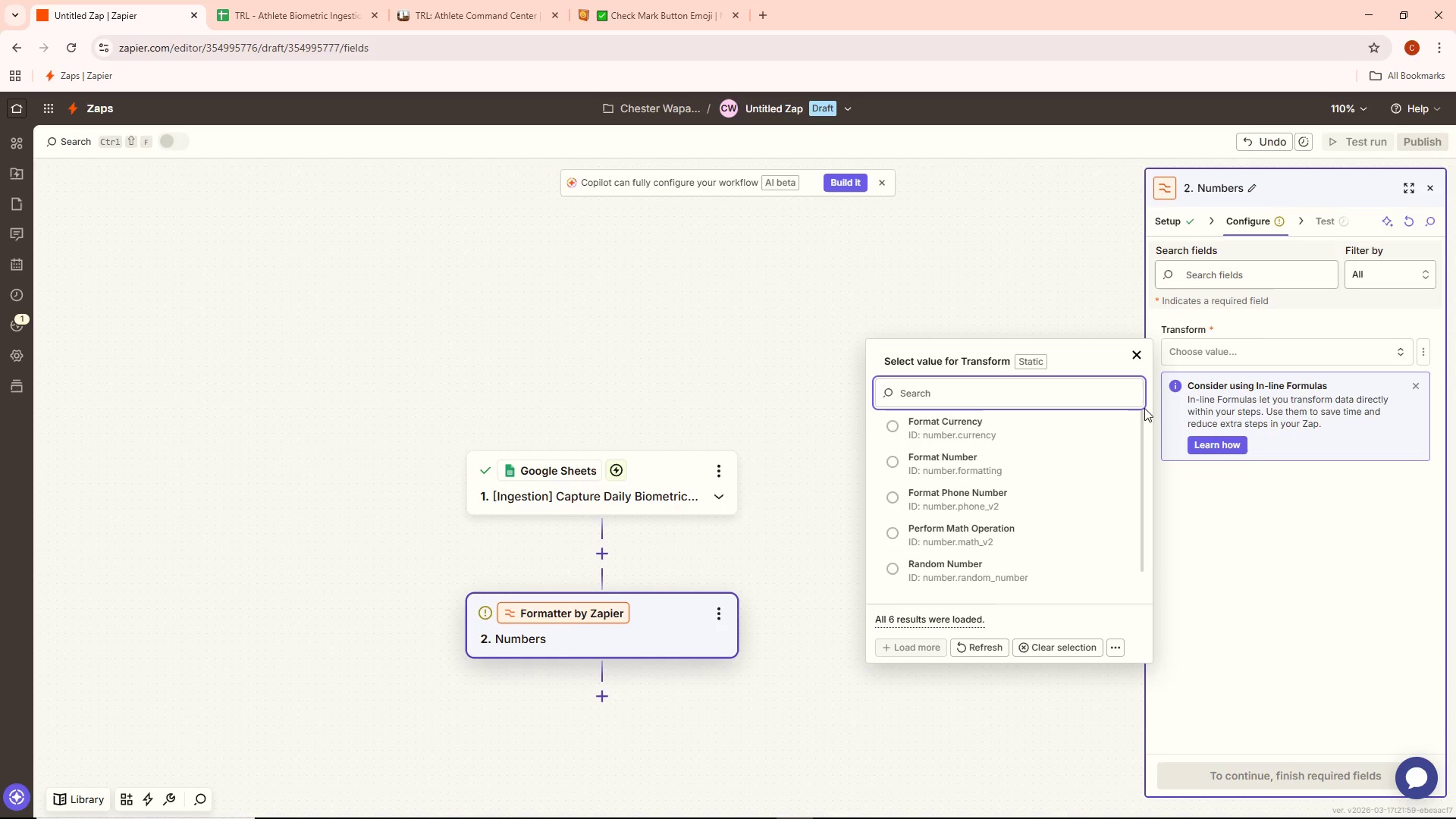 
wait(8.17)
 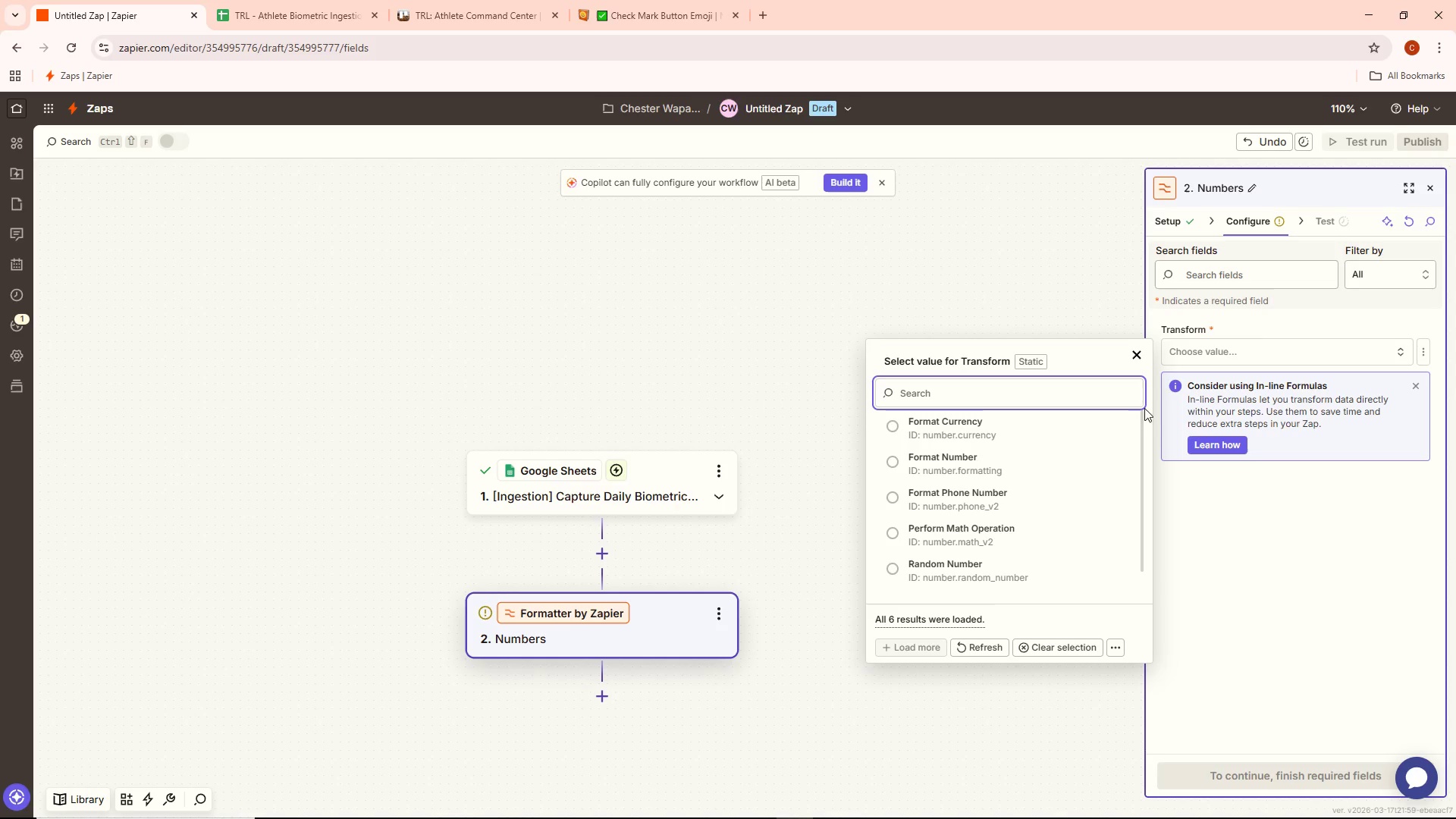 
left_click([1425, 346])
 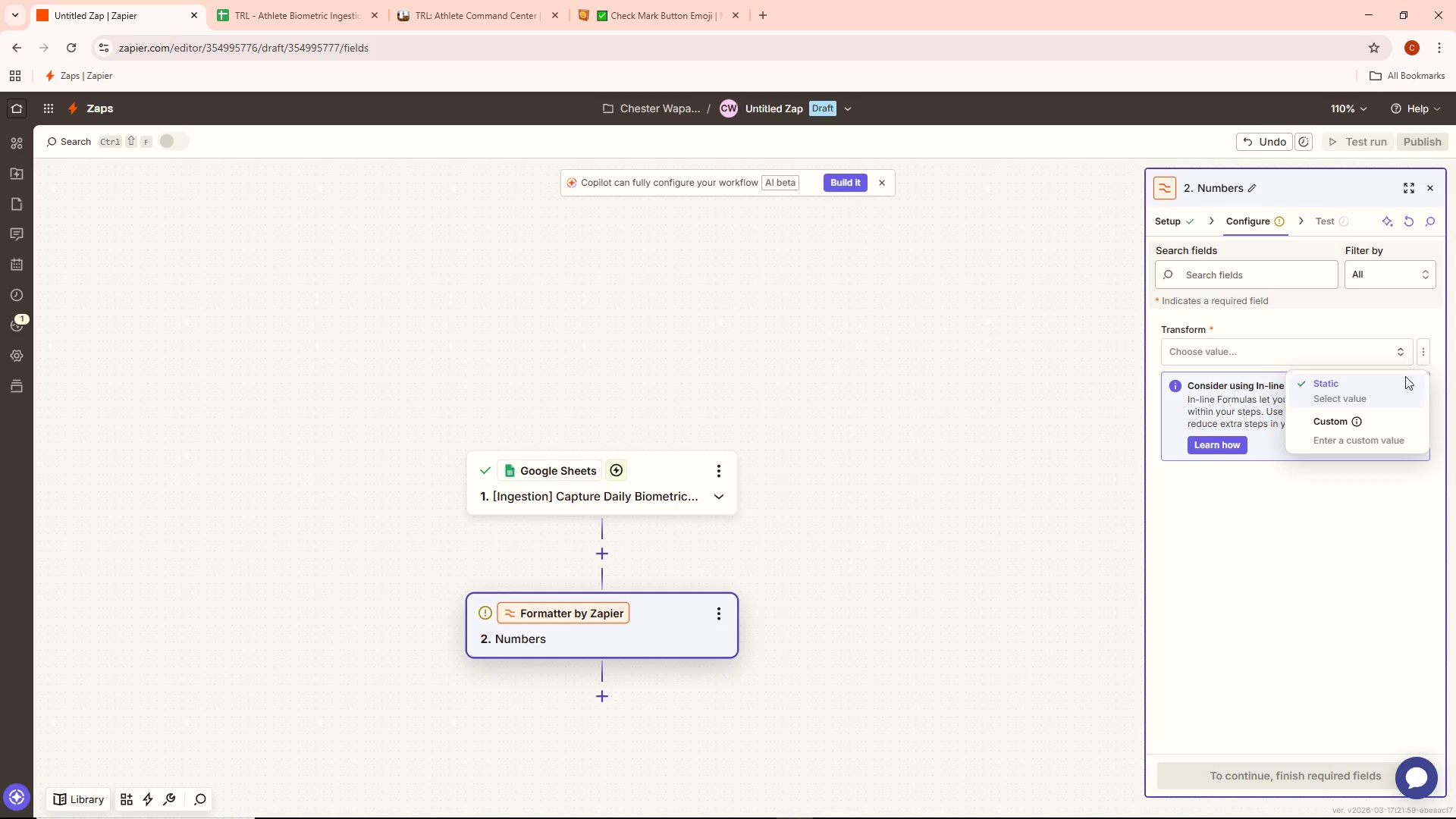 
left_click([1366, 416])
 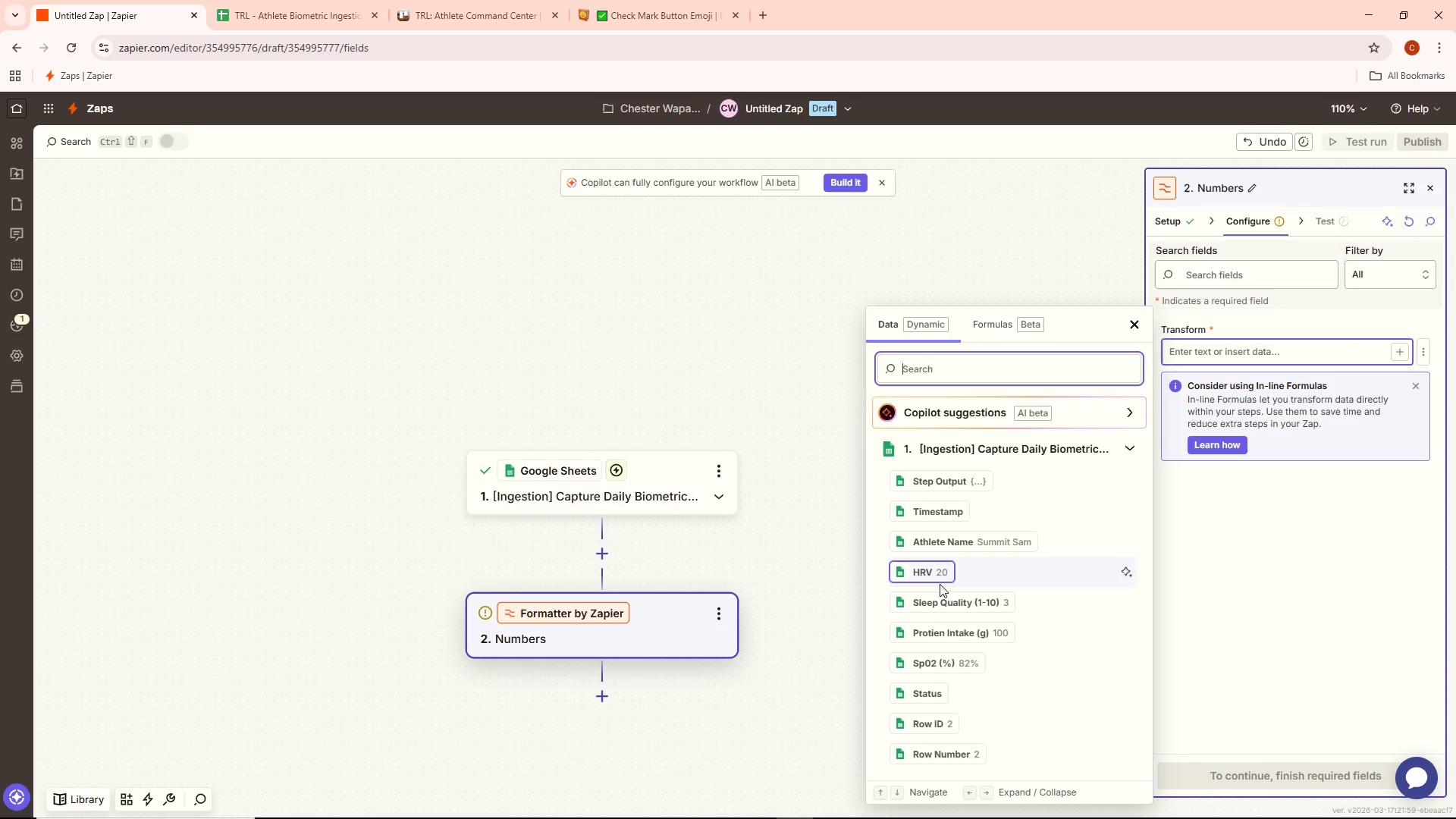 
wait(18.97)
 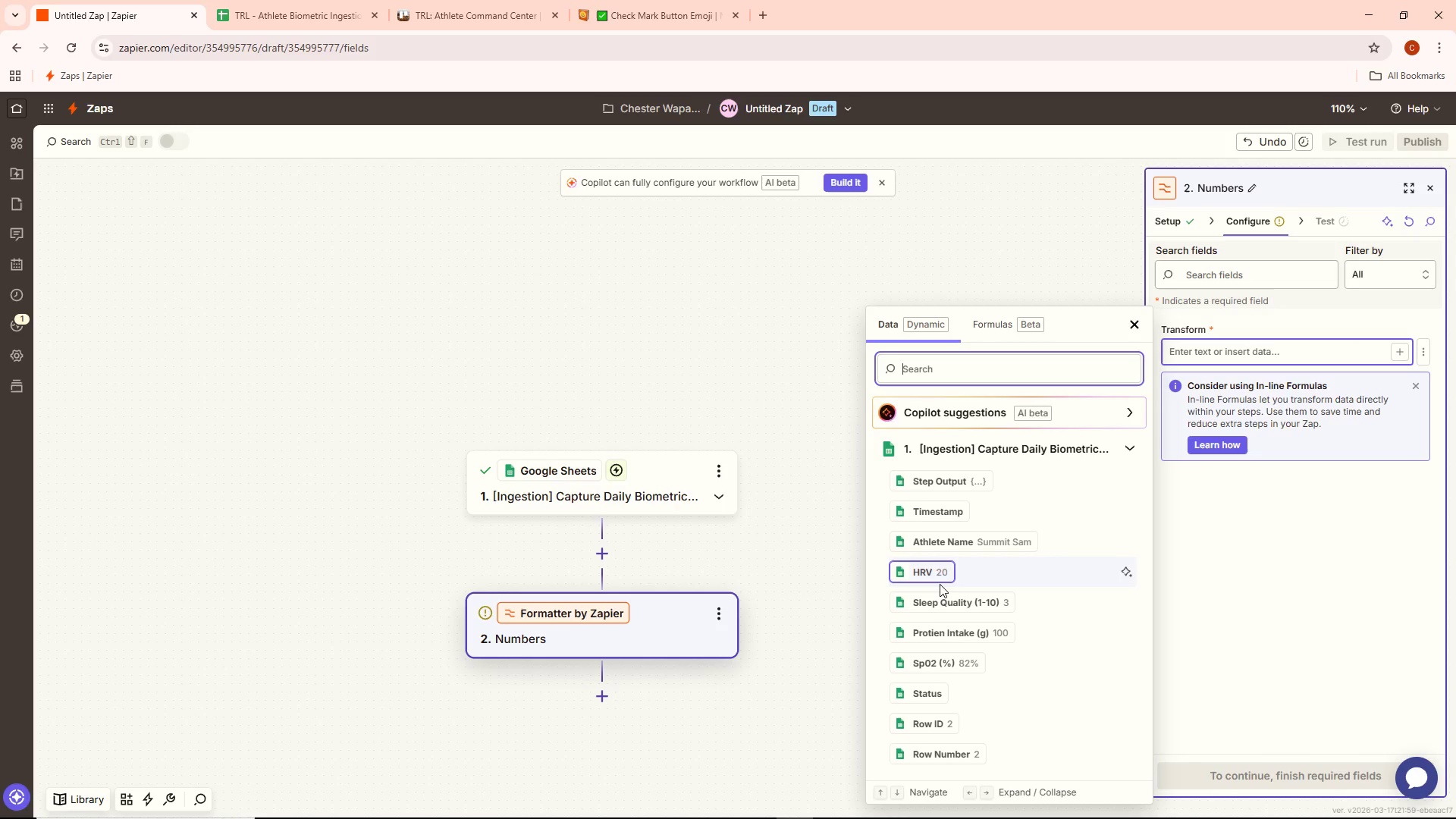 
scroll: coordinate [1012, 592], scroll_direction: down, amount: 14.0
 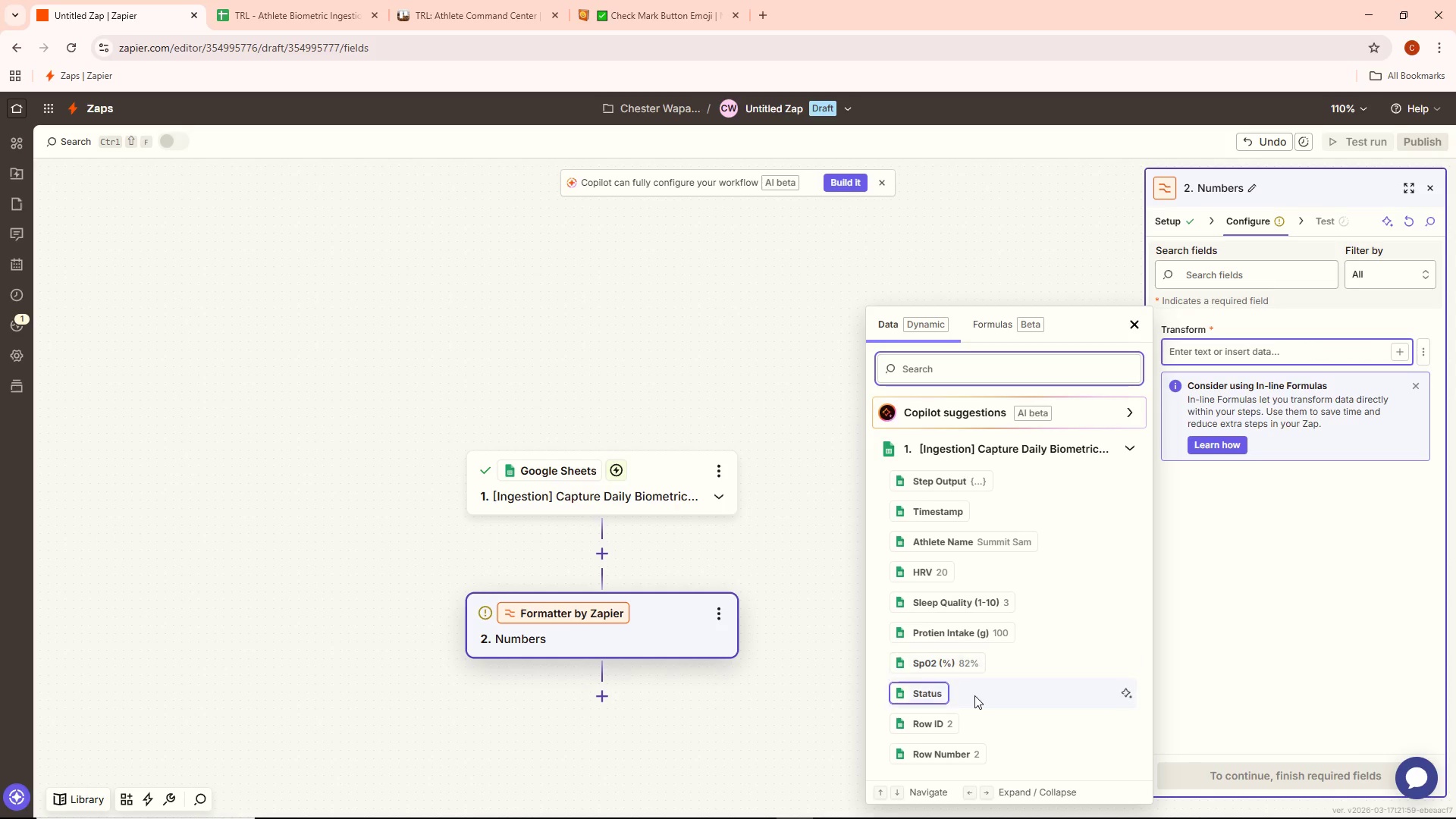 
scroll: coordinate [968, 724], scroll_direction: down, amount: 3.0
 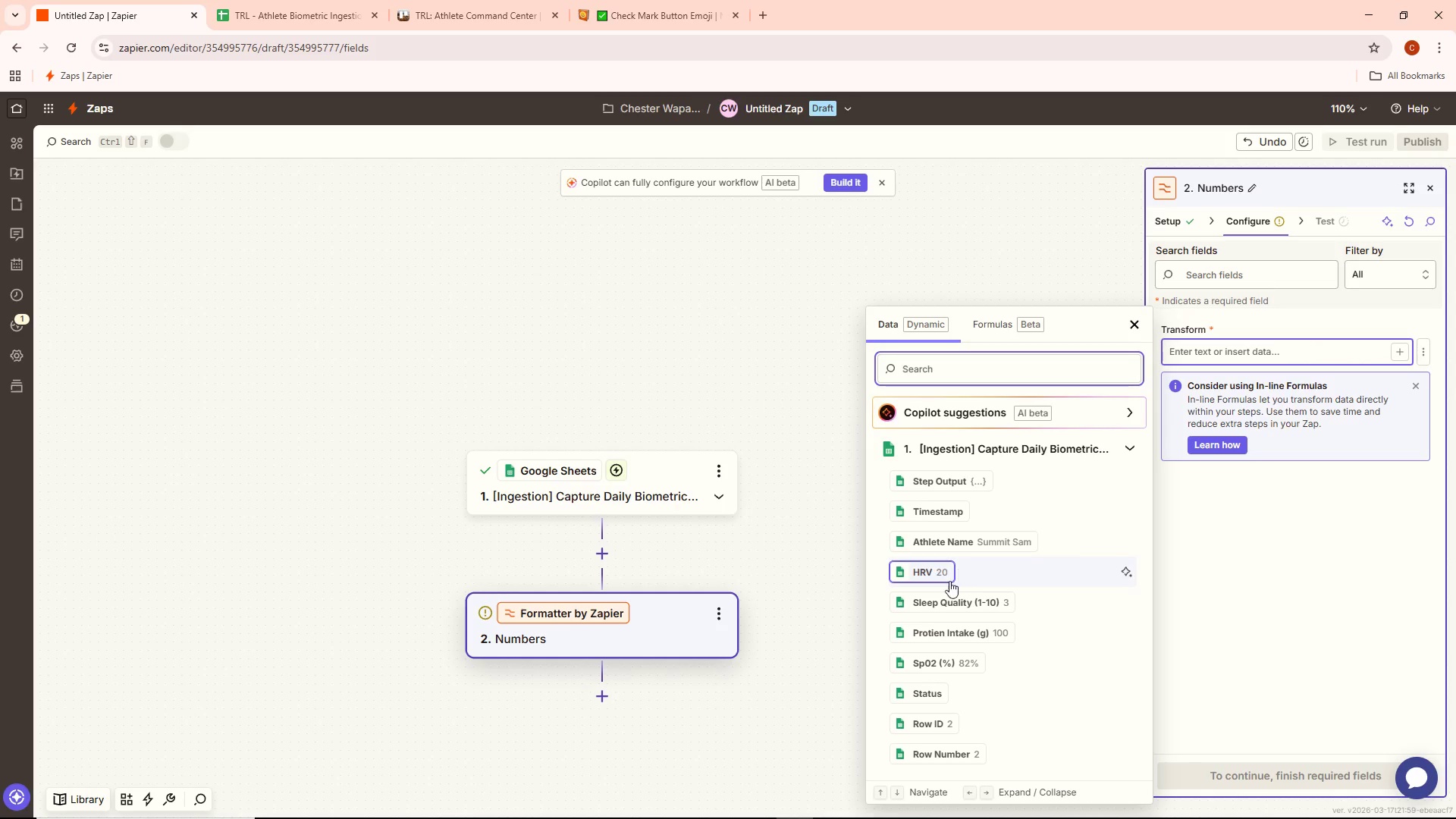 
left_click([939, 571])
 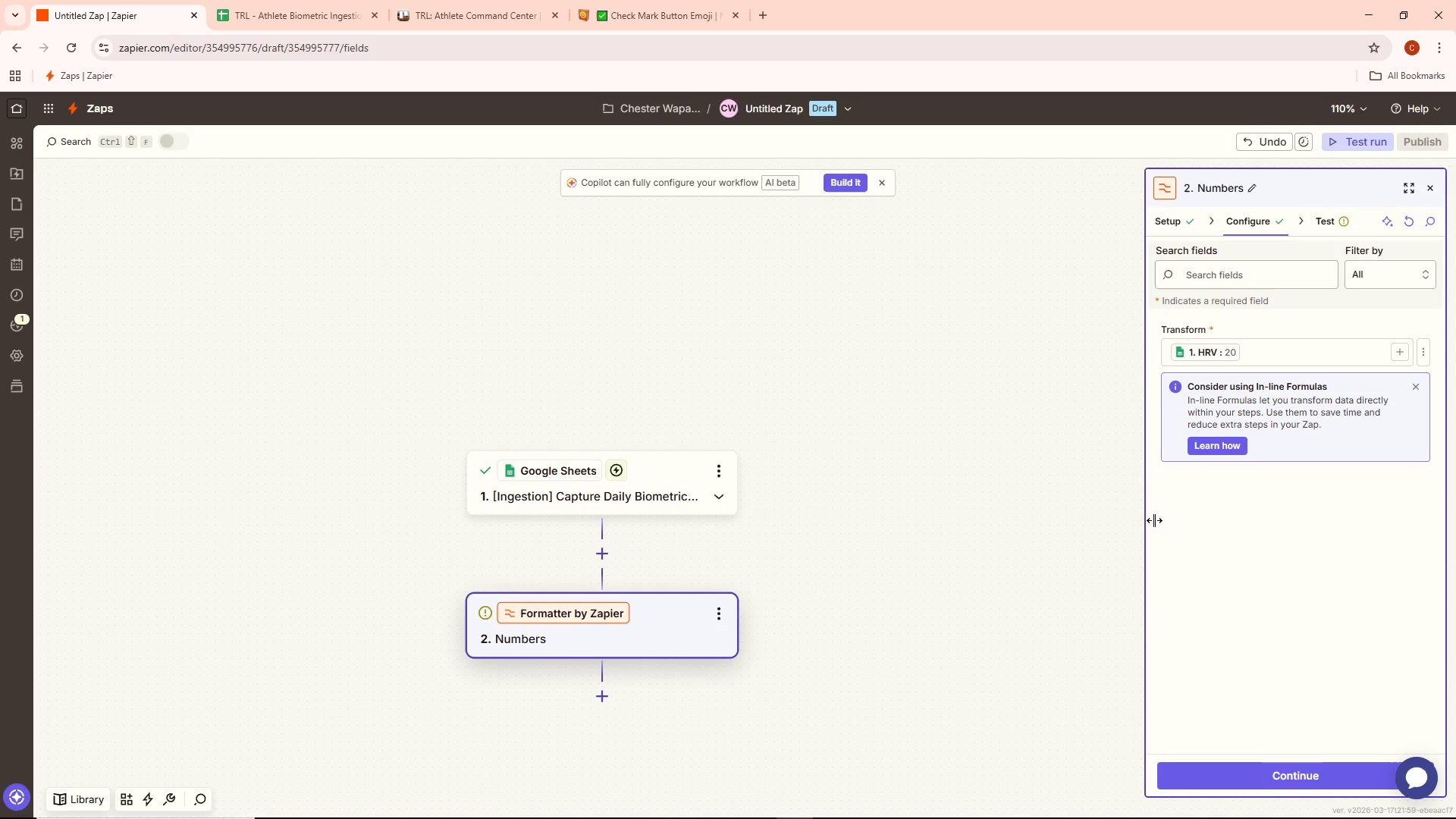 
wait(31.53)
 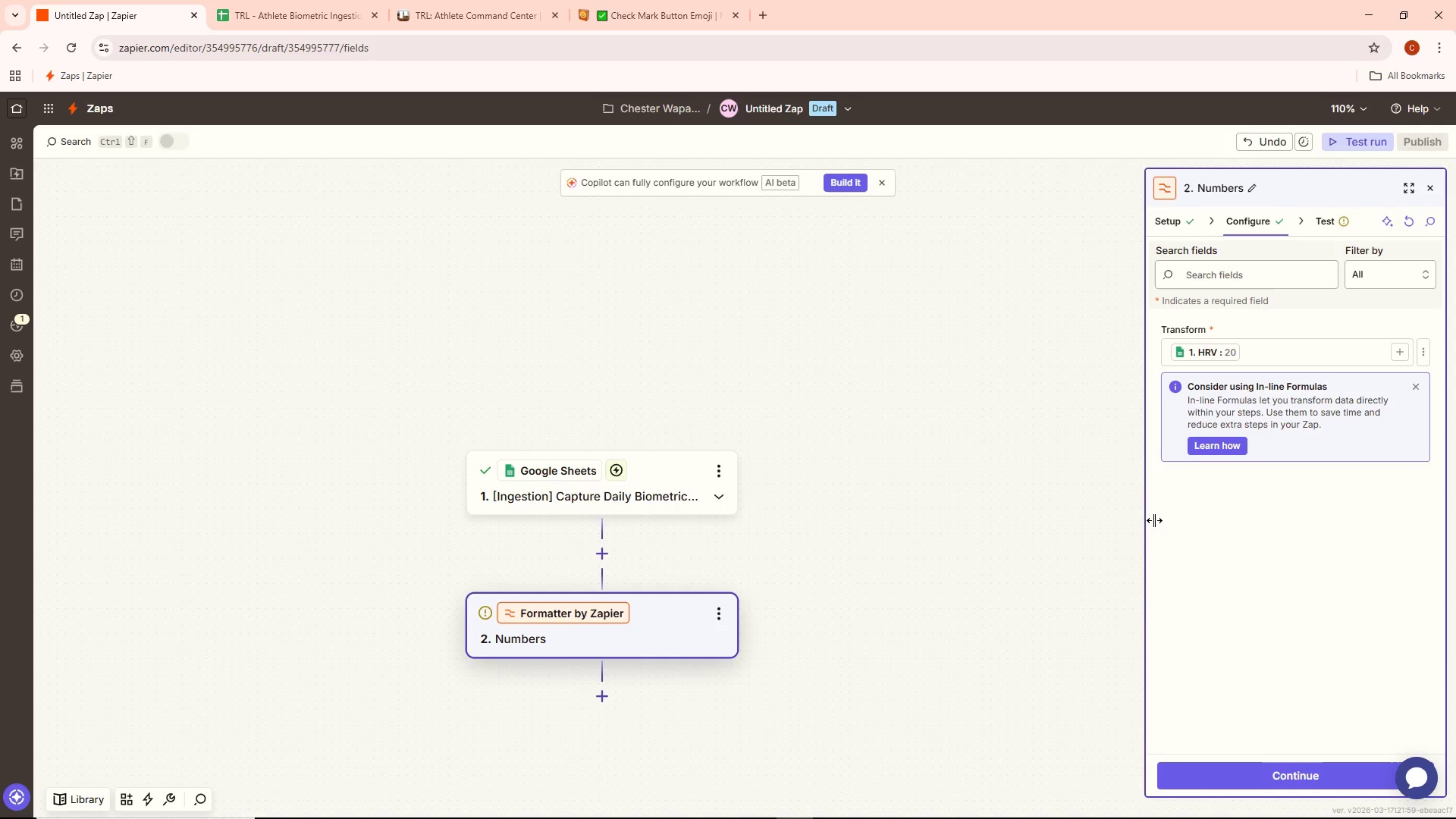 
key(Backspace)
 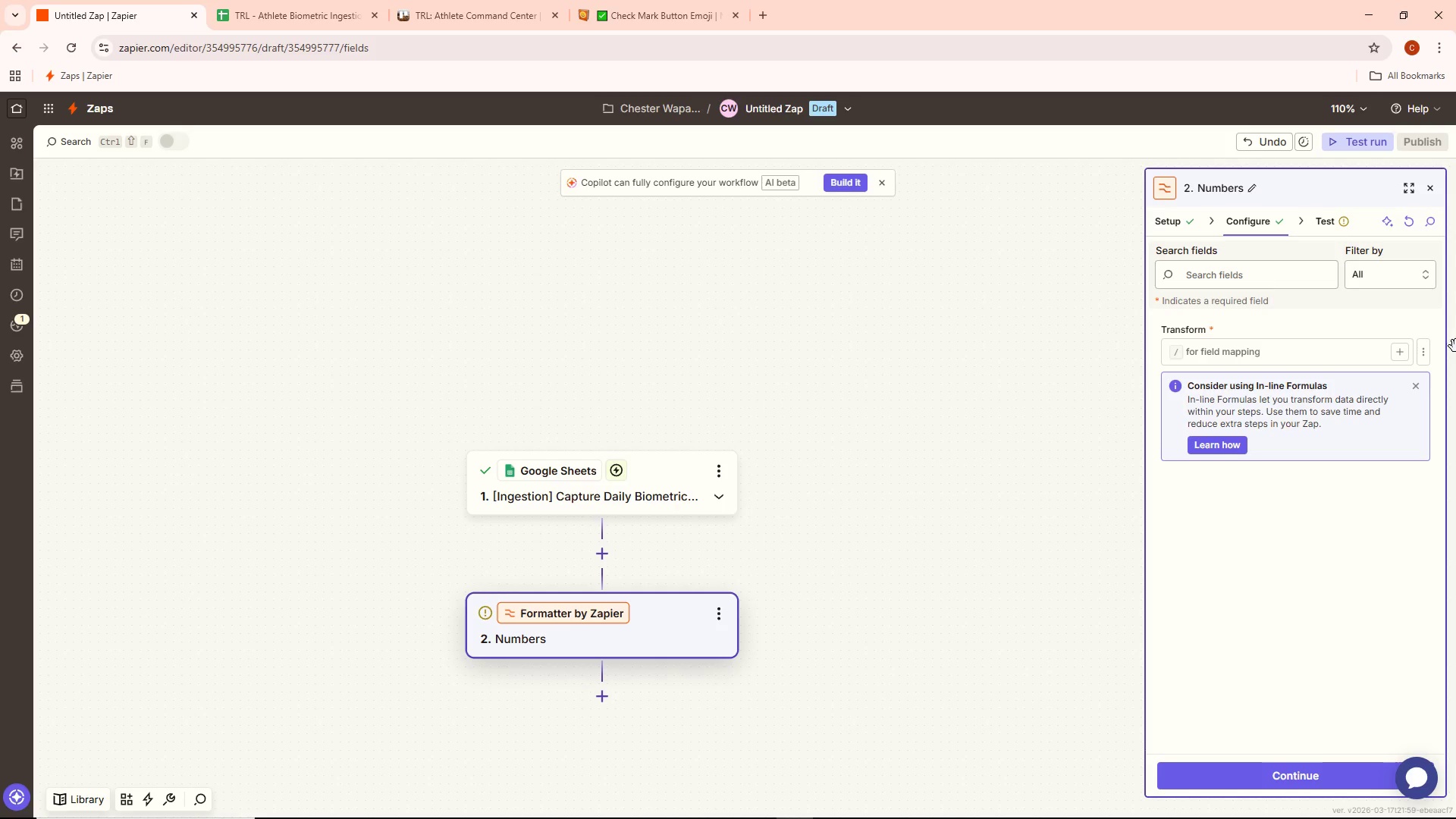 
left_click([1376, 356])
 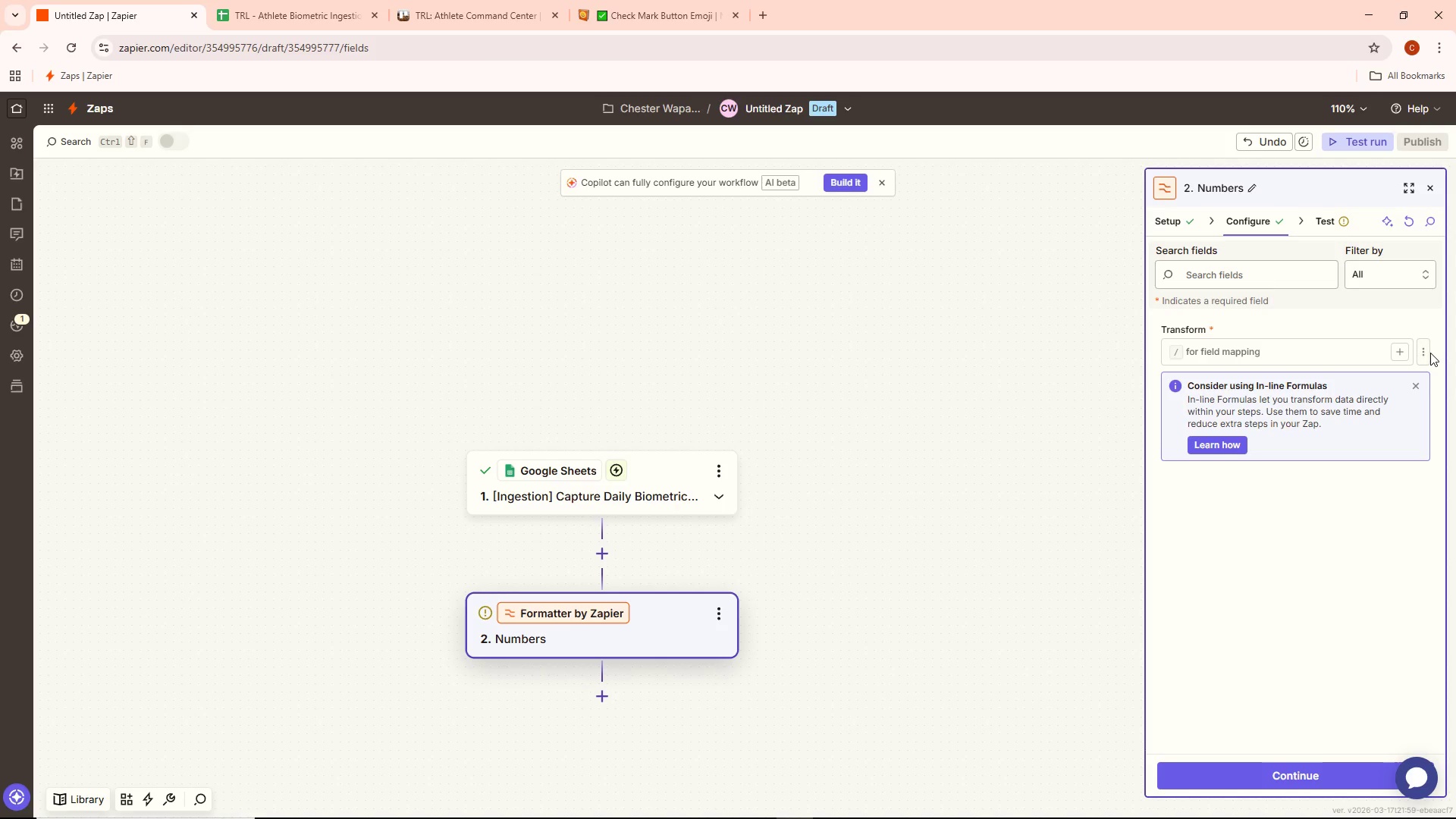 
left_click([1430, 353])
 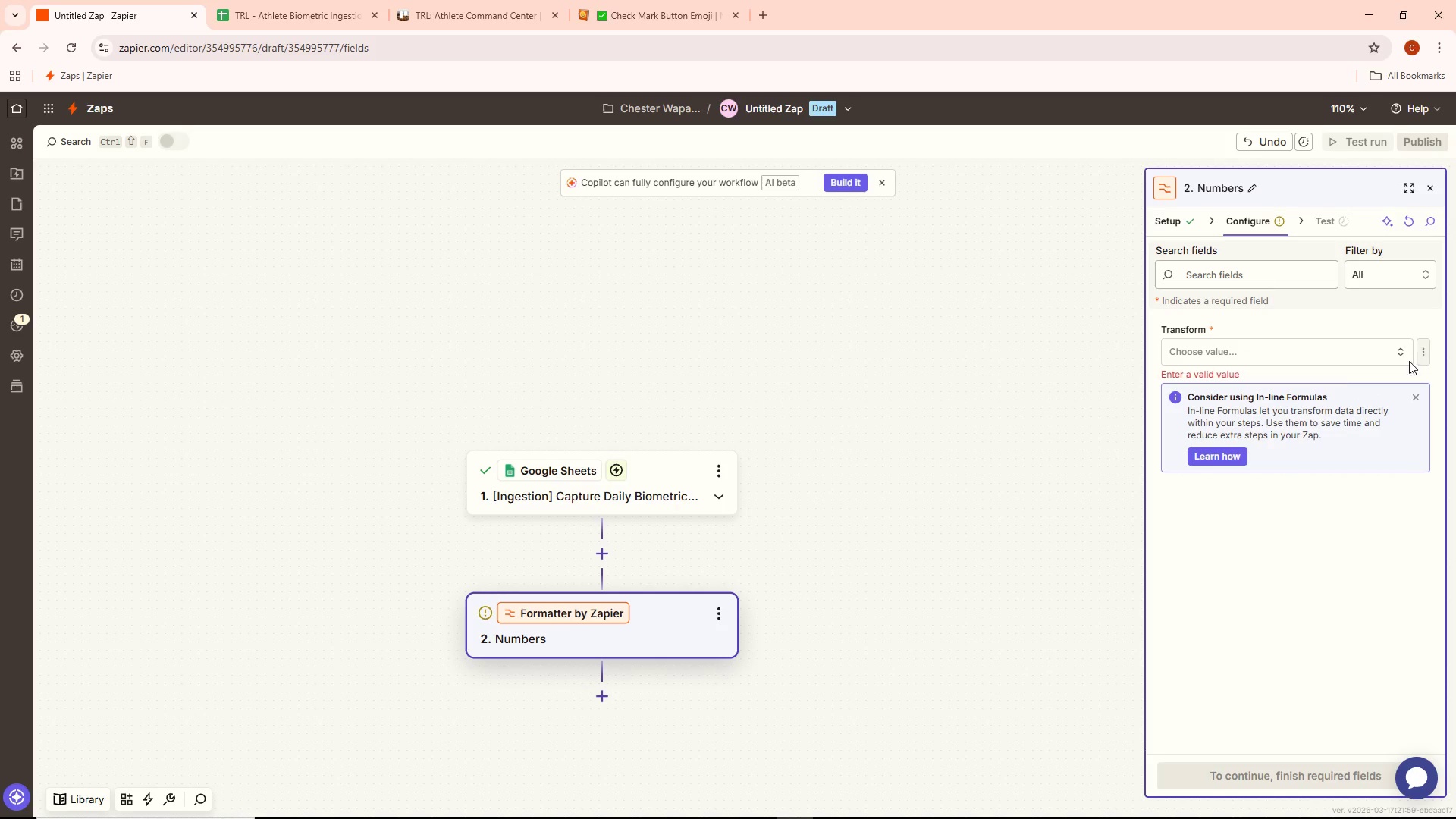 
left_click([1328, 362])
 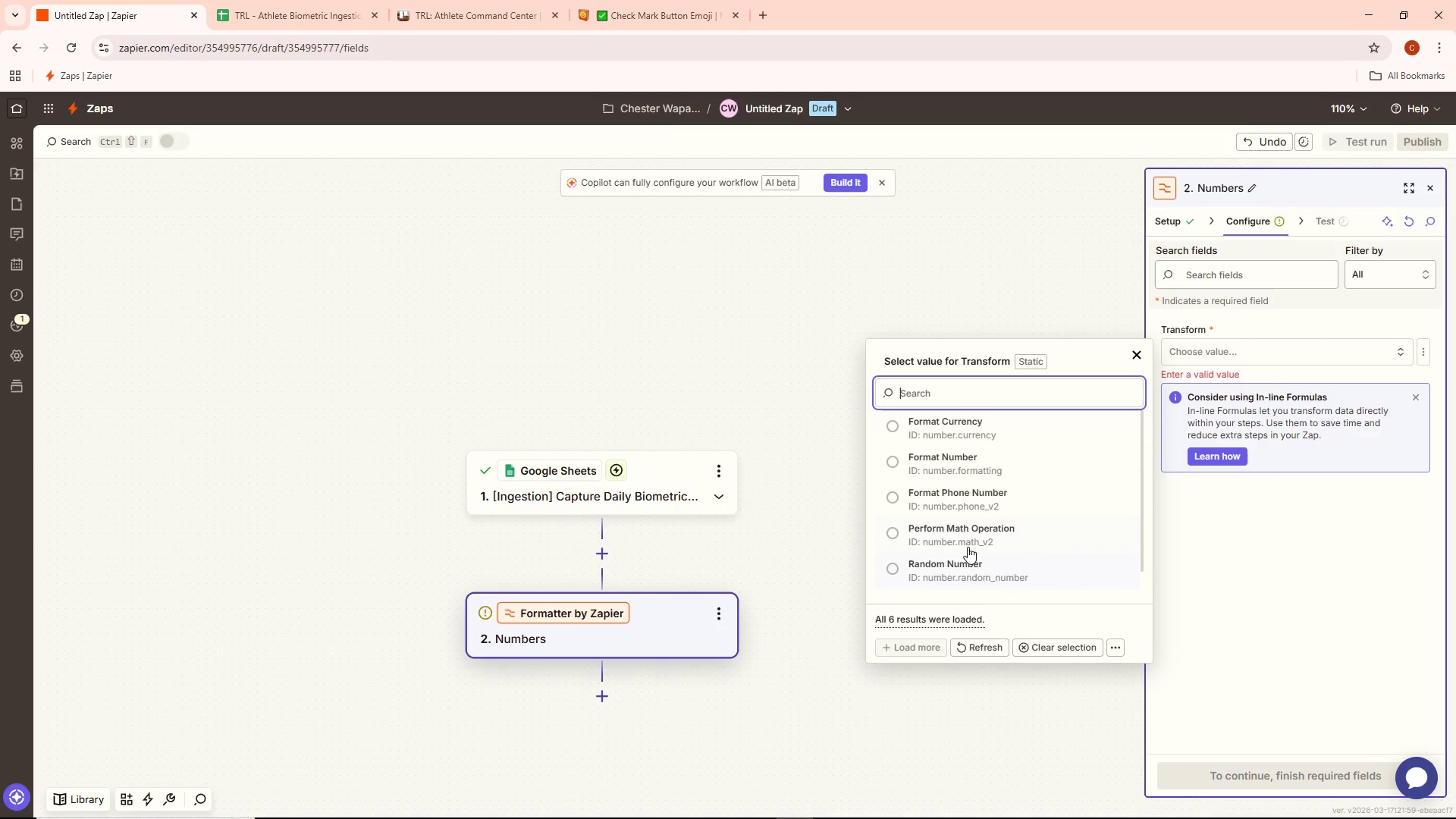 
wait(6.55)
 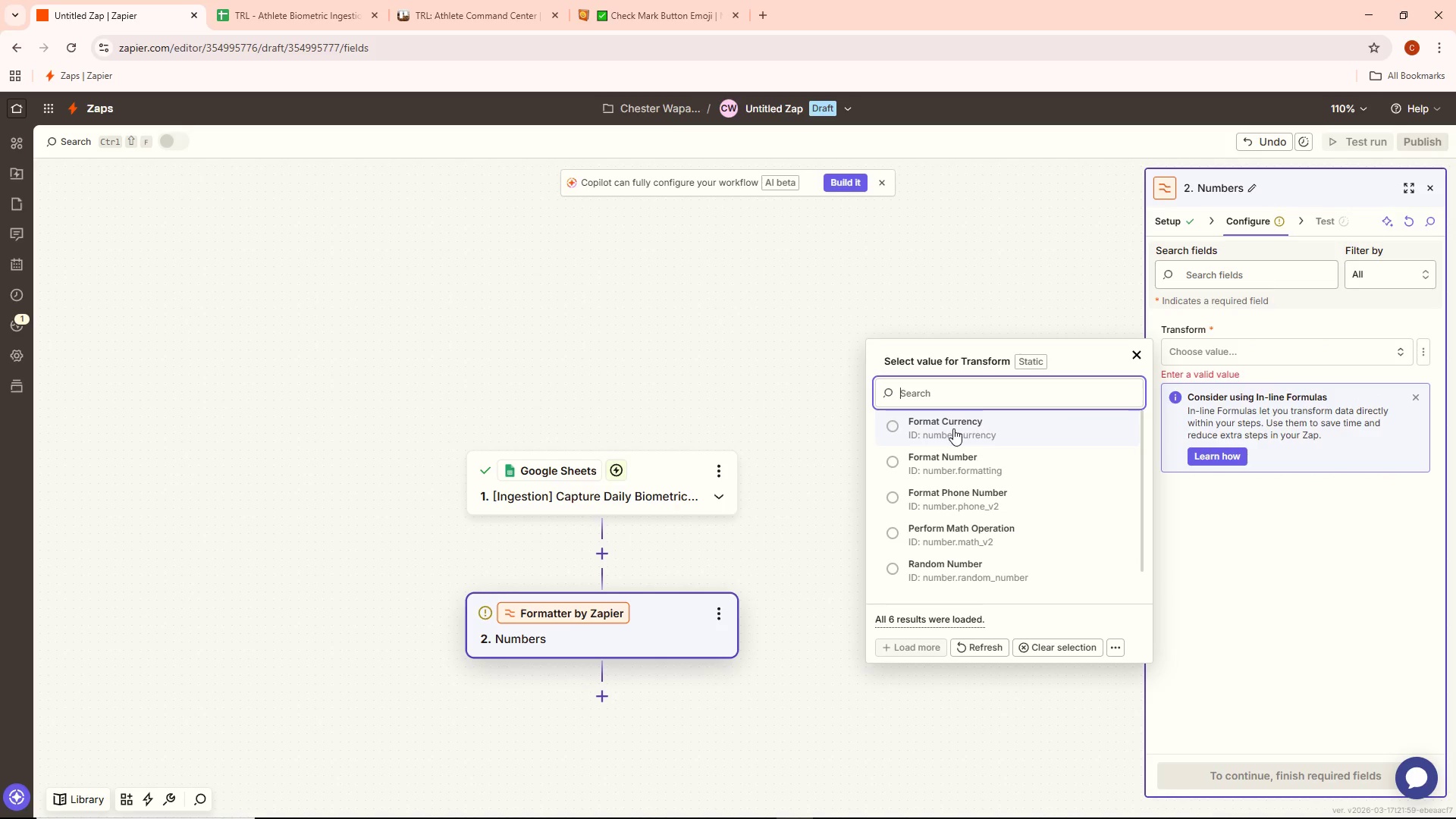 
left_click([960, 466])
 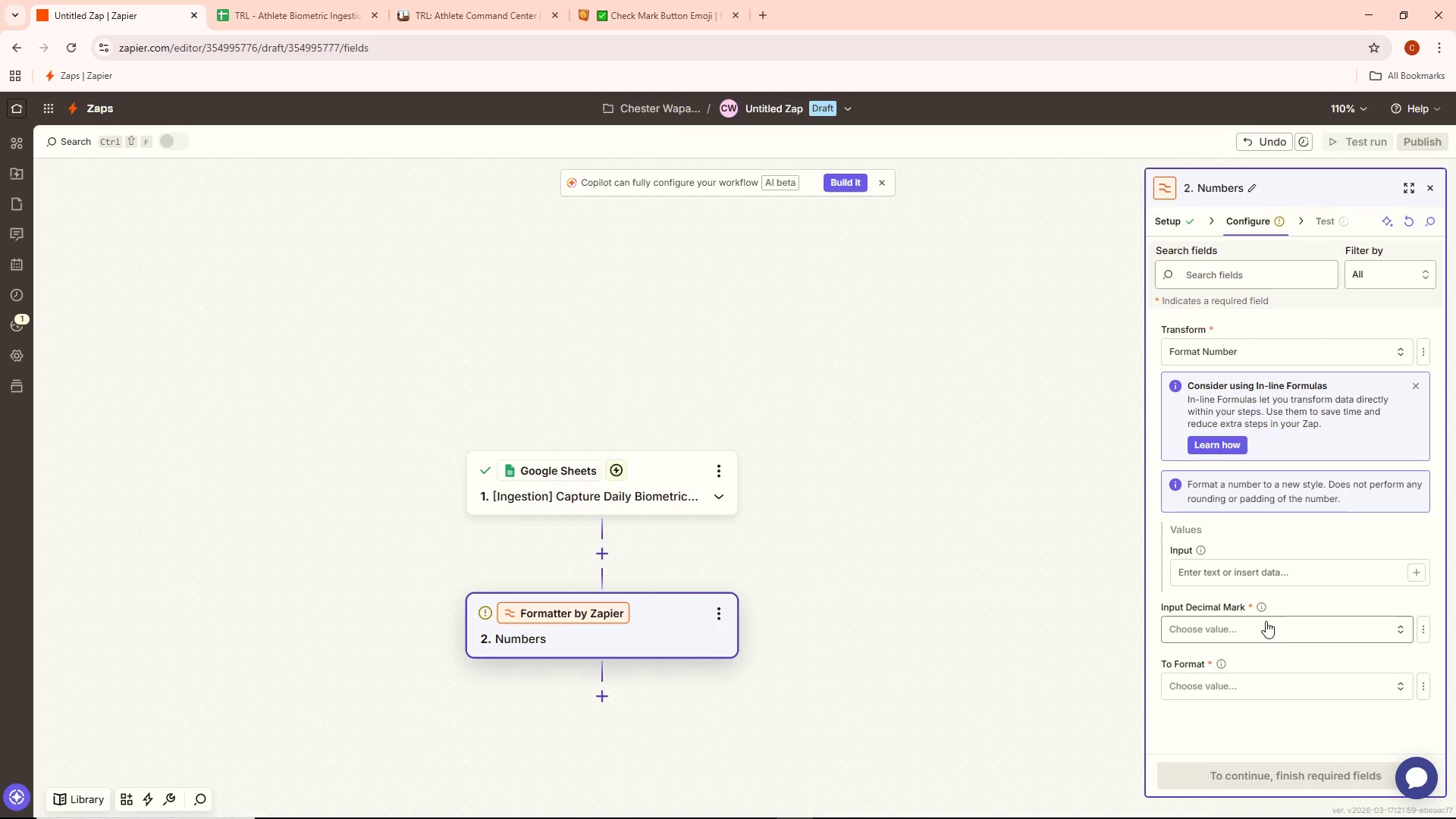 
scroll: coordinate [1265, 620], scroll_direction: down, amount: 1.0
 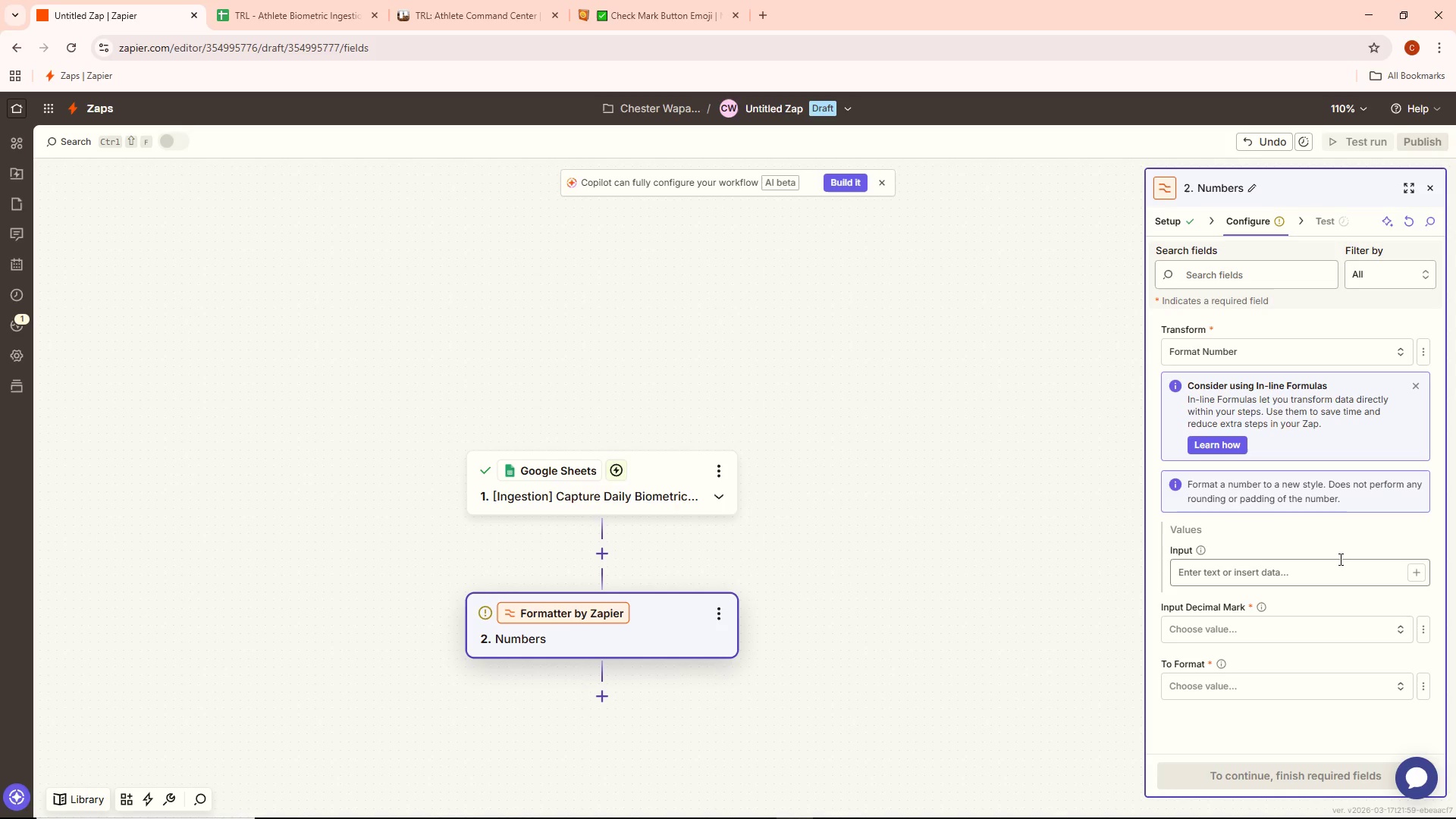 
wait(9.53)
 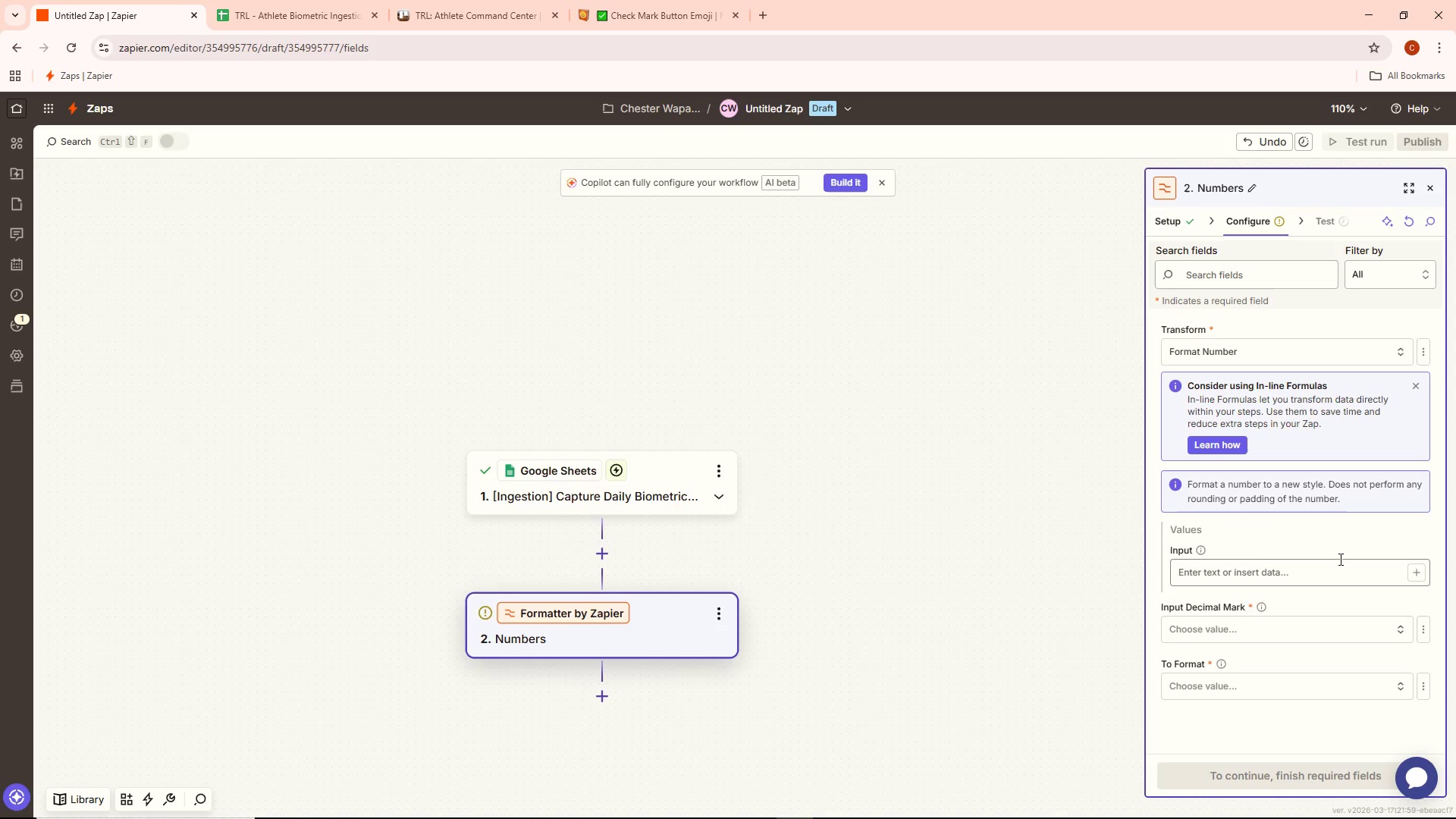 
left_click([1374, 570])
 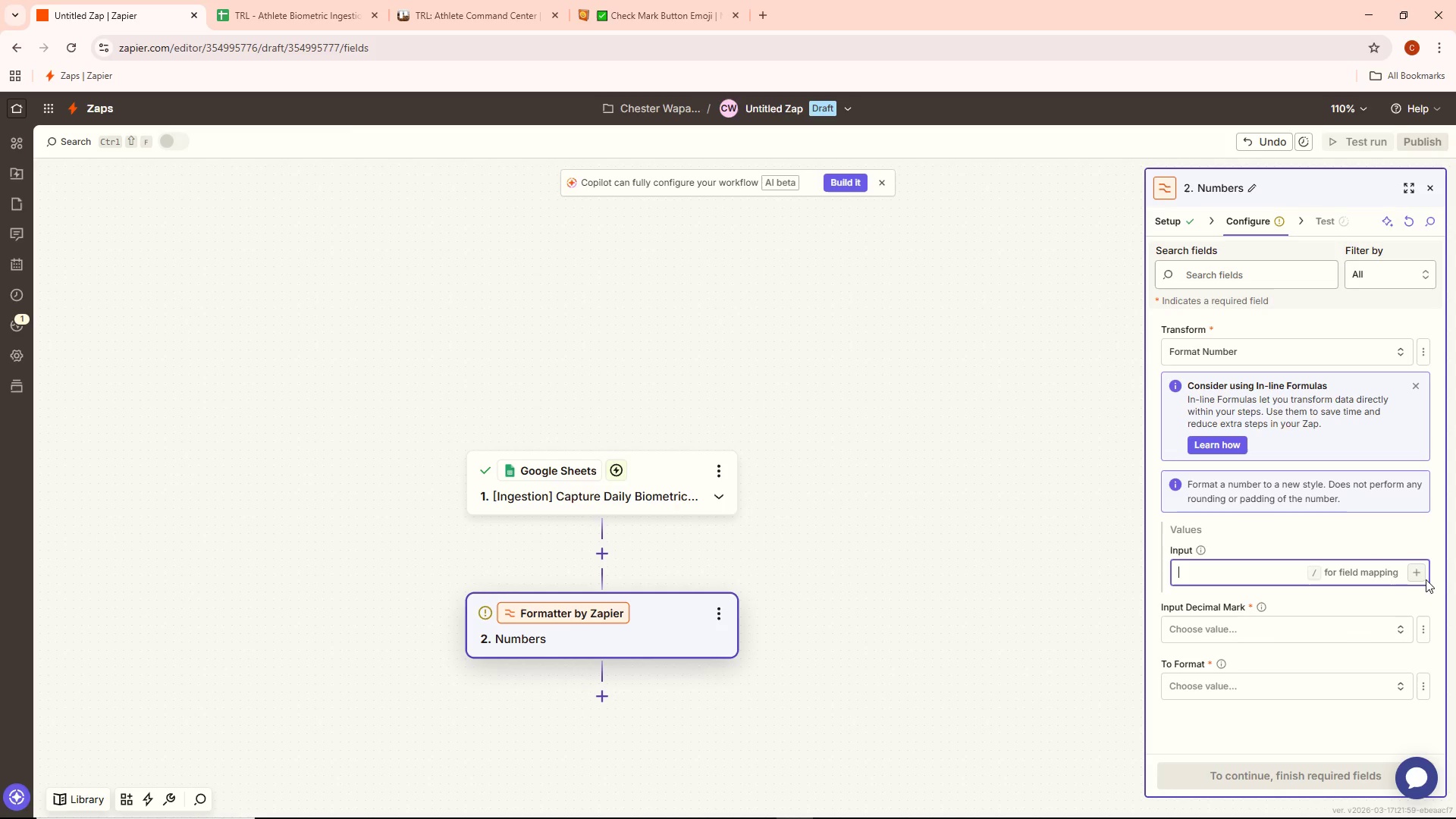 
left_click([1428, 579])
 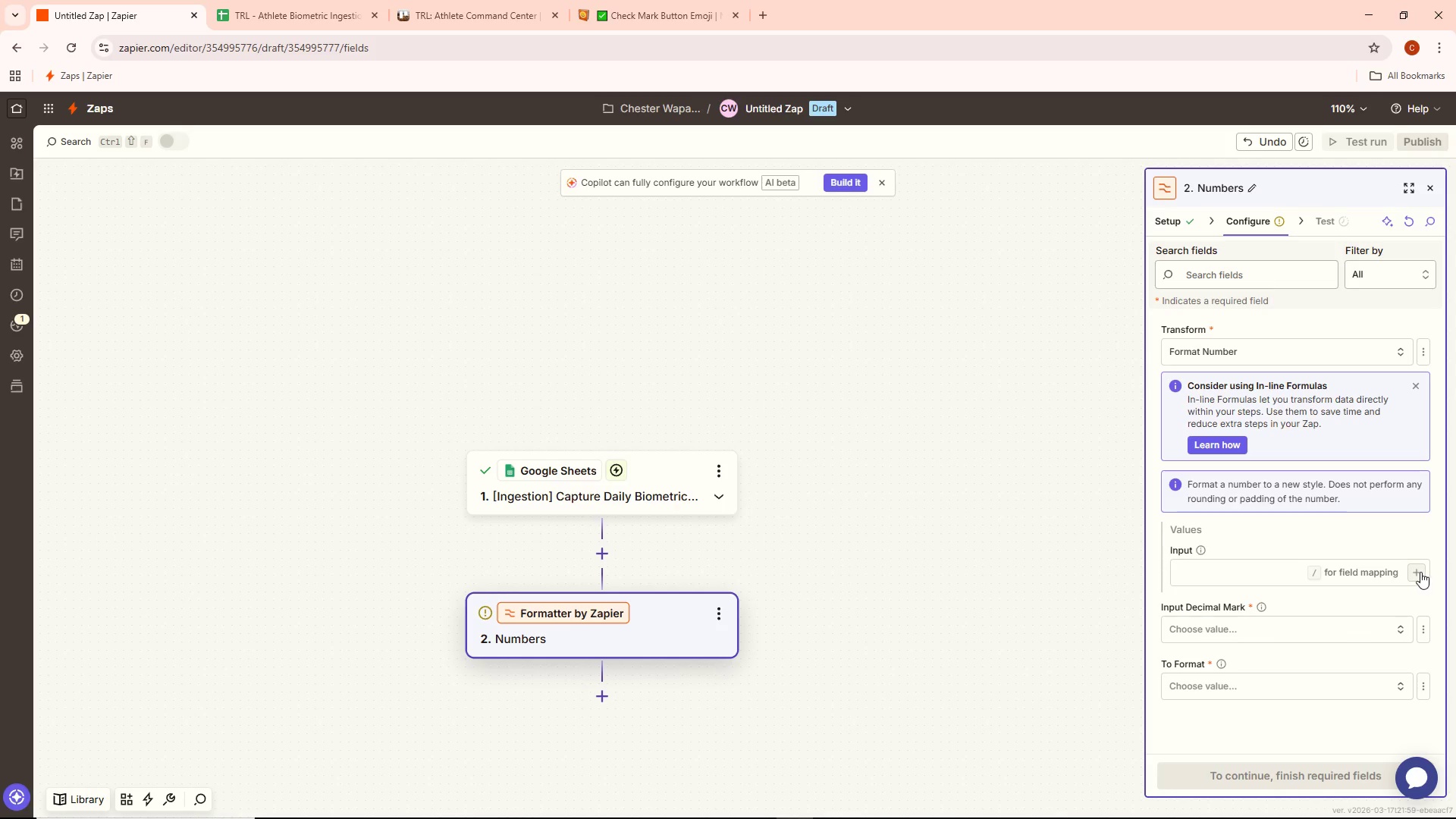 
left_click([1420, 572])
 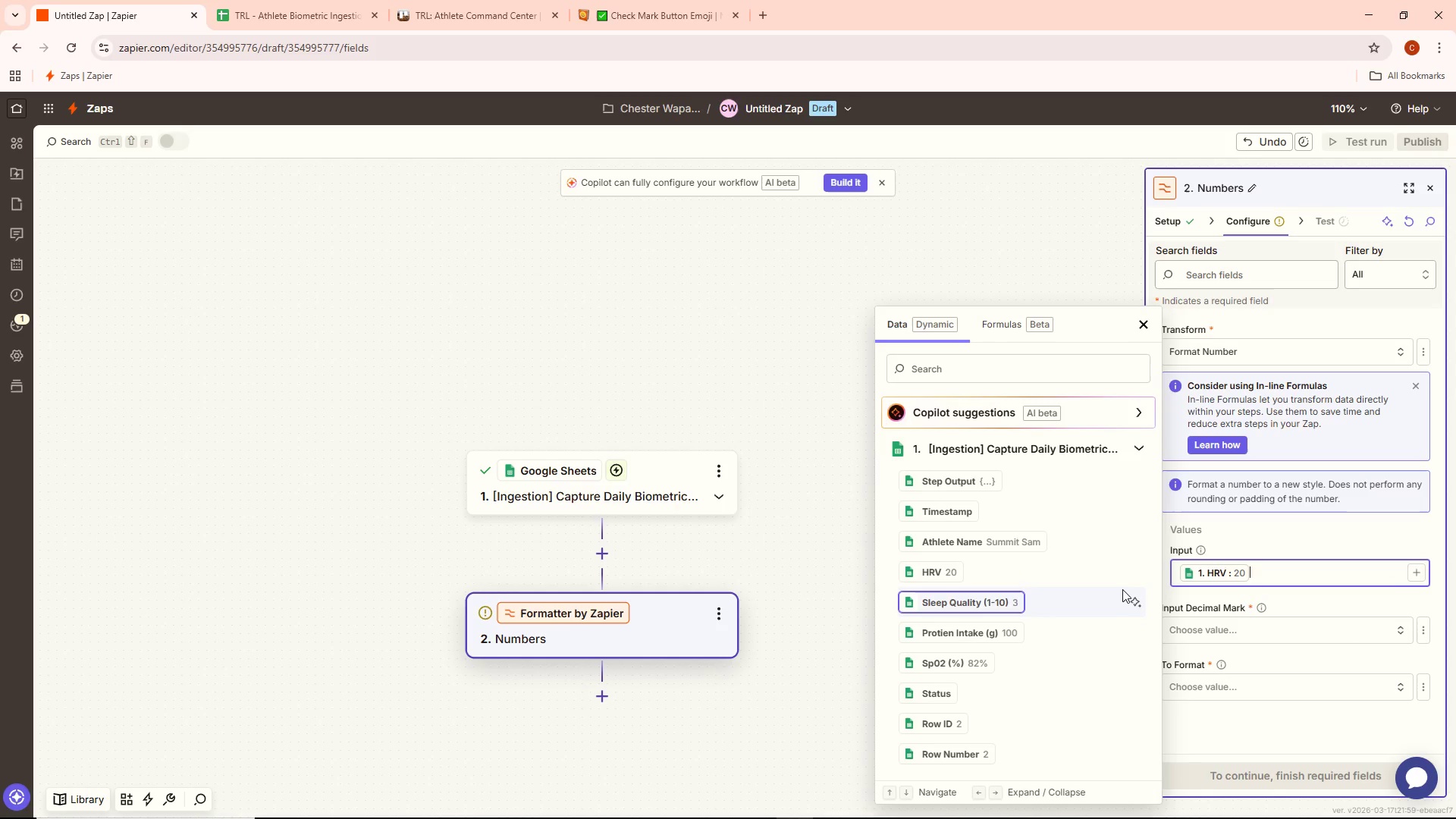 
wait(8.0)
 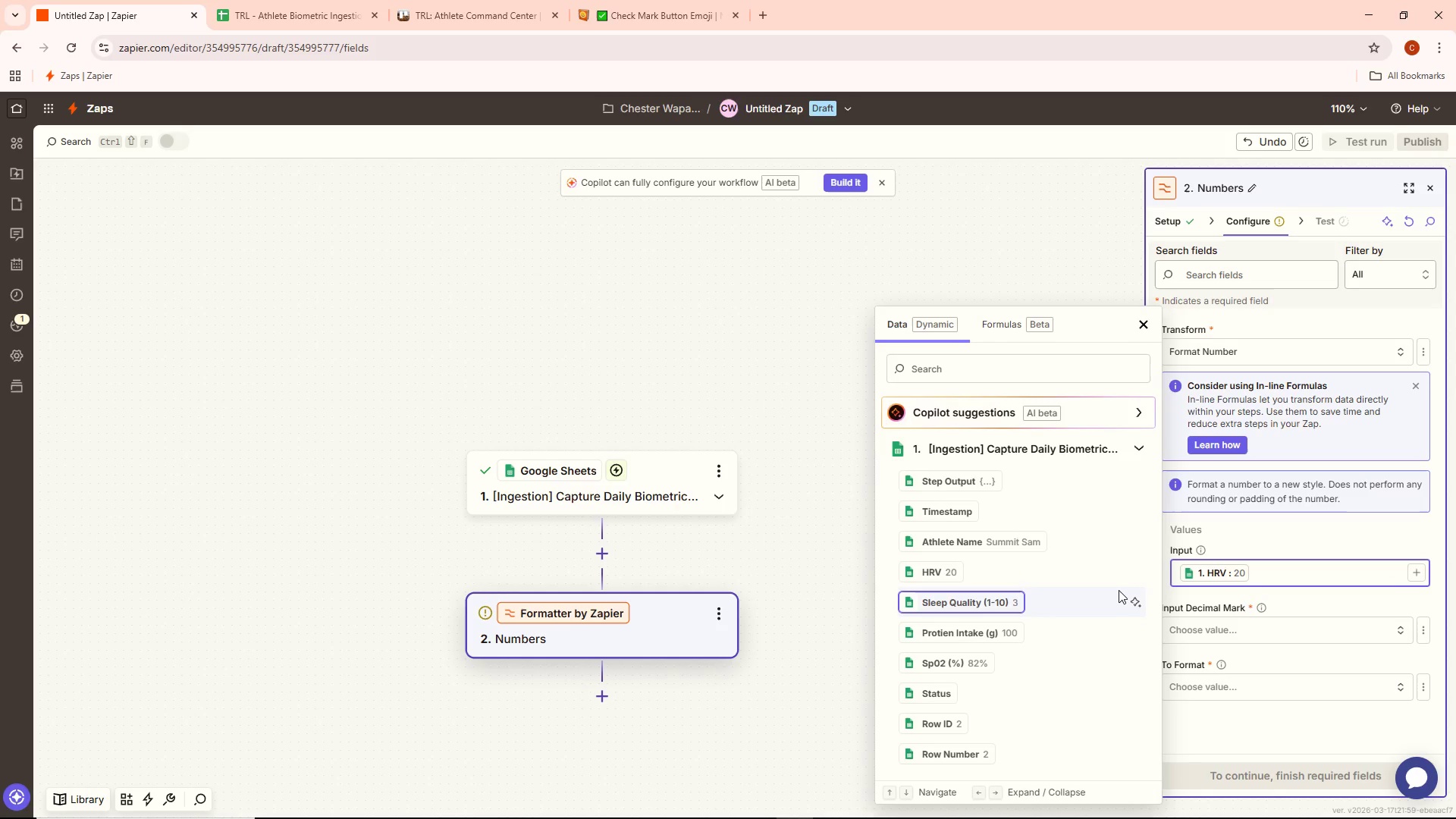 
left_click([1224, 615])
 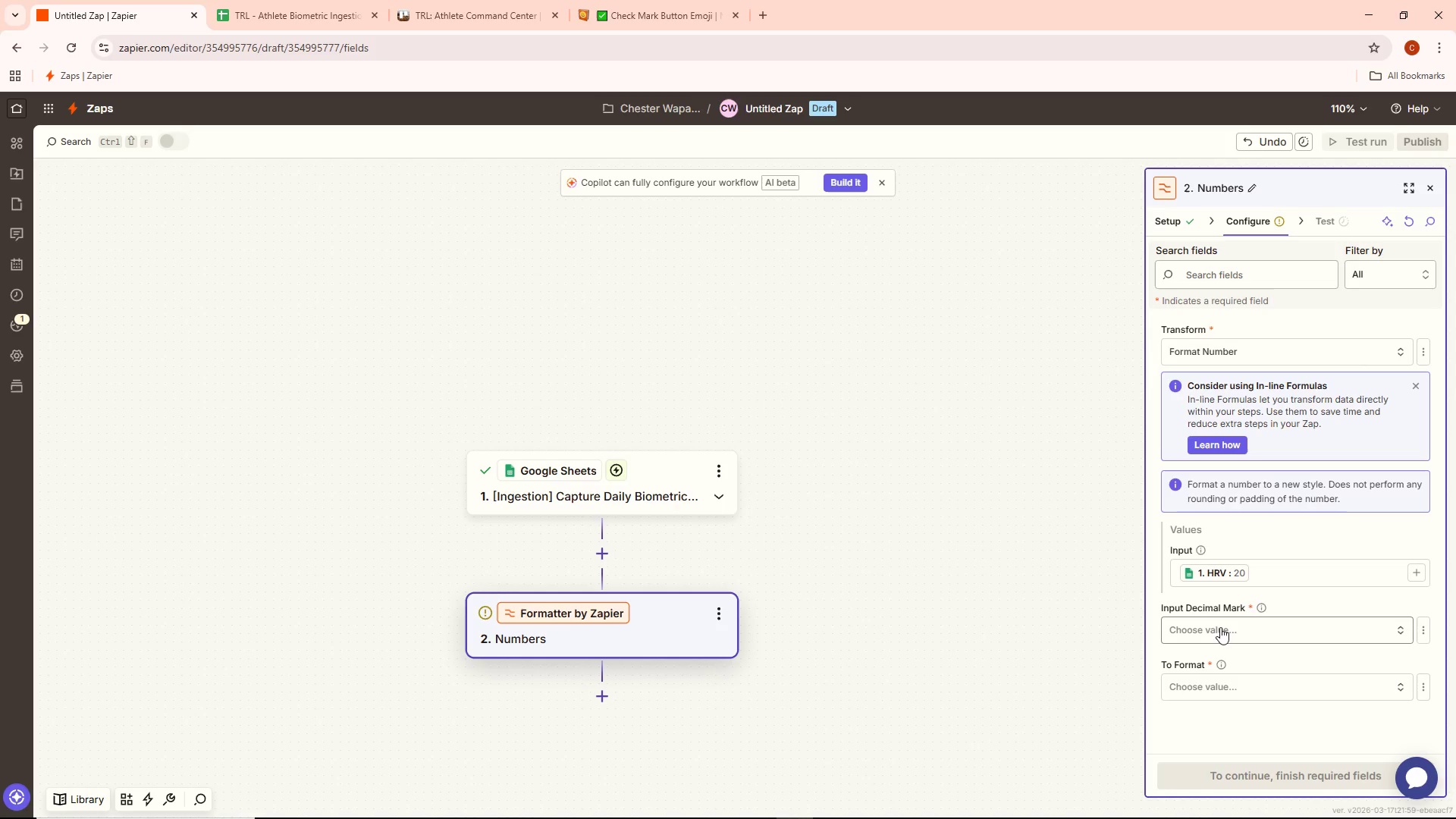 
left_click([1220, 627])
 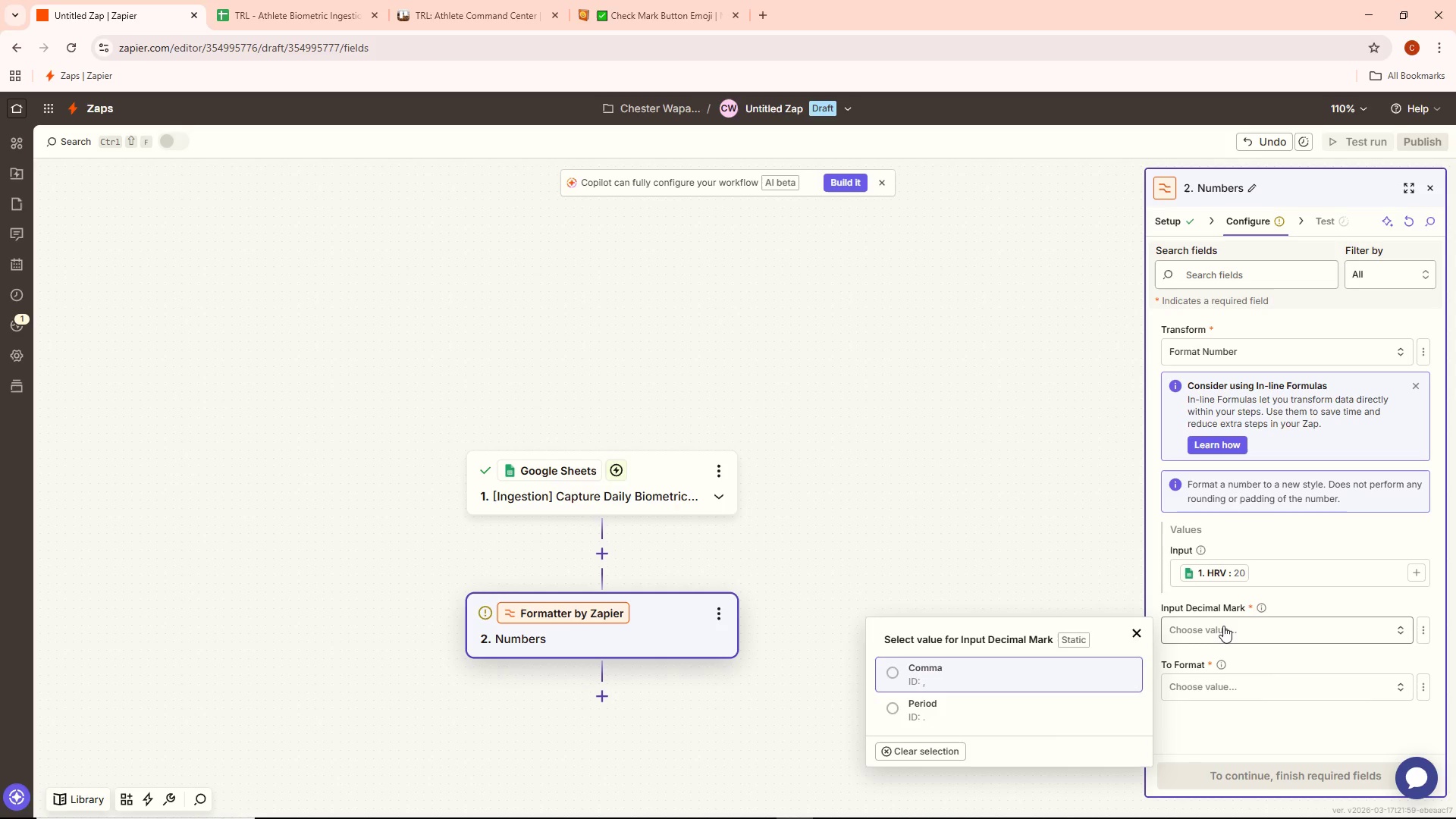 
wait(10.8)
 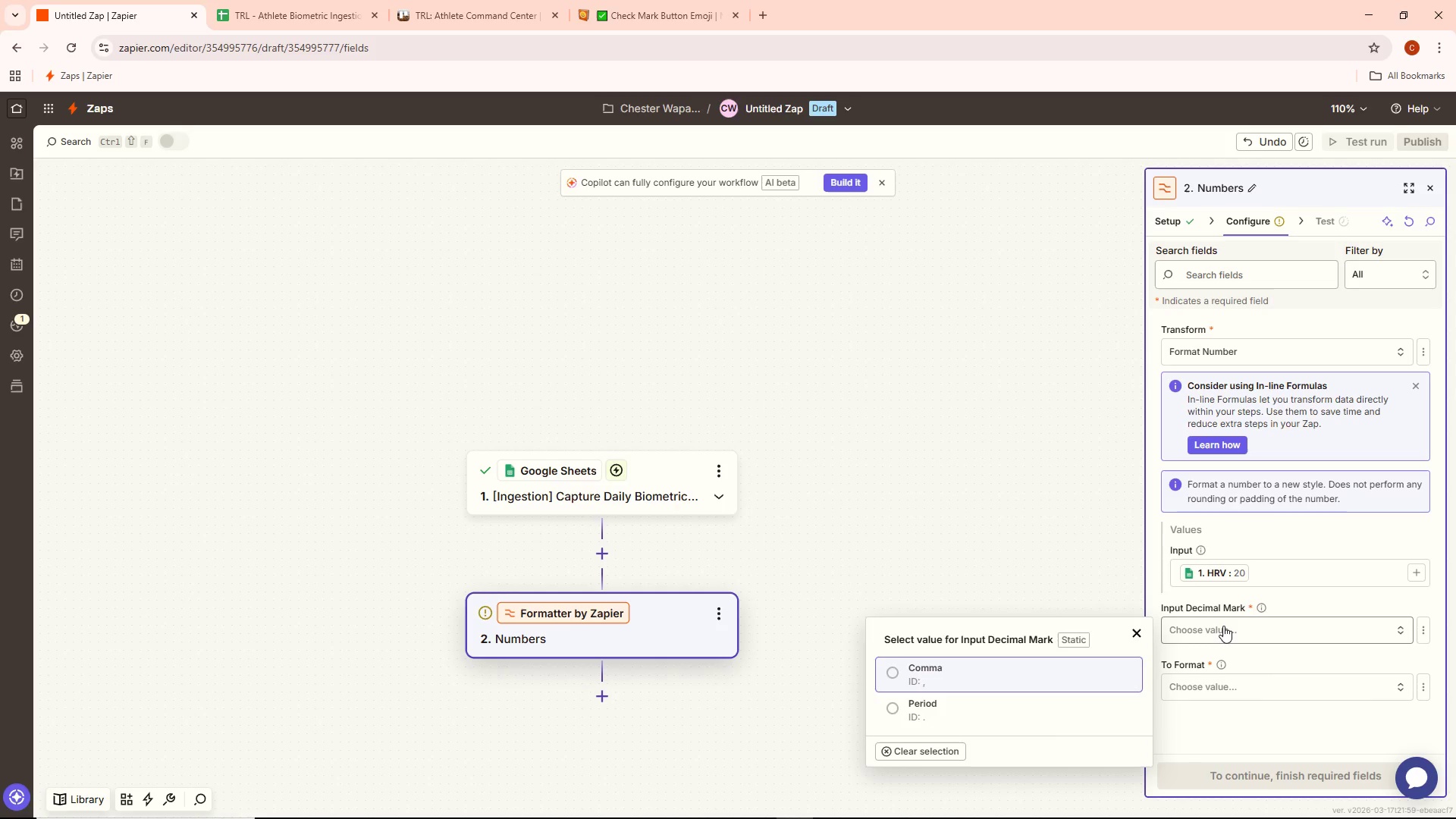 
left_click([1231, 676])
 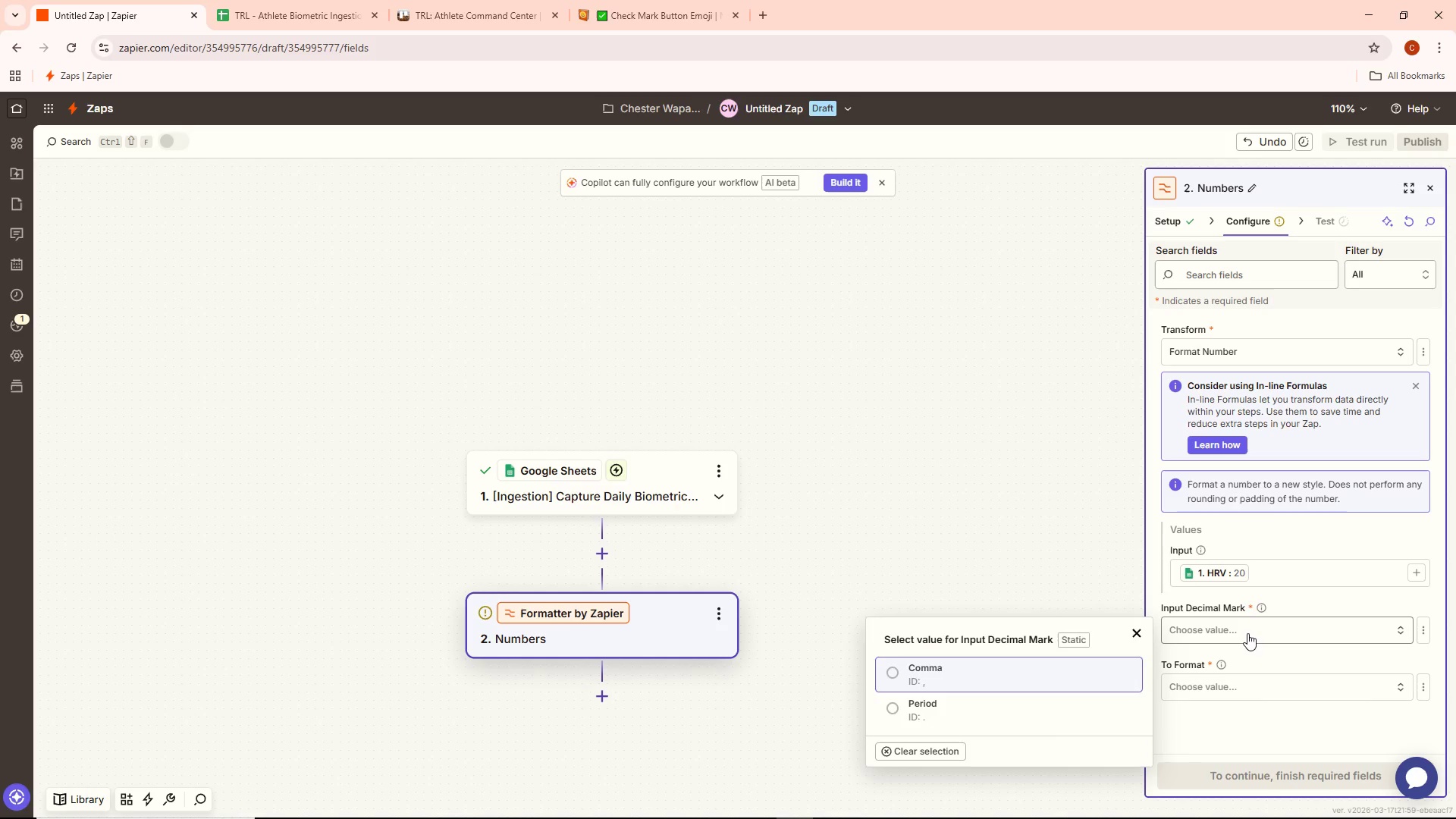 
wait(27.42)
 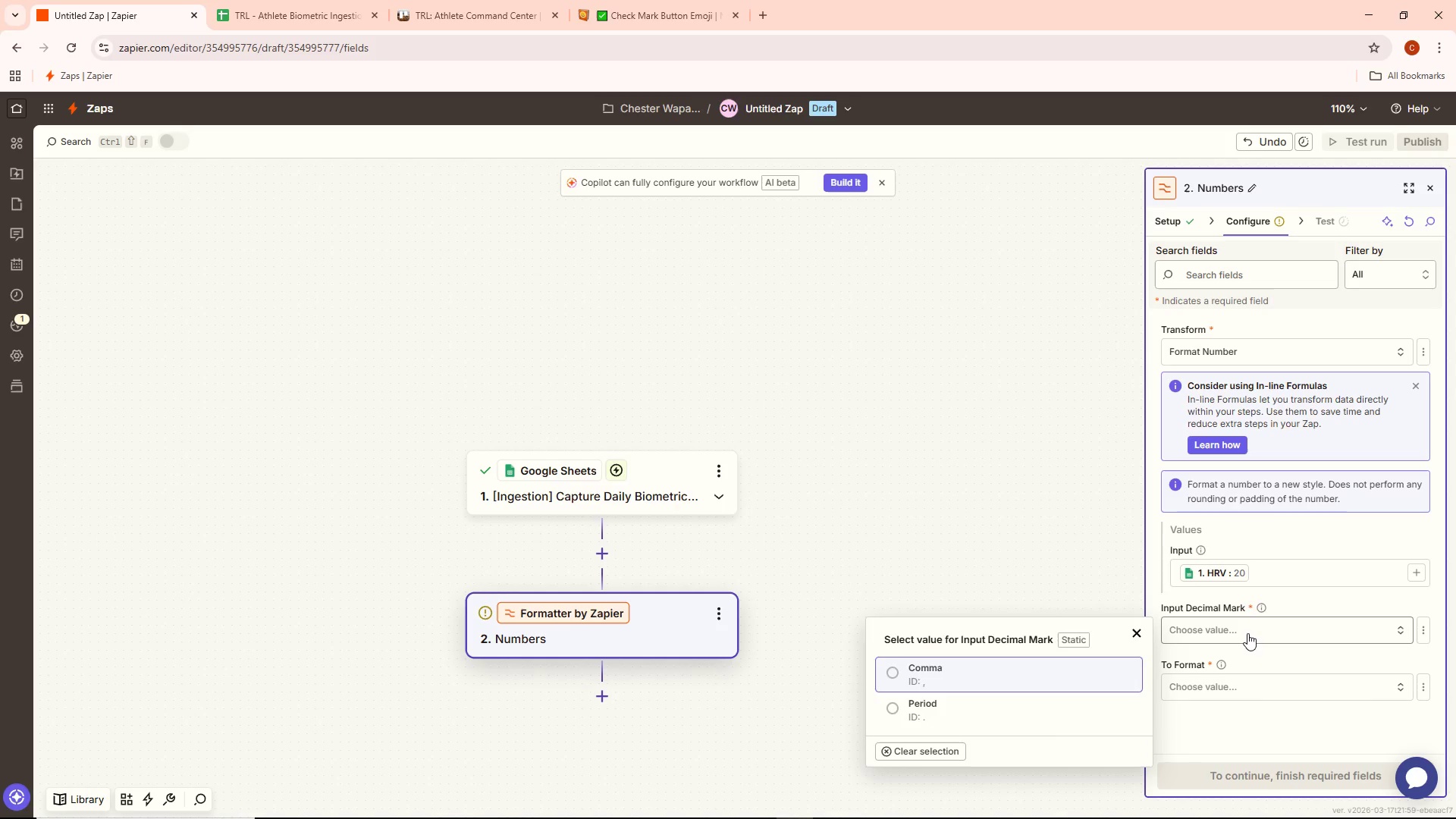 
left_click([1267, 347])
 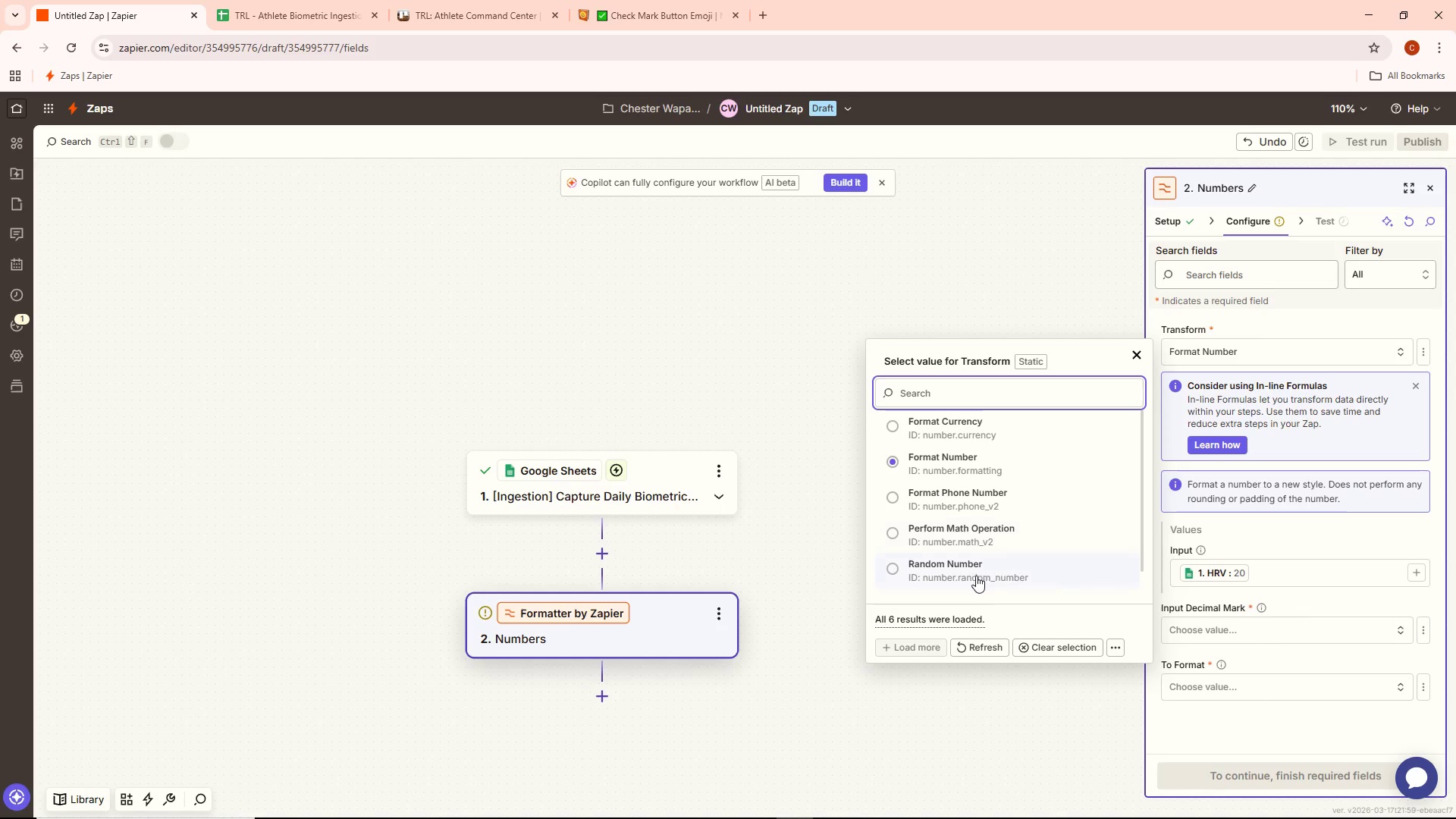 
wait(6.7)
 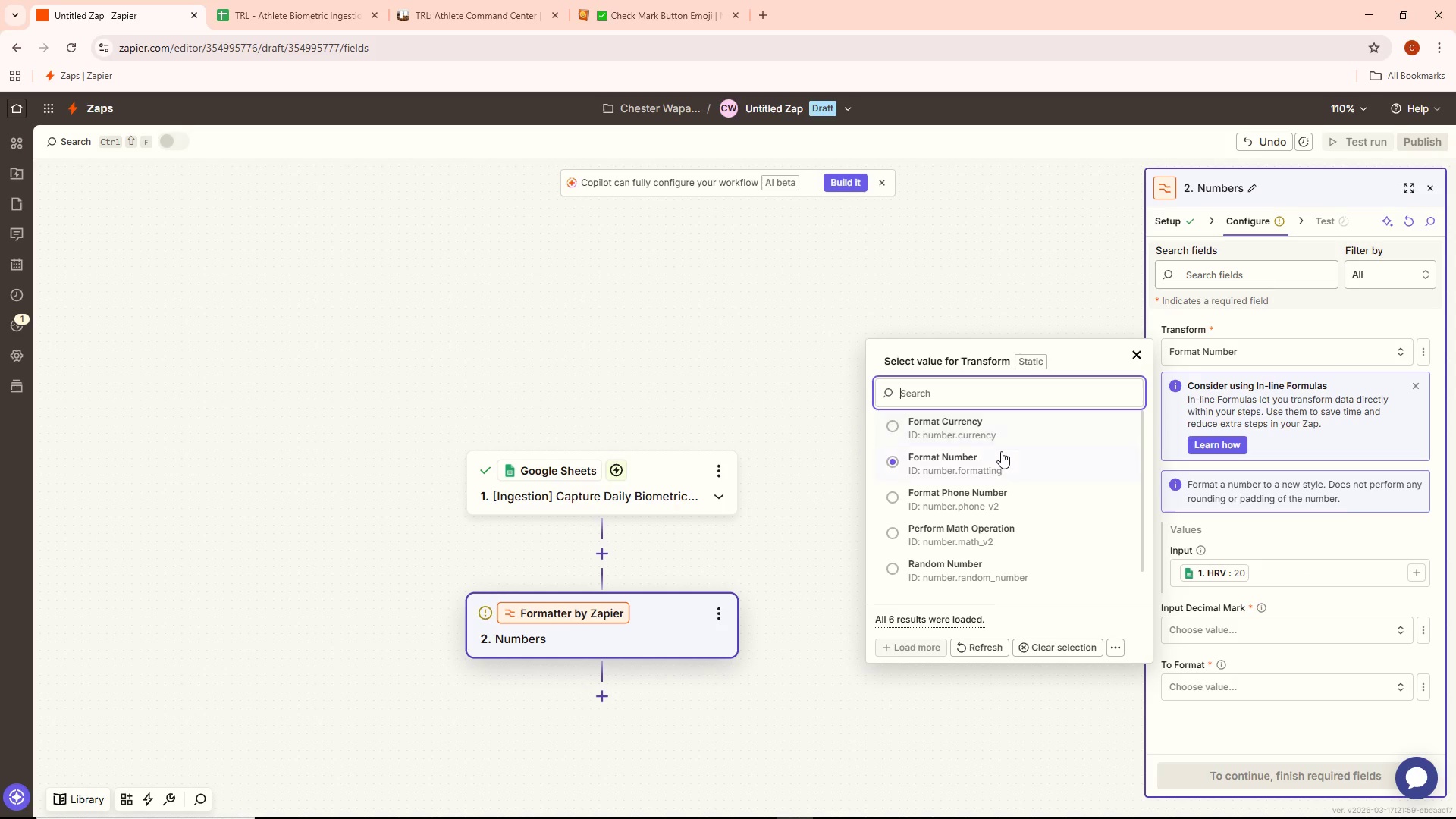 
left_click([967, 545])
 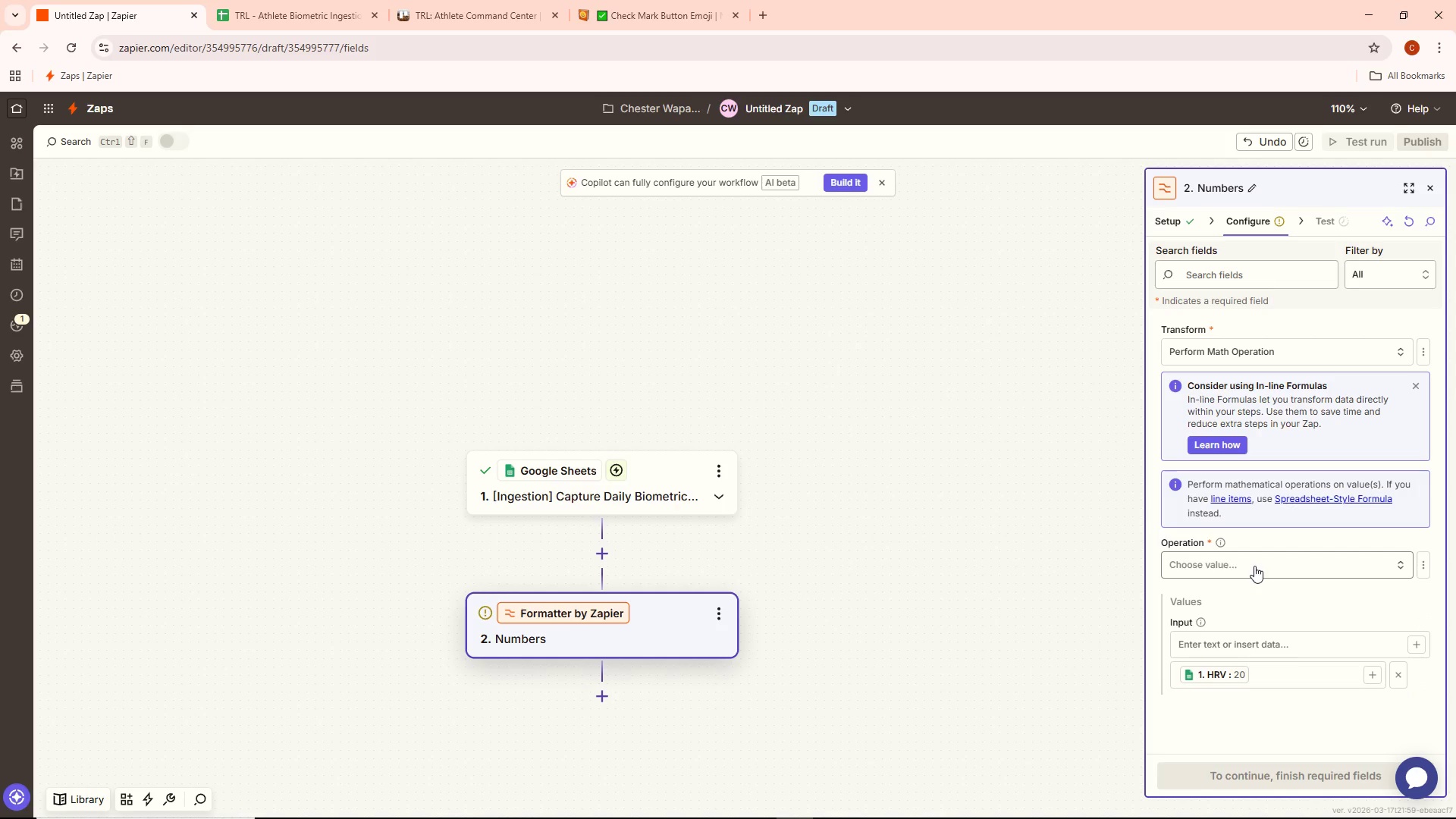 
wait(6.66)
 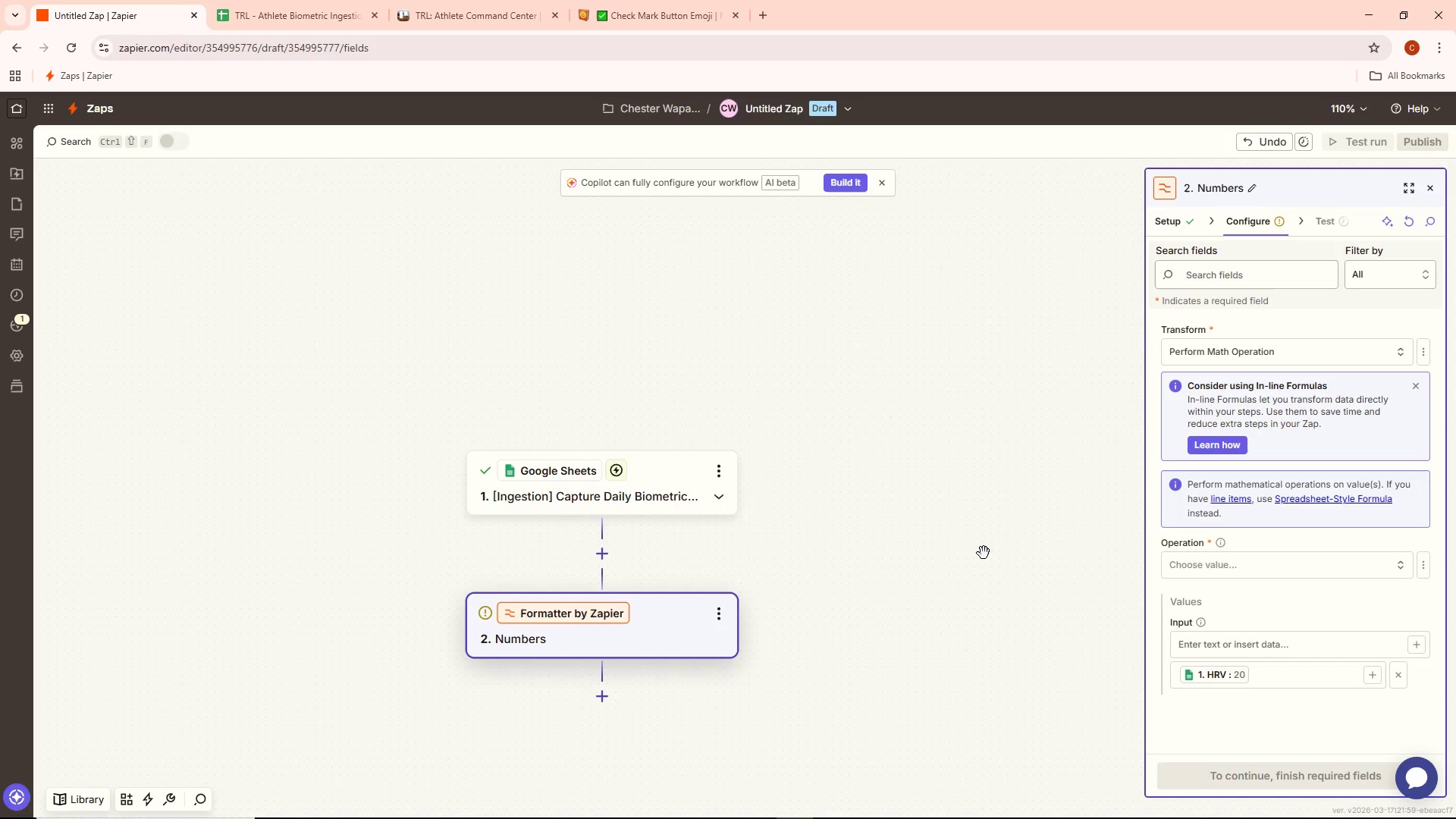 
left_click([1254, 566])
 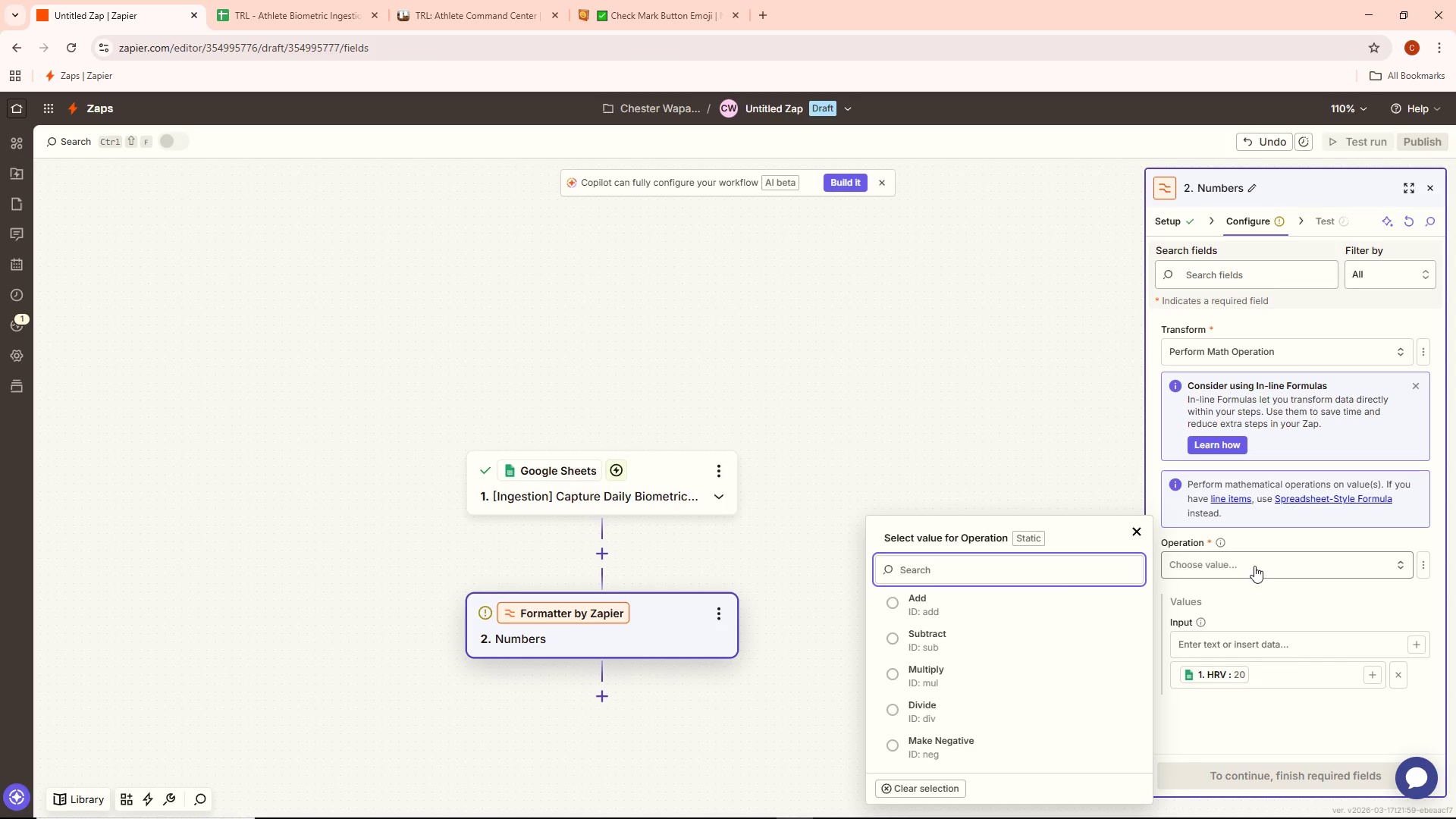 
wait(10.97)
 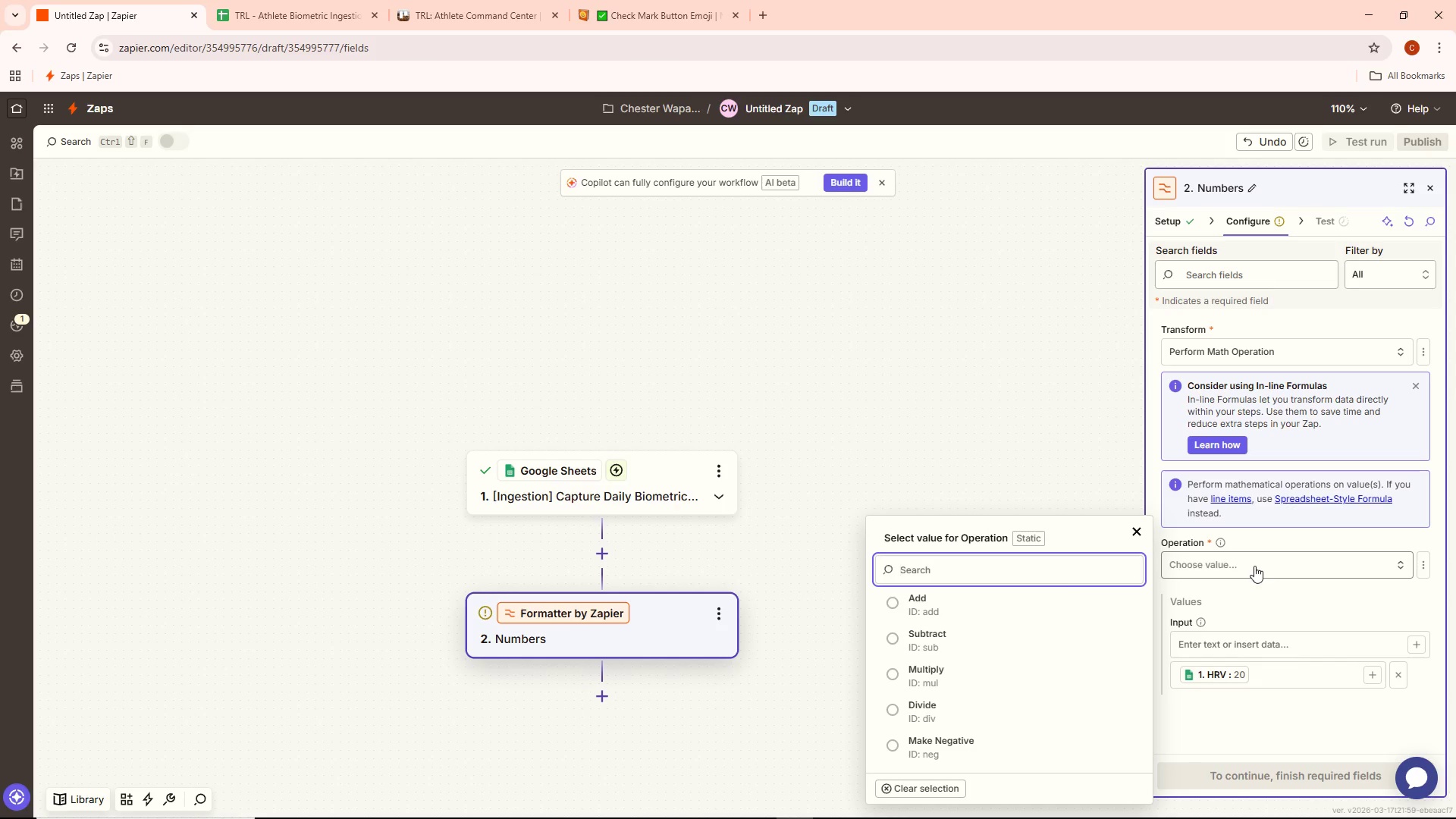 
left_click([1181, 227])
 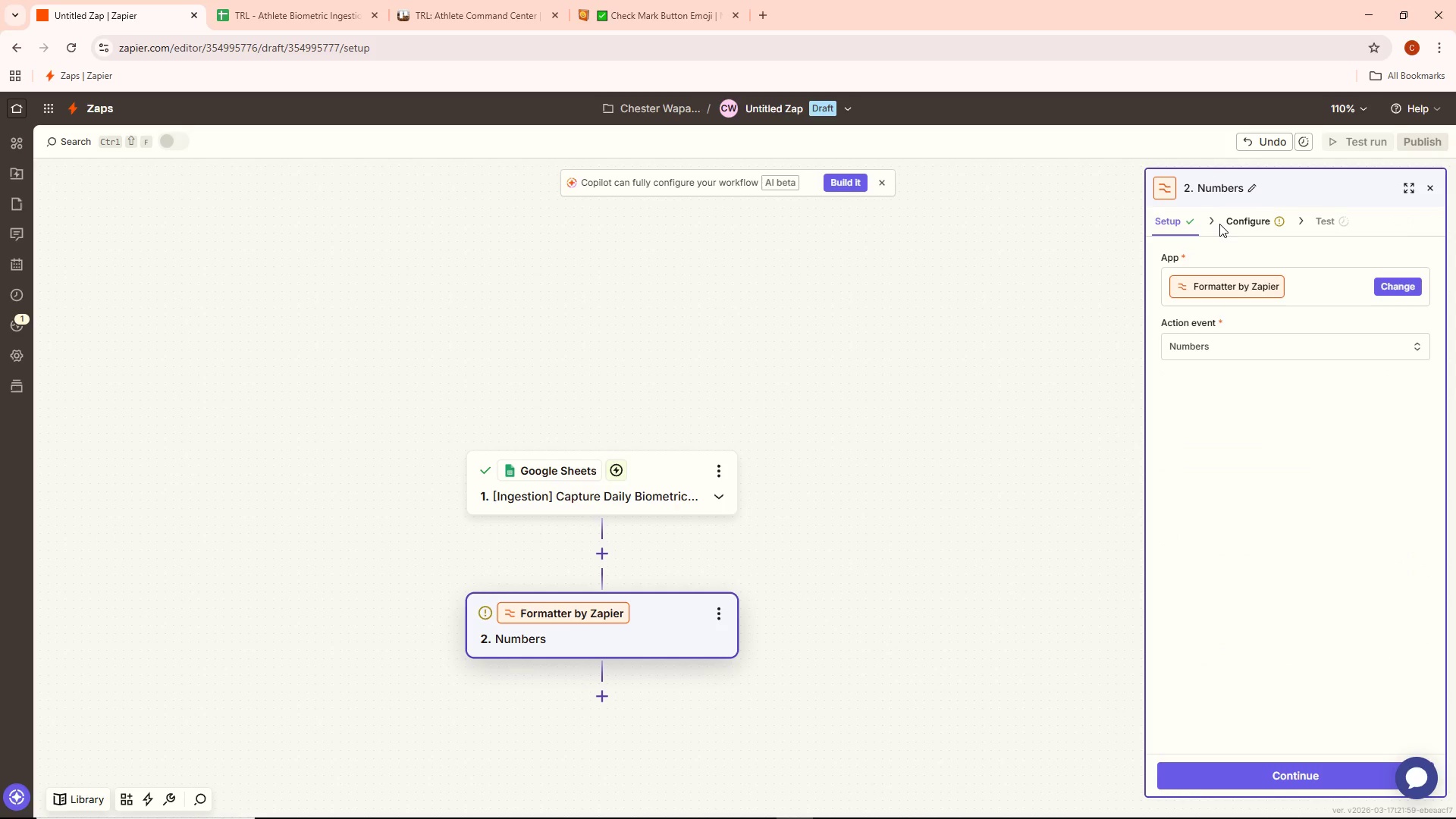 
left_click([1230, 222])
 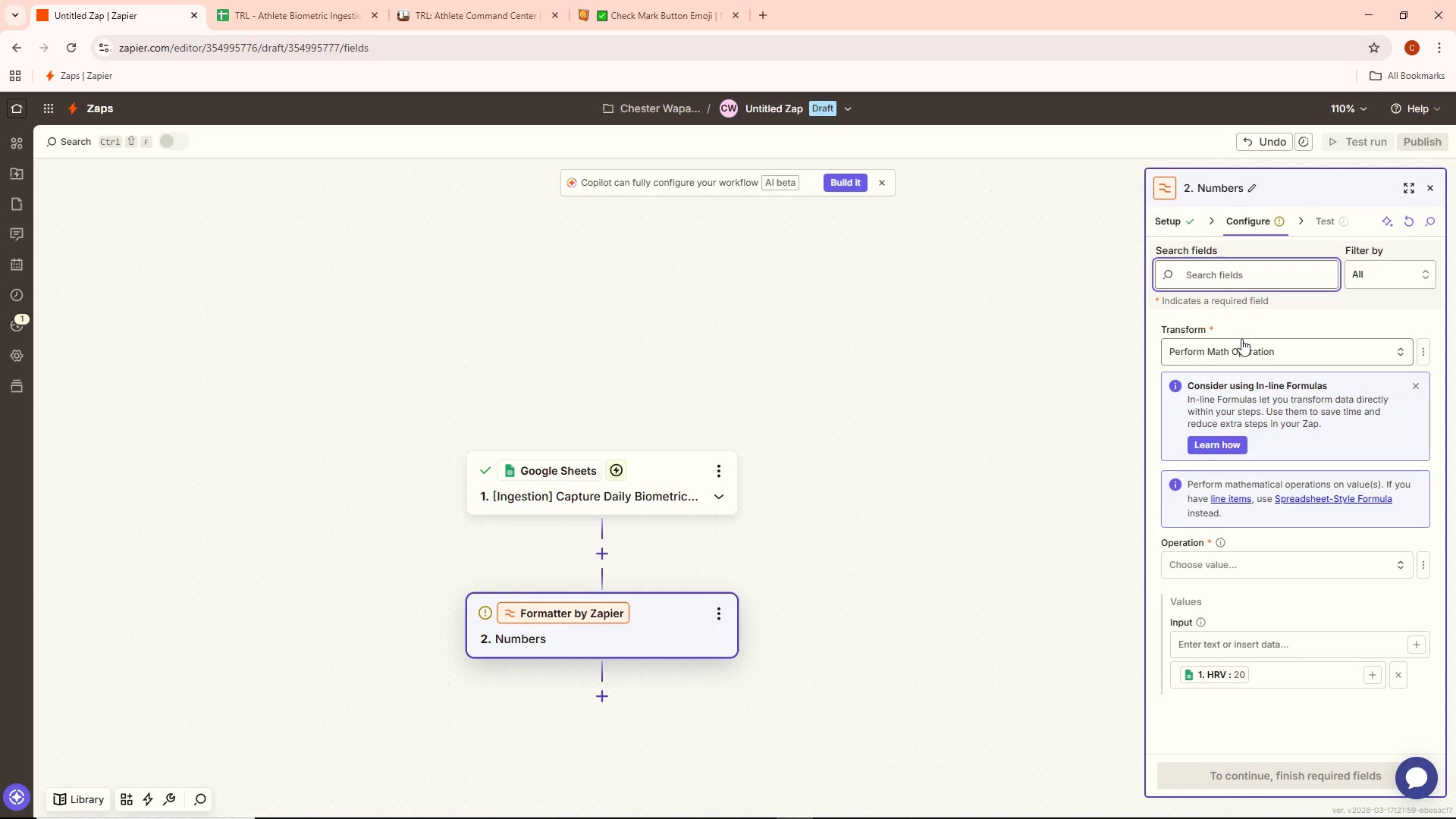 
left_click([1238, 346])
 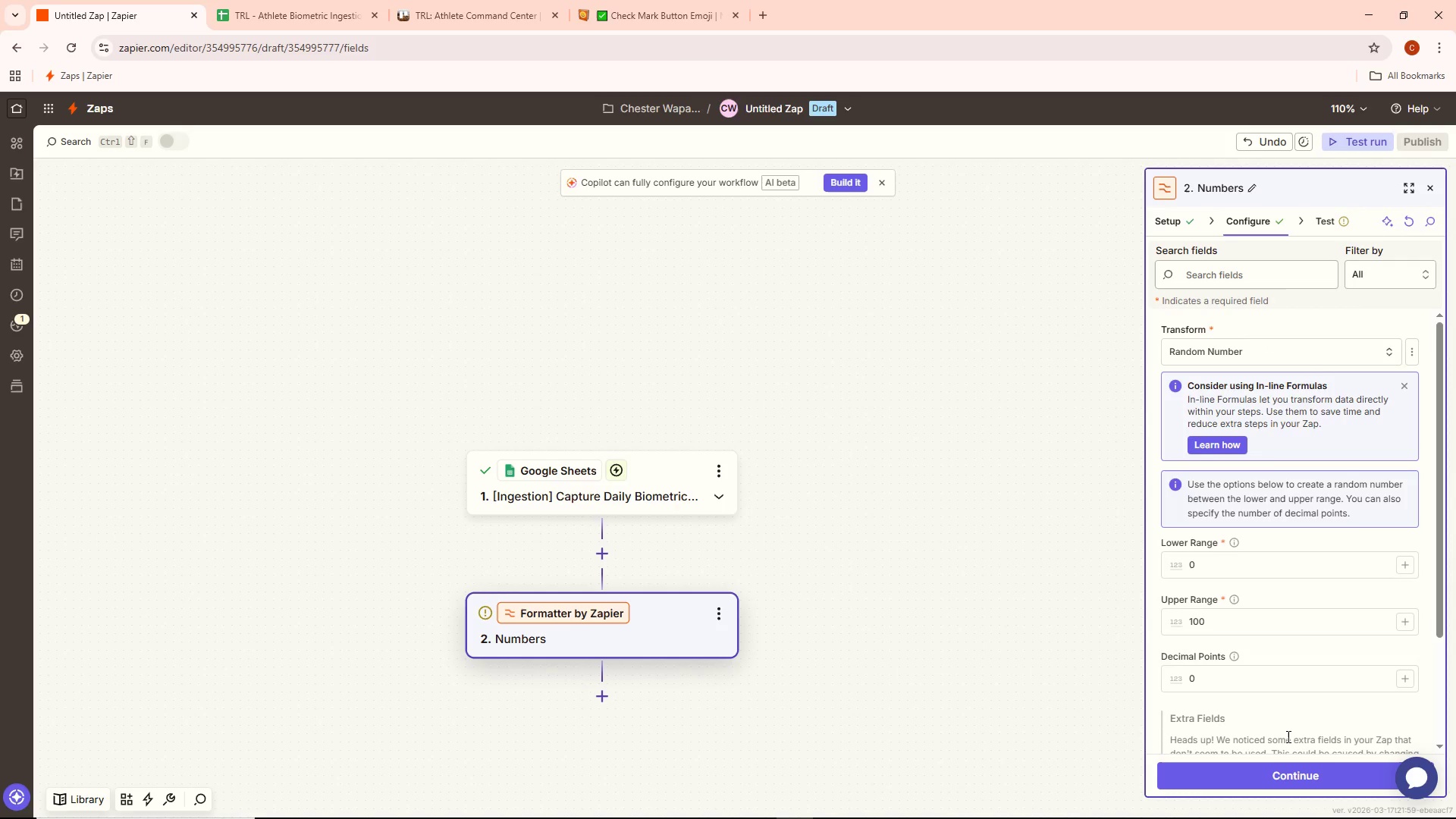 
scroll: coordinate [1265, 625], scroll_direction: down, amount: 1.0
 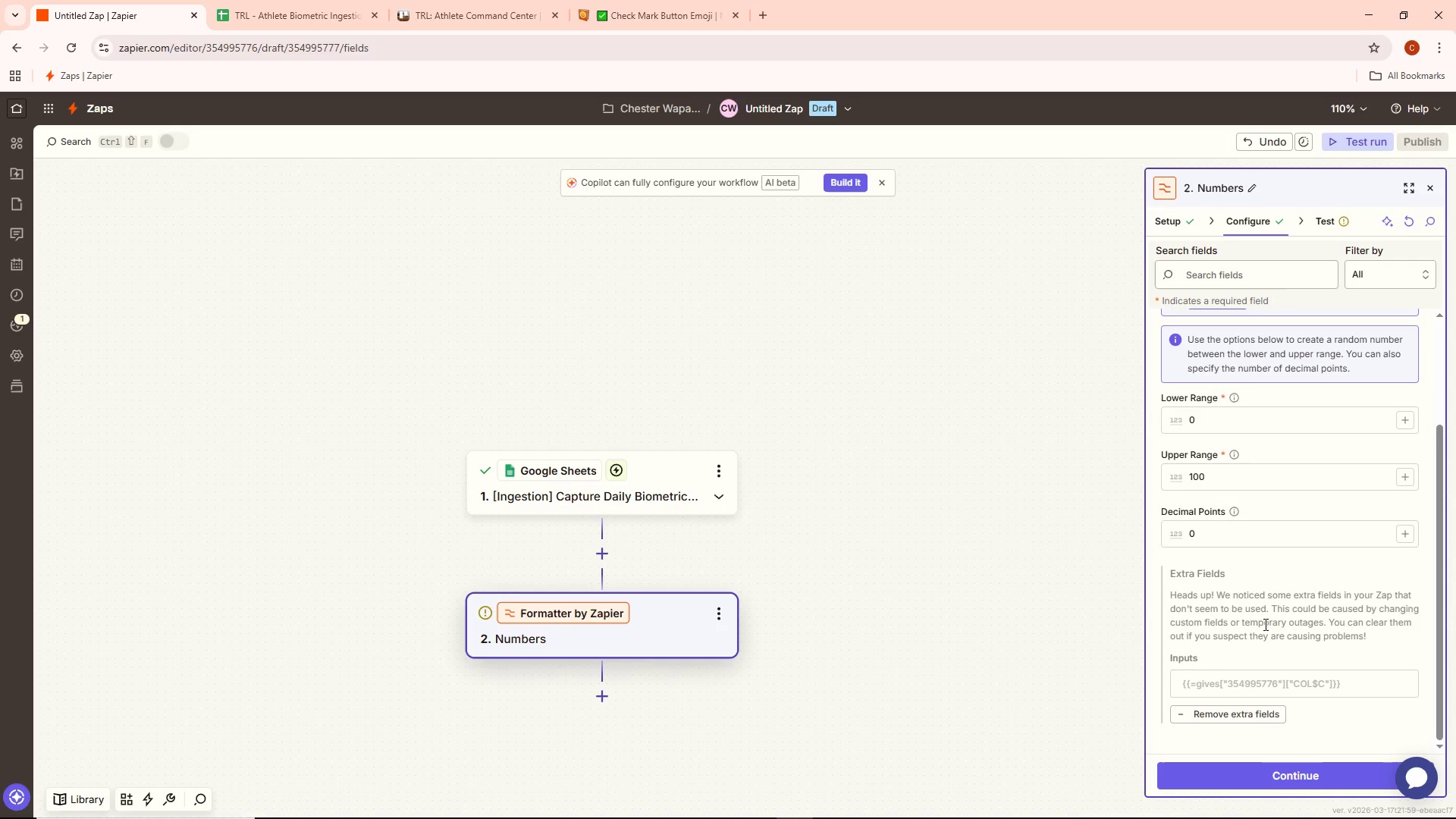 
scroll: coordinate [1262, 617], scroll_direction: up, amount: 1.0
 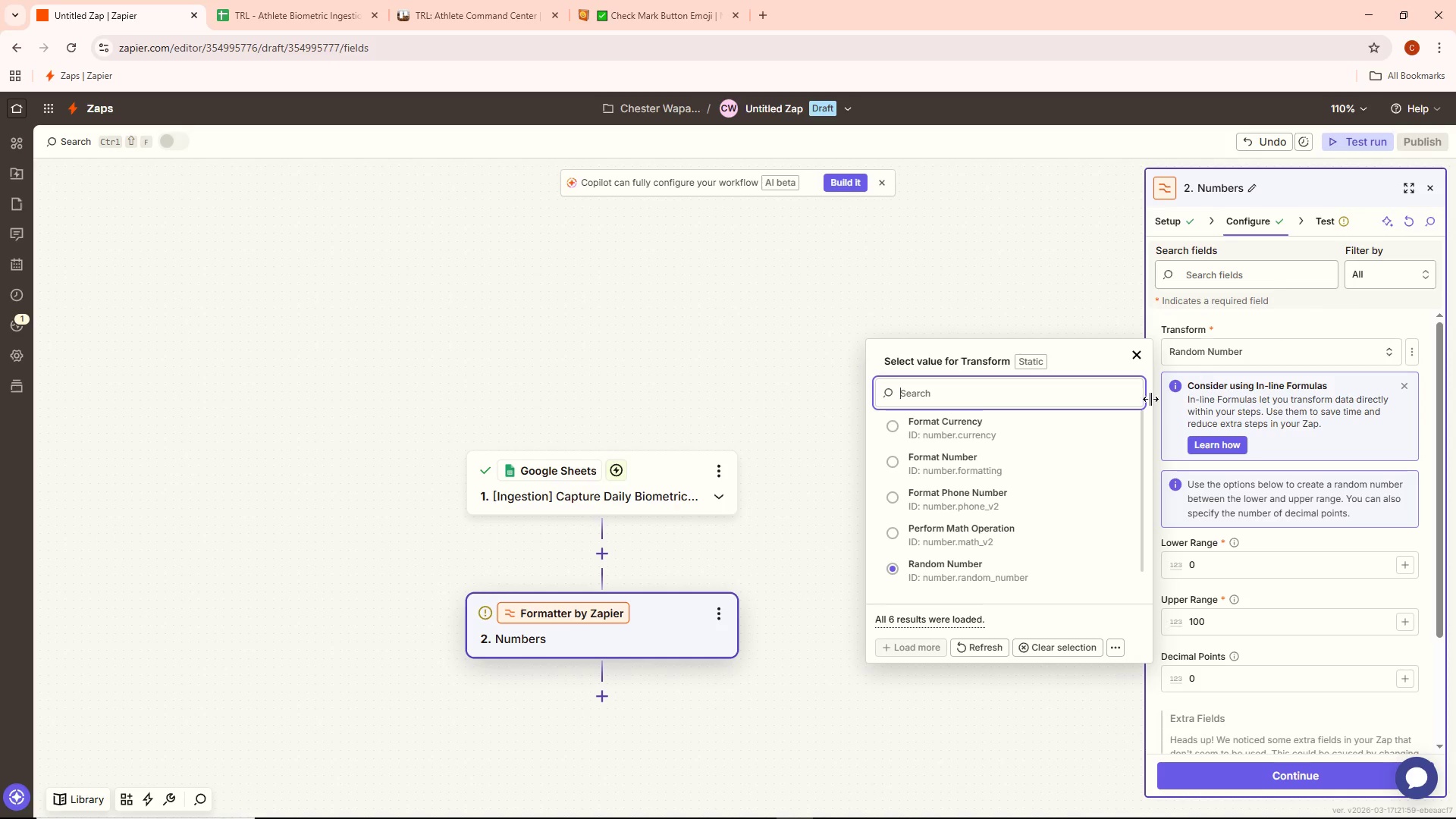 
left_click([981, 432])
 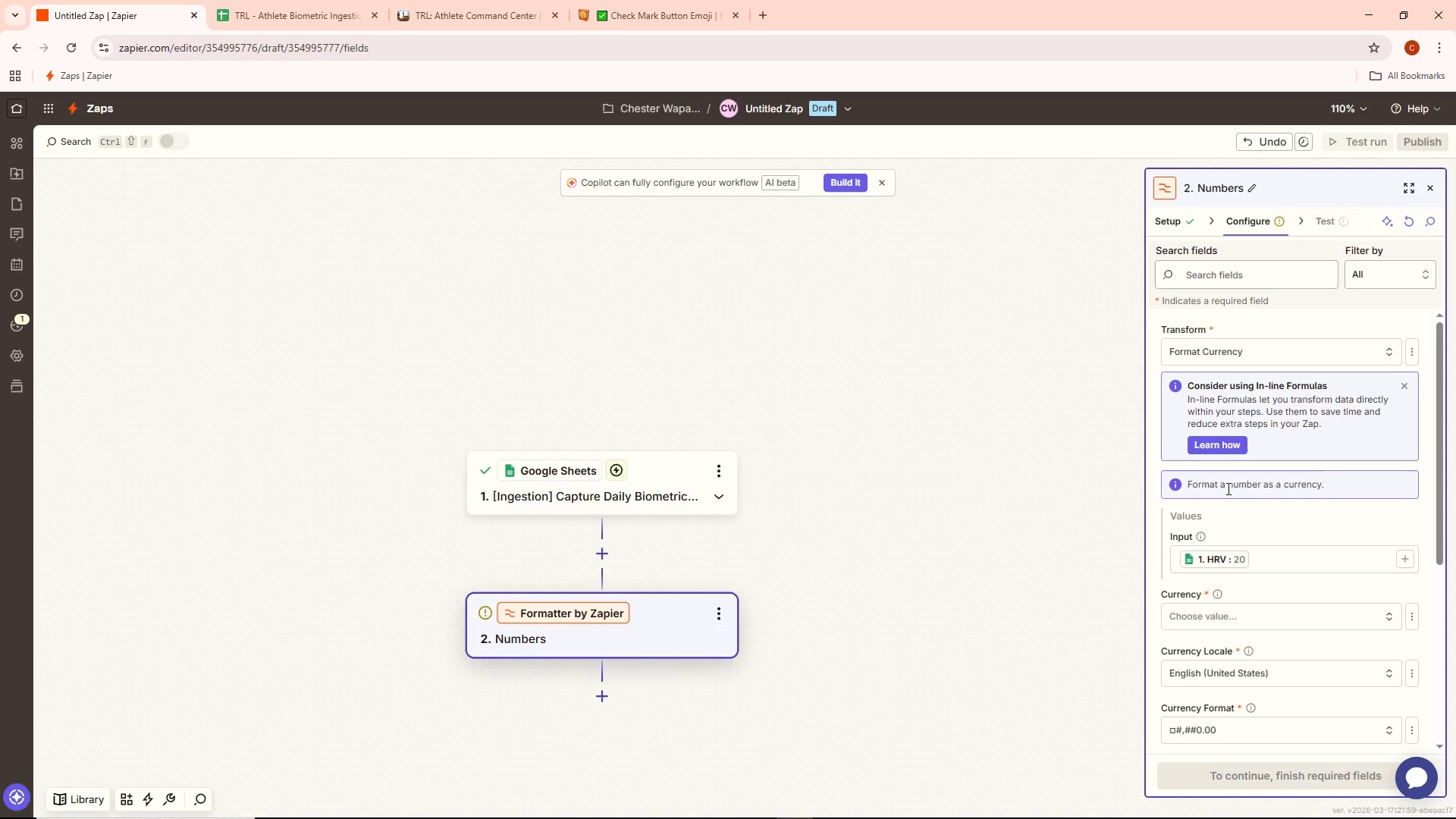 
scroll: coordinate [1263, 544], scroll_direction: down, amount: 11.0
 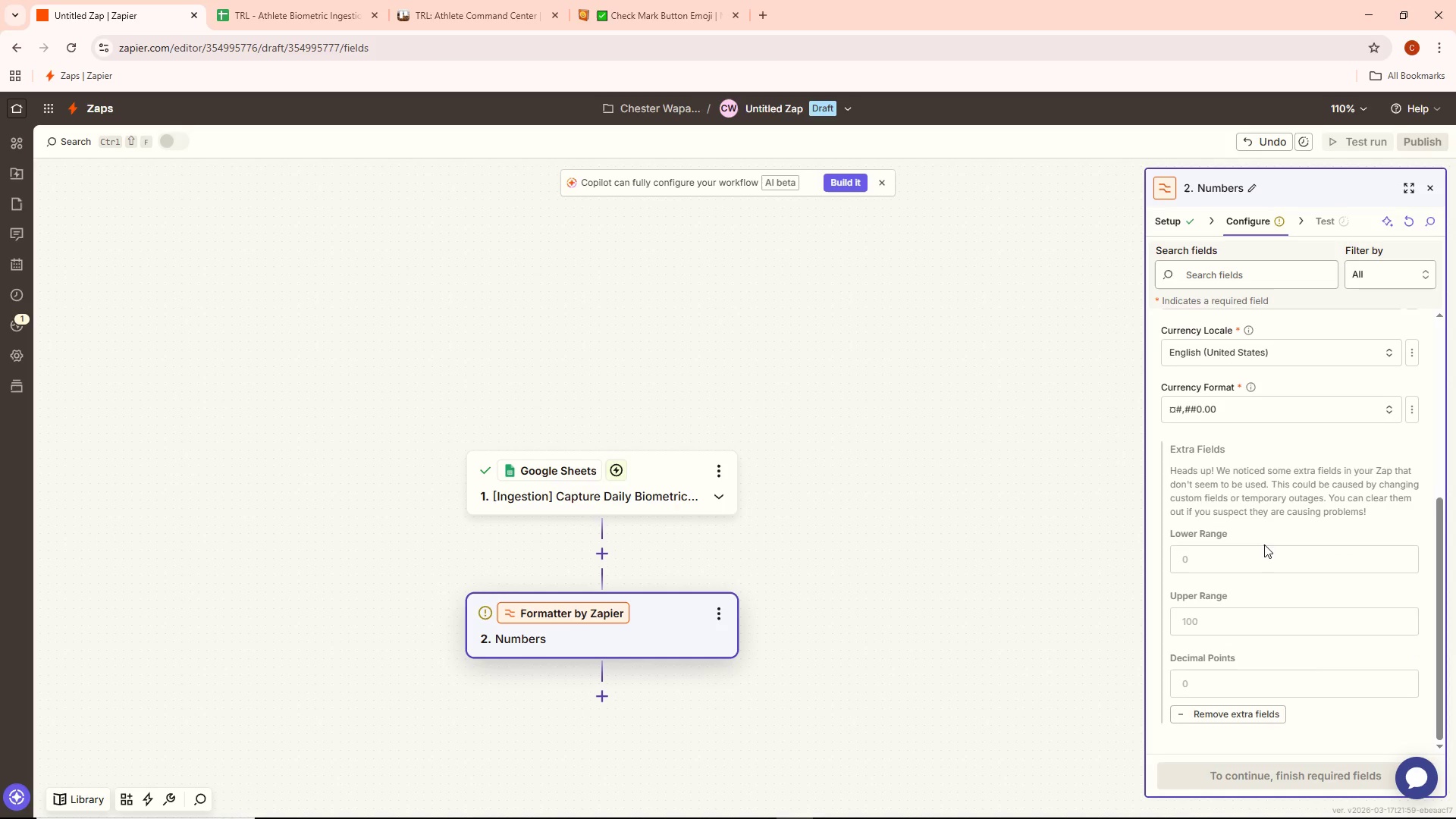 
scroll: coordinate [1264, 544], scroll_direction: up, amount: 8.0
 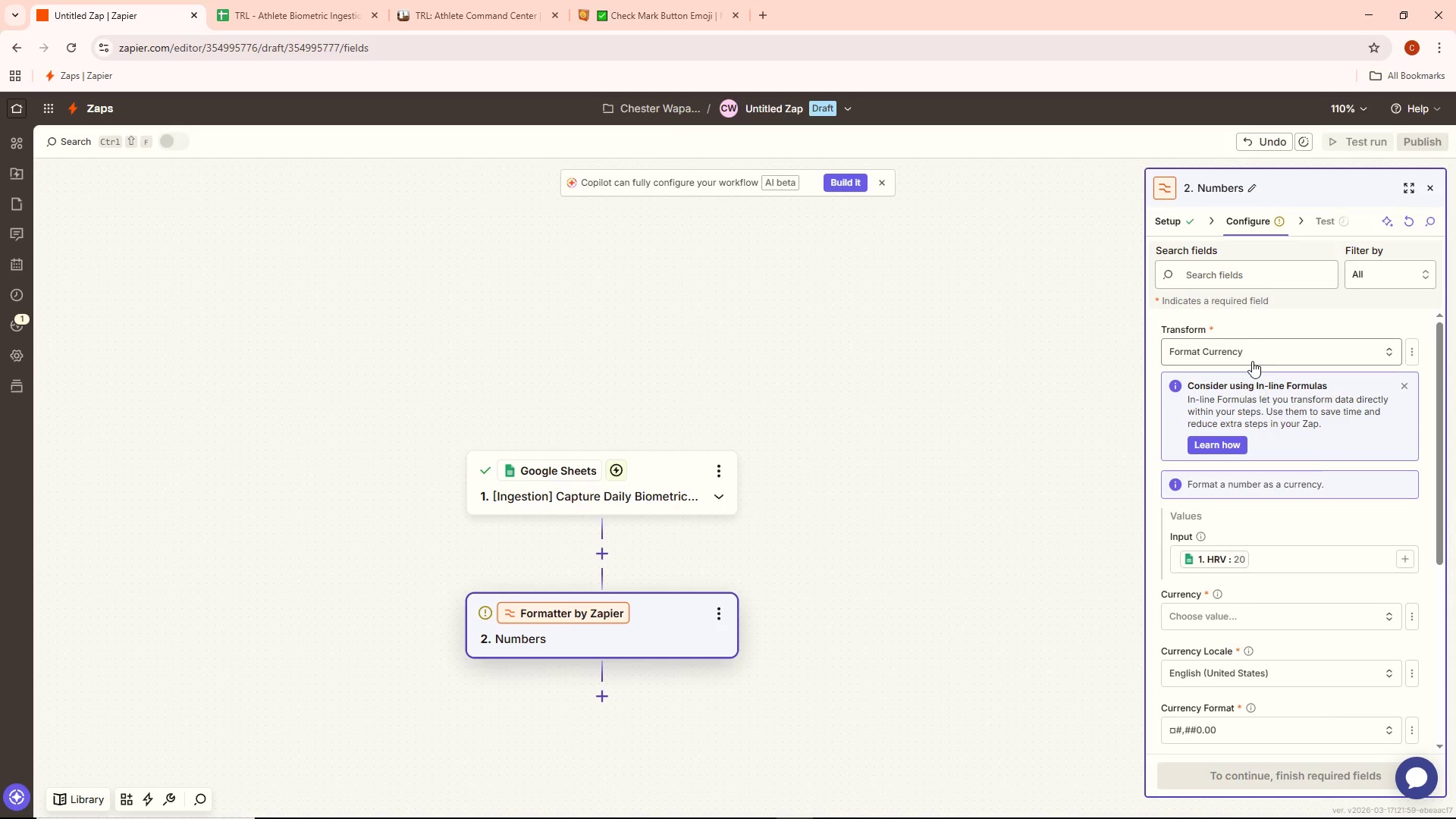 
left_click([1249, 349])
 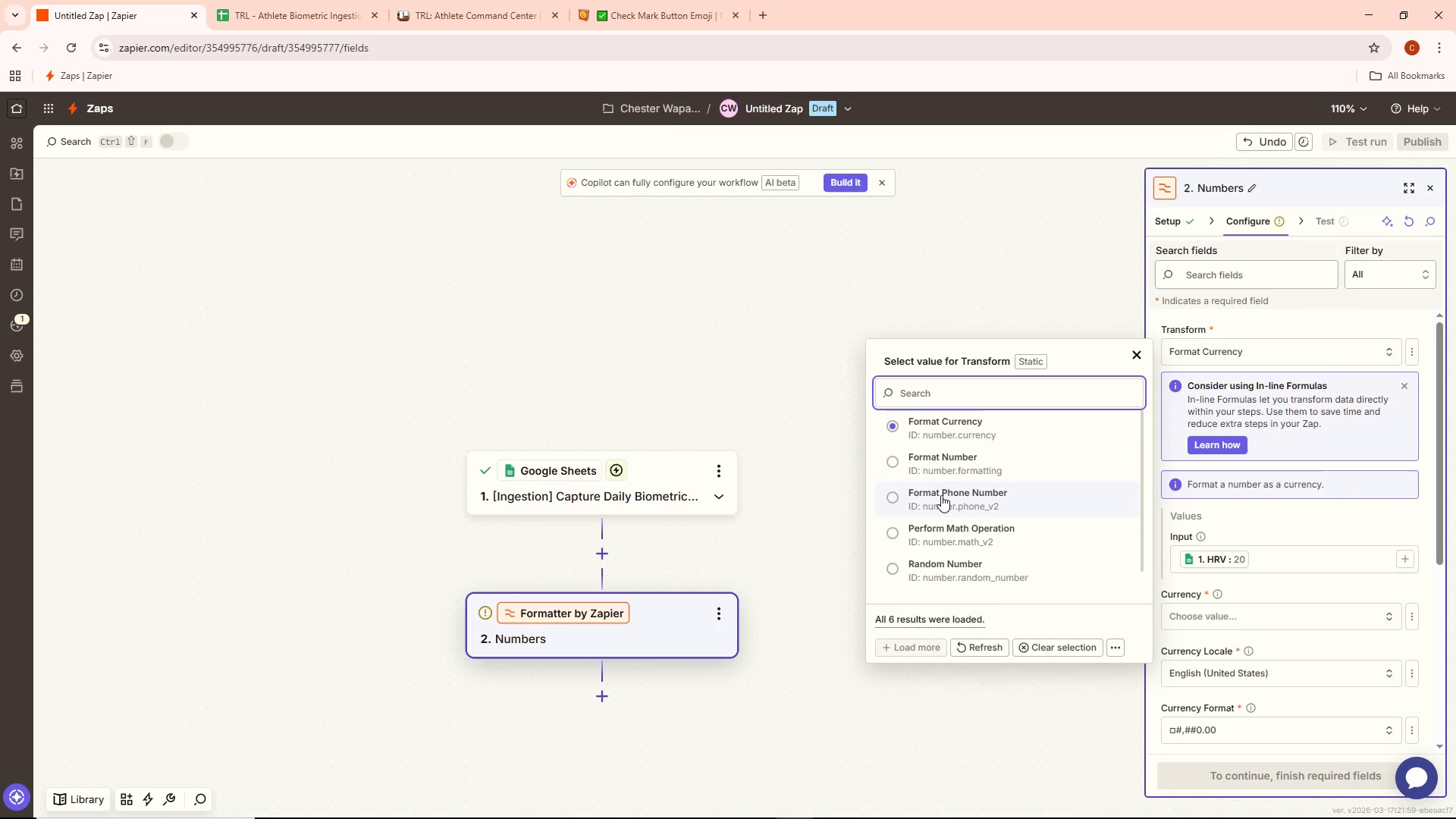 
left_click([948, 467])
 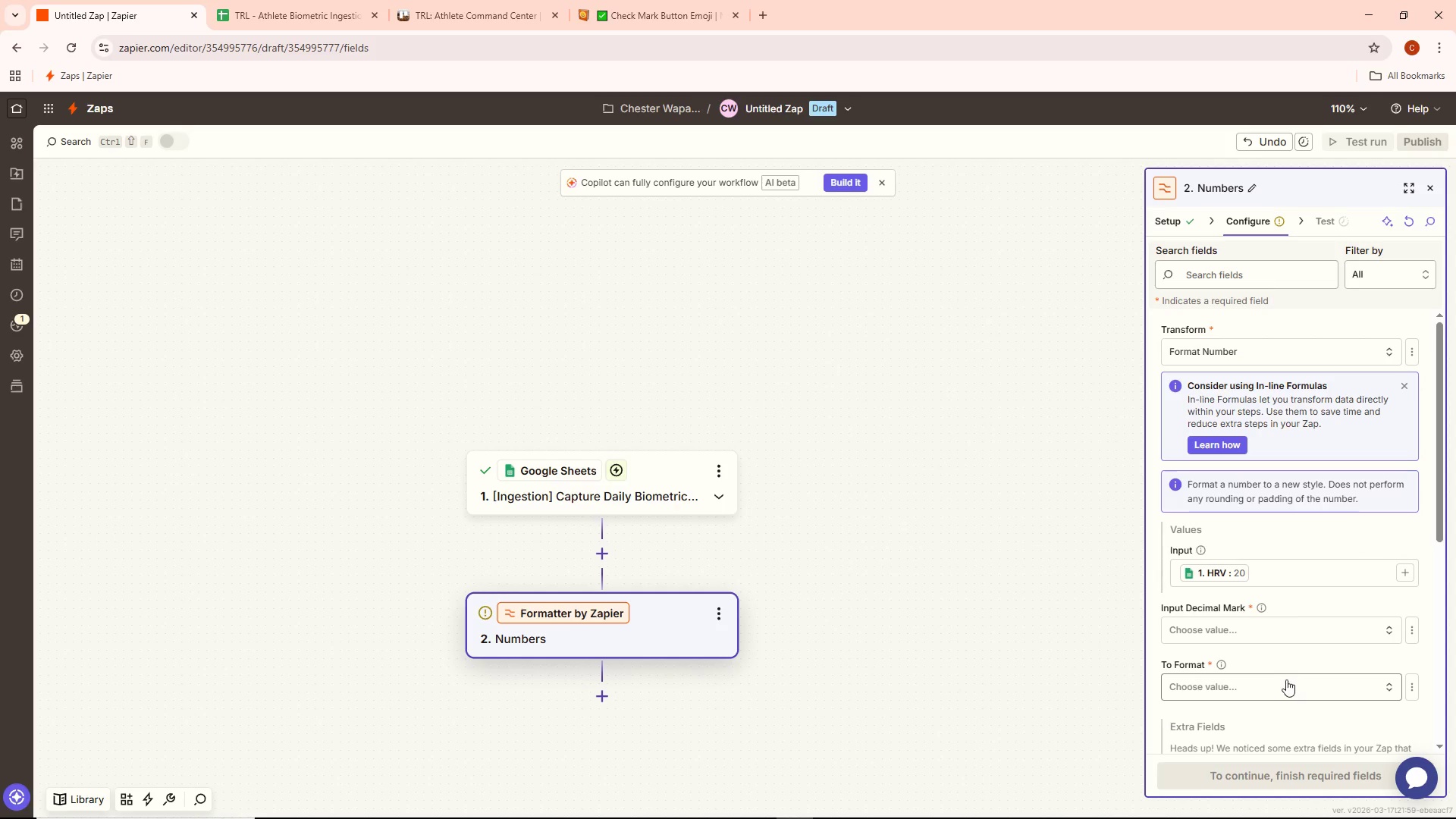 
scroll: coordinate [1272, 643], scroll_direction: down, amount: 1.0
 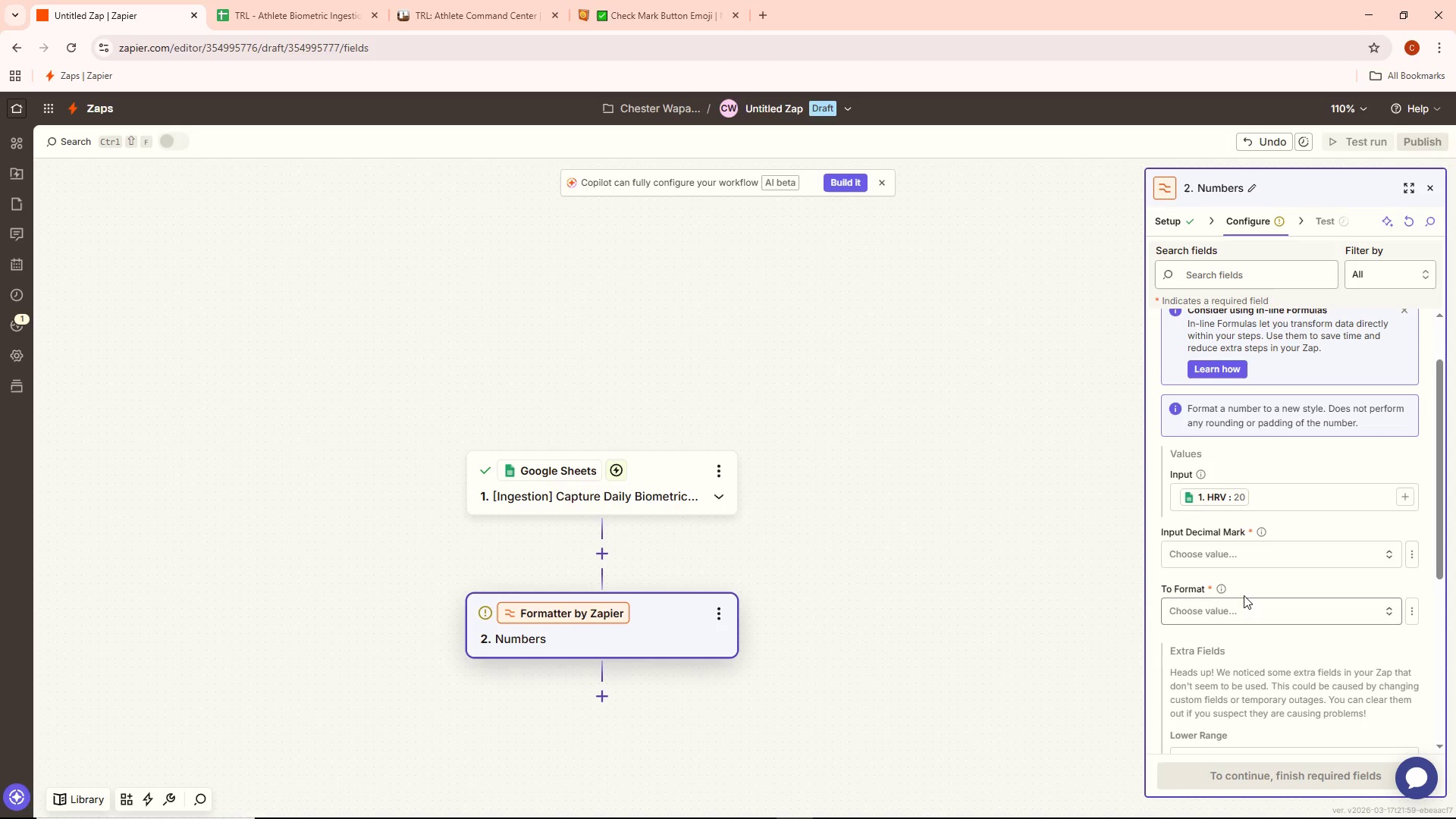 
mouse_move([1260, 584])
 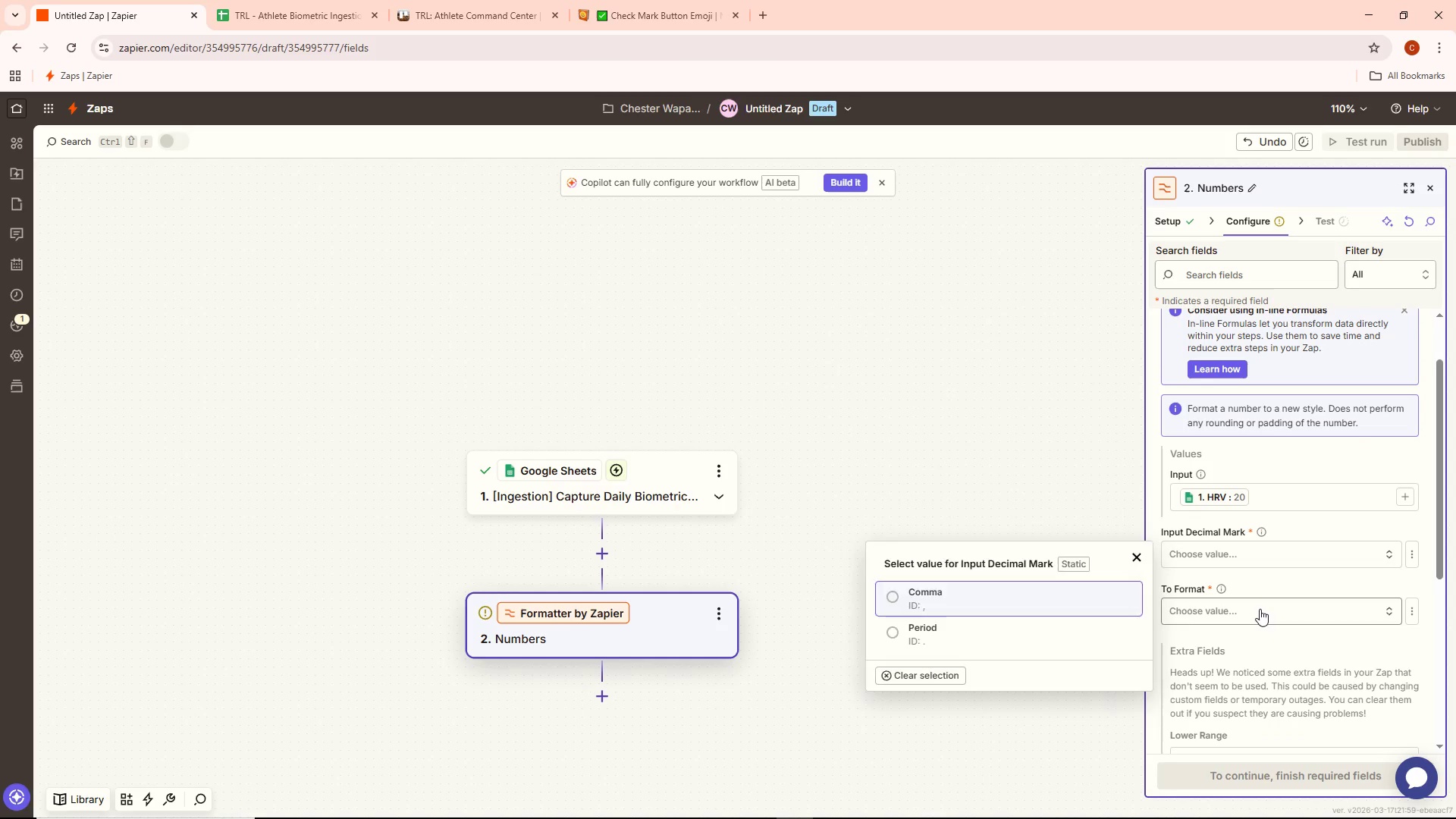 
left_click([1260, 609])
 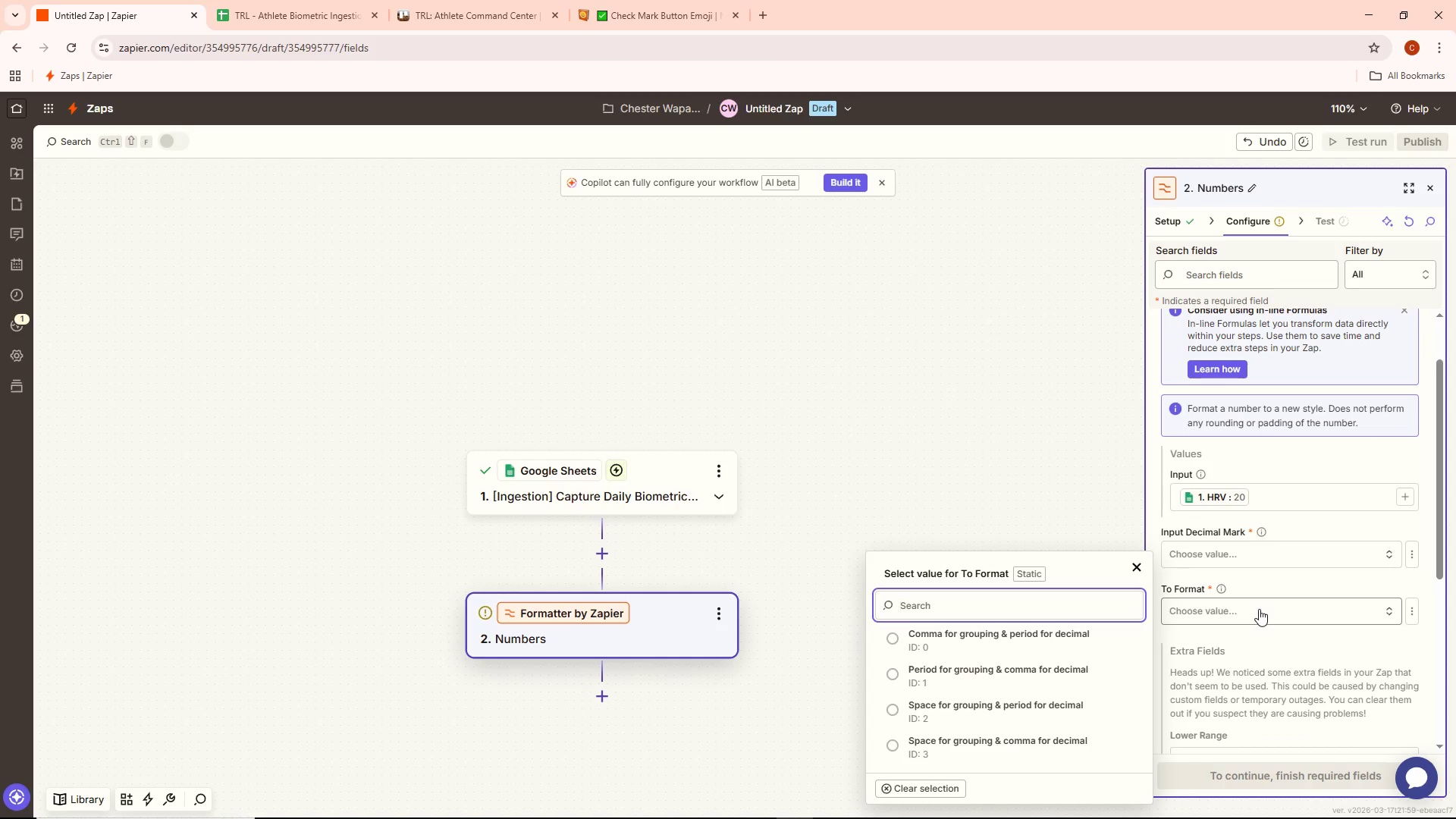 
scroll: coordinate [1265, 628], scroll_direction: down, amount: 6.0
 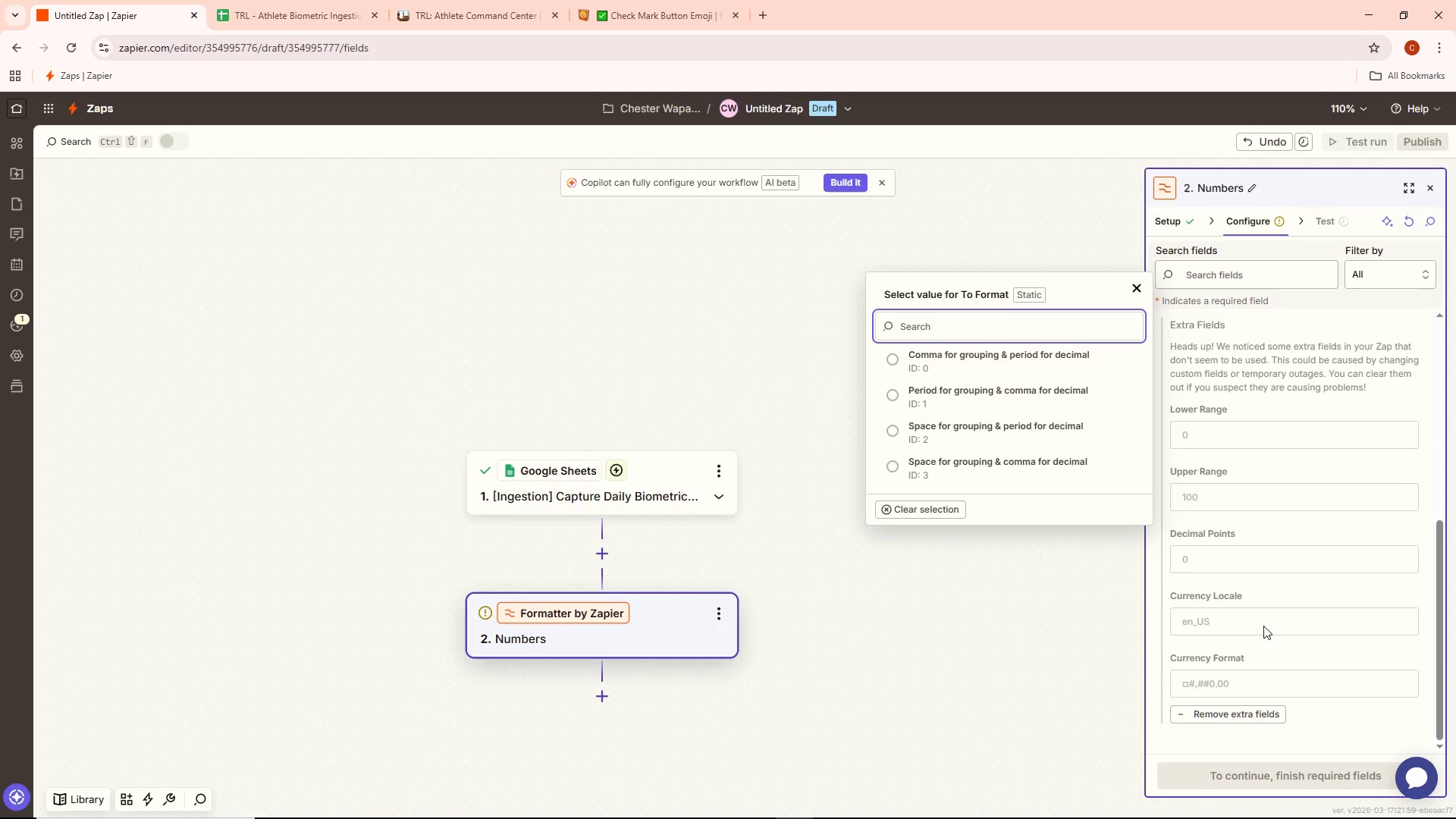 
scroll: coordinate [1263, 622], scroll_direction: up, amount: 6.0
 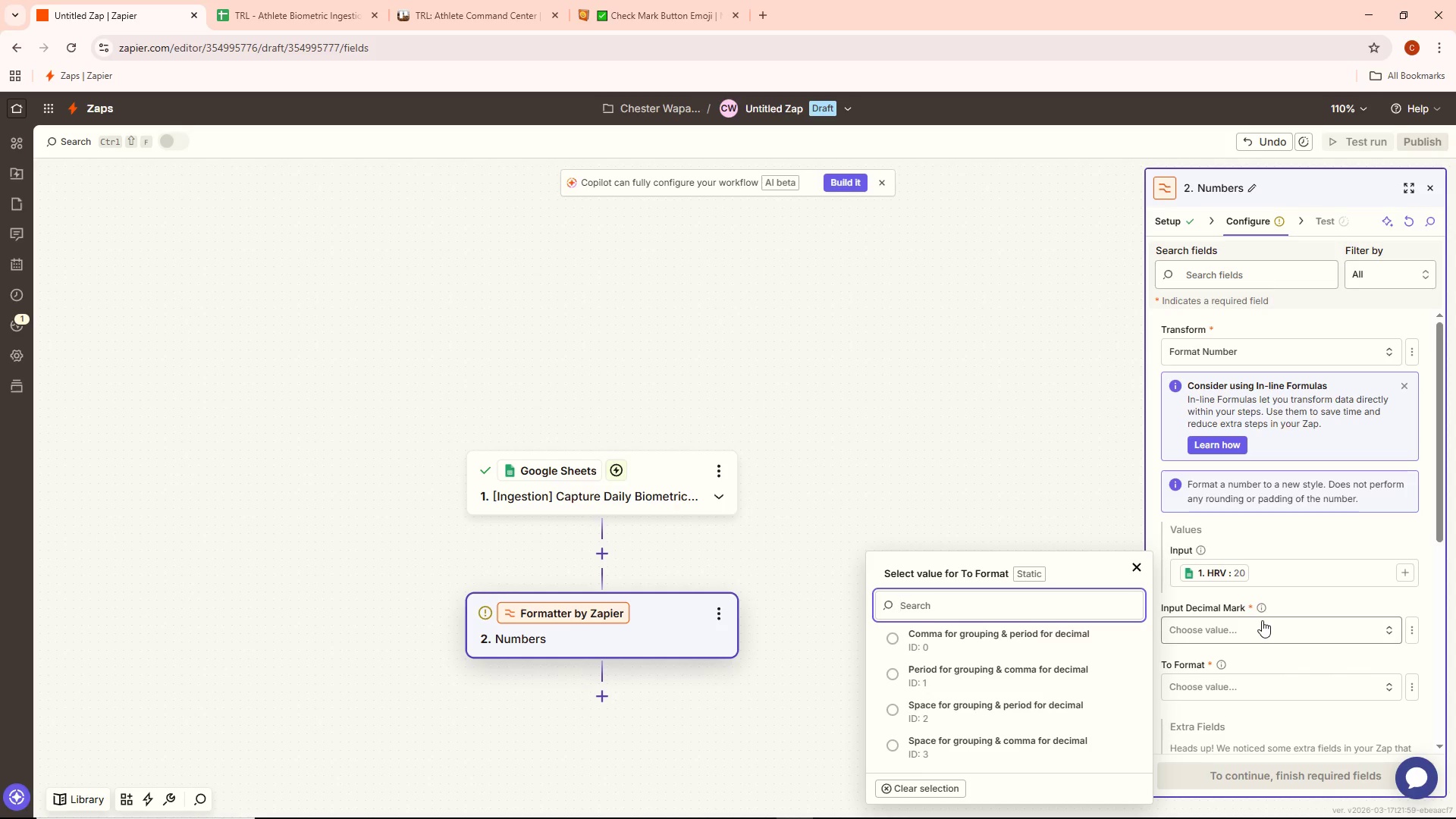 
wait(30.17)
 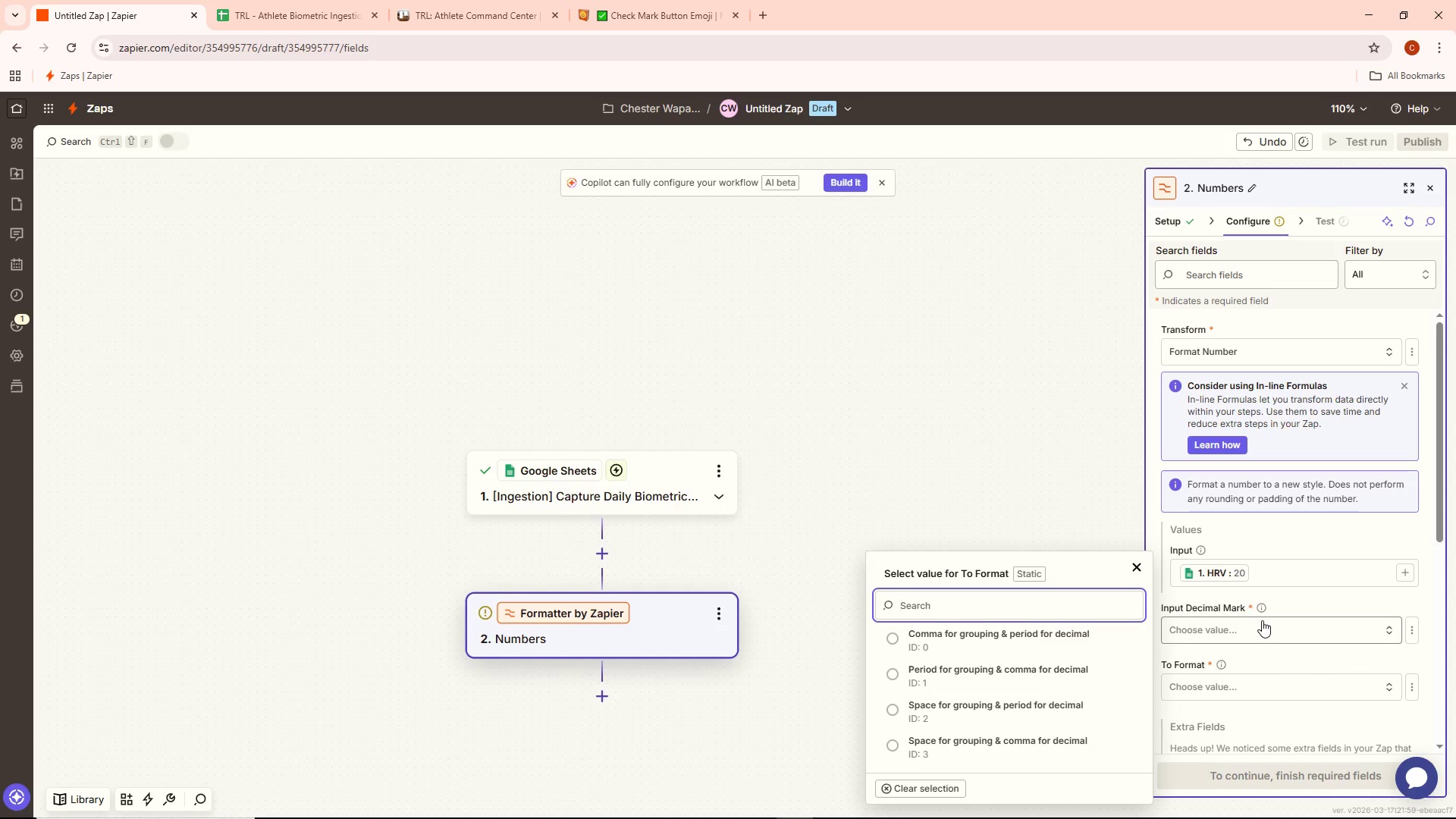 
scroll: coordinate [1274, 592], scroll_direction: down, amount: 2.0
 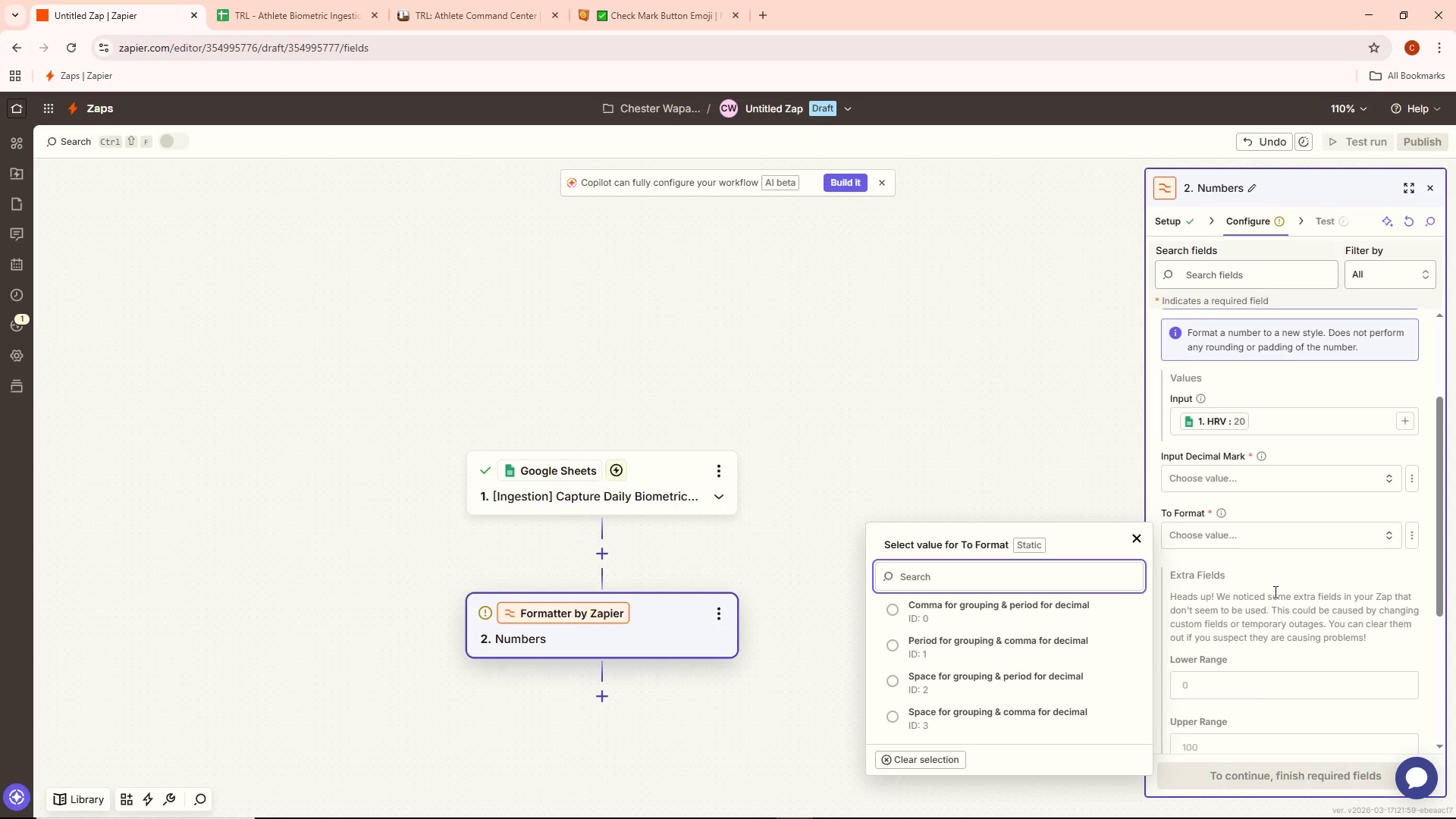 
wait(18.62)
 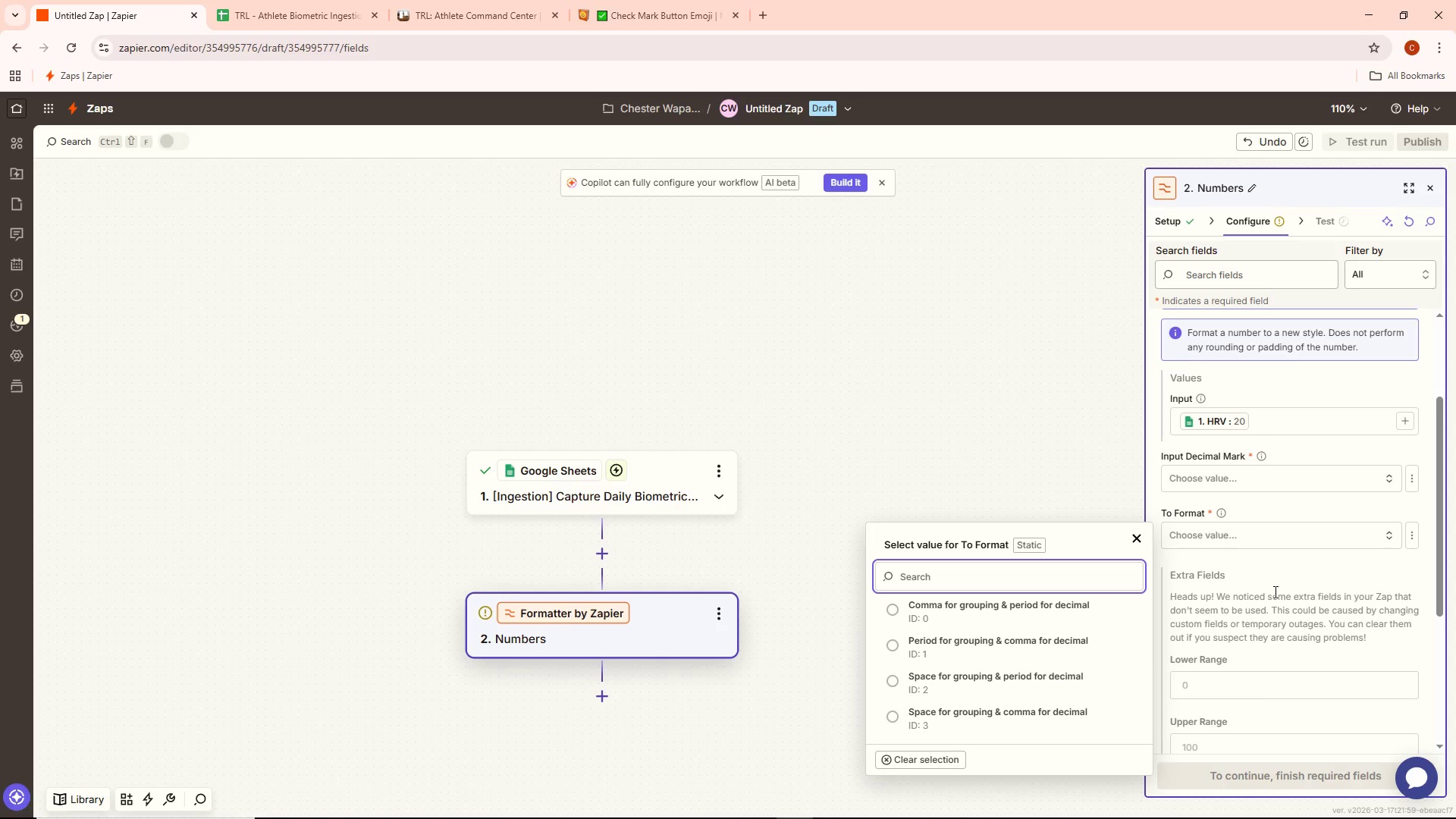 
scroll: coordinate [1266, 417], scroll_direction: up, amount: 5.0
 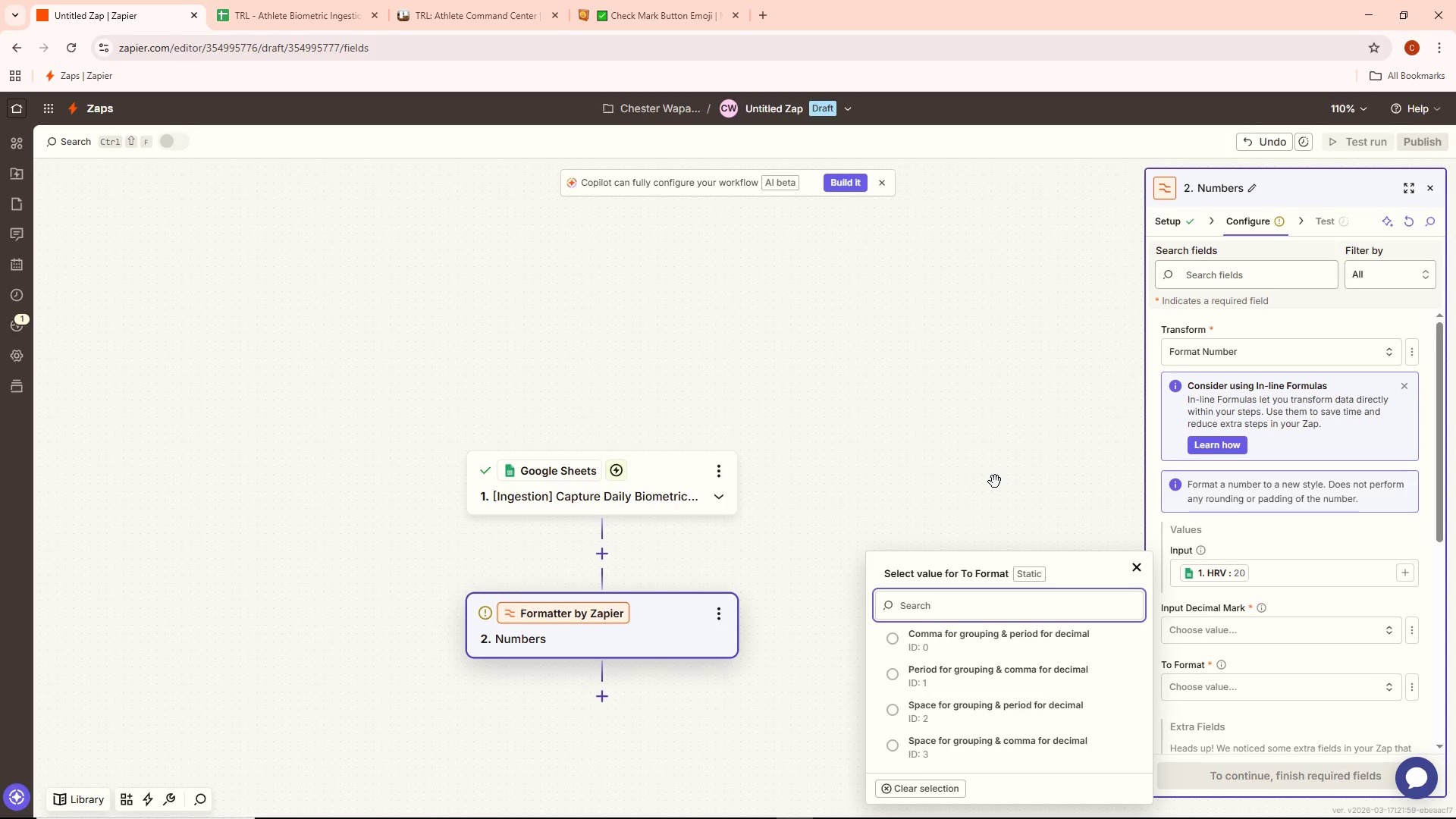 
wait(66.52)
 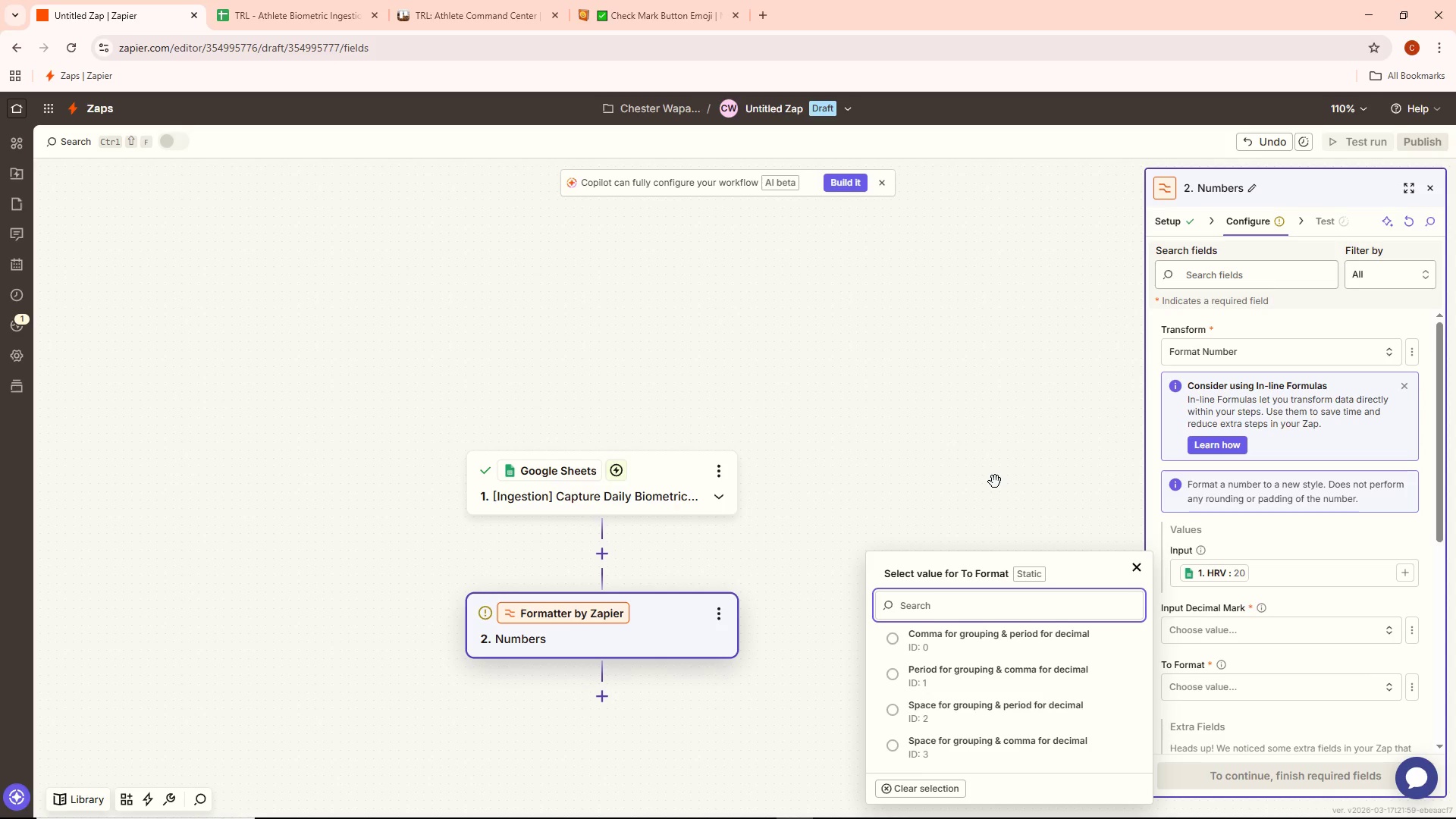 
left_click([1259, 363])
 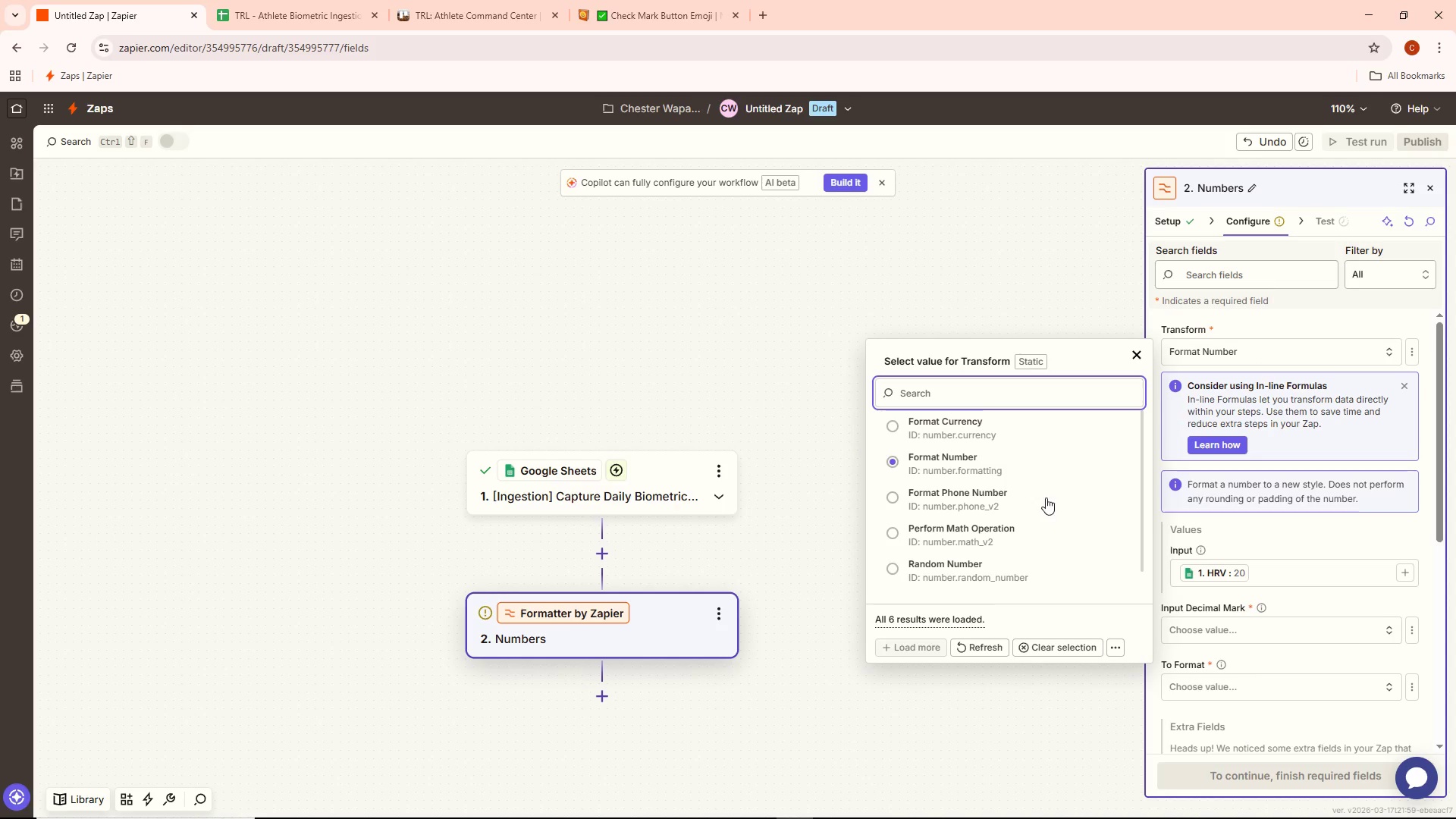 
scroll: coordinate [965, 542], scroll_direction: down, amount: 7.0
 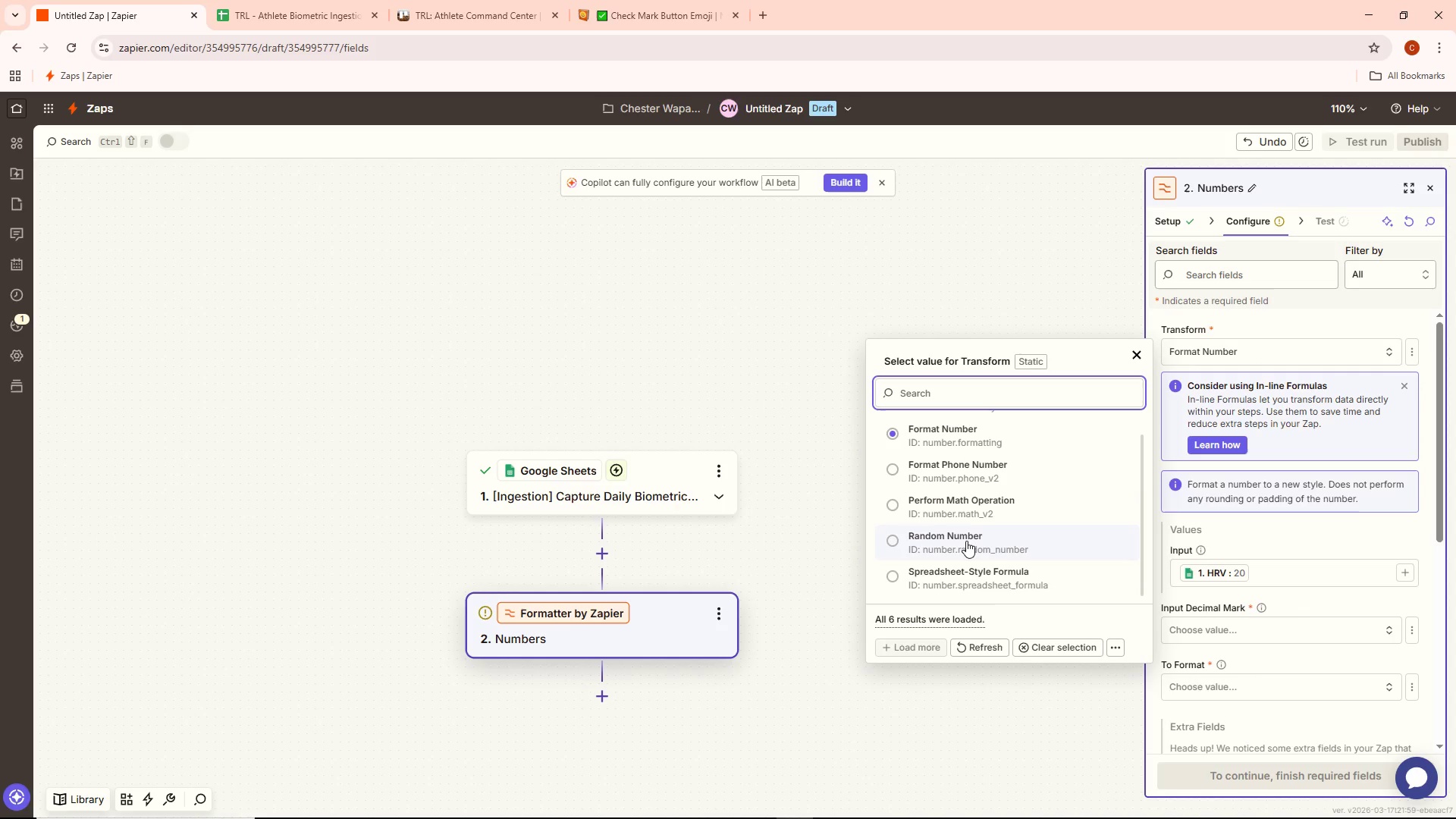 
scroll: coordinate [967, 542], scroll_direction: none, amount: 0.0
 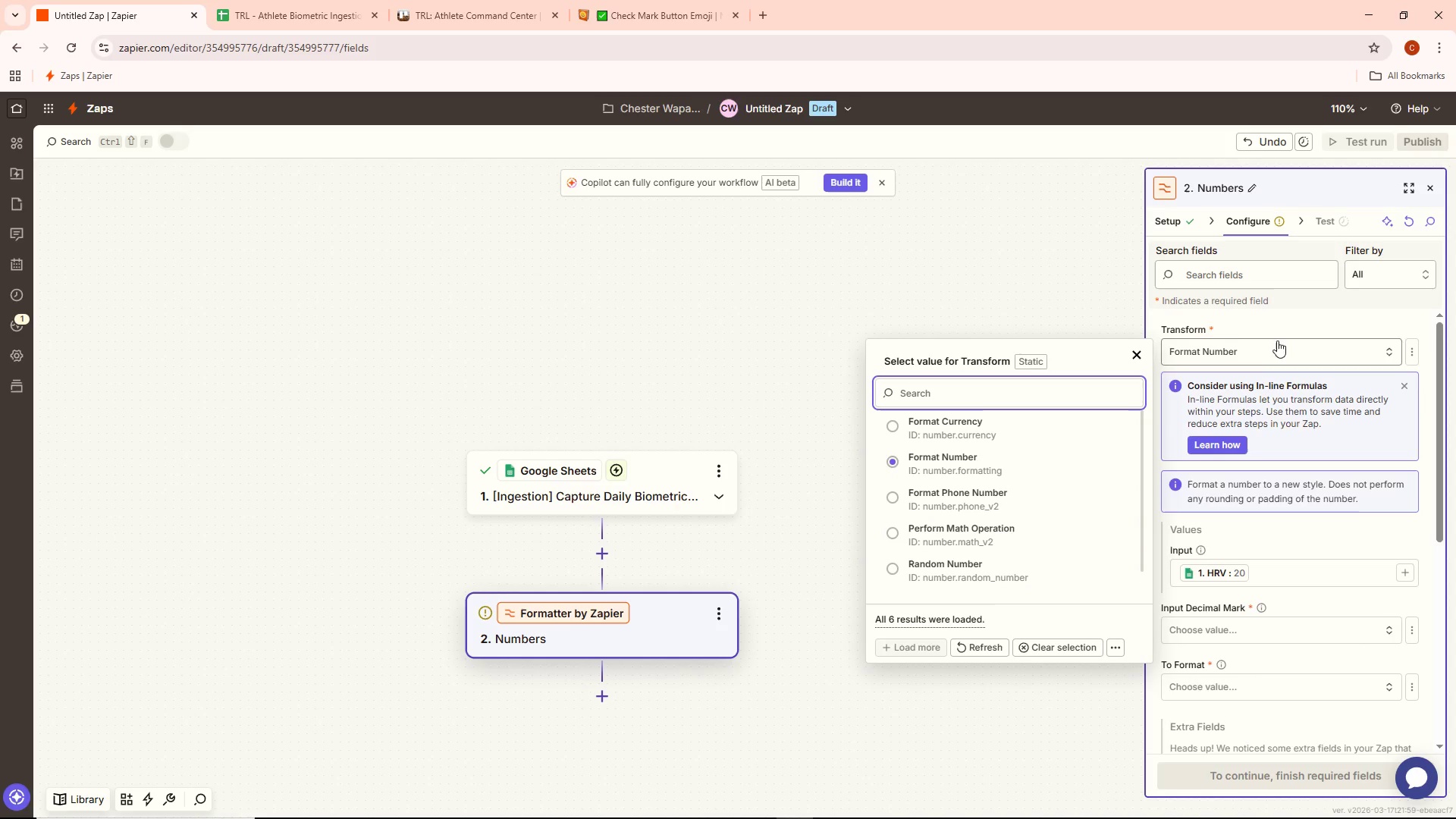 
left_click([1258, 350])
 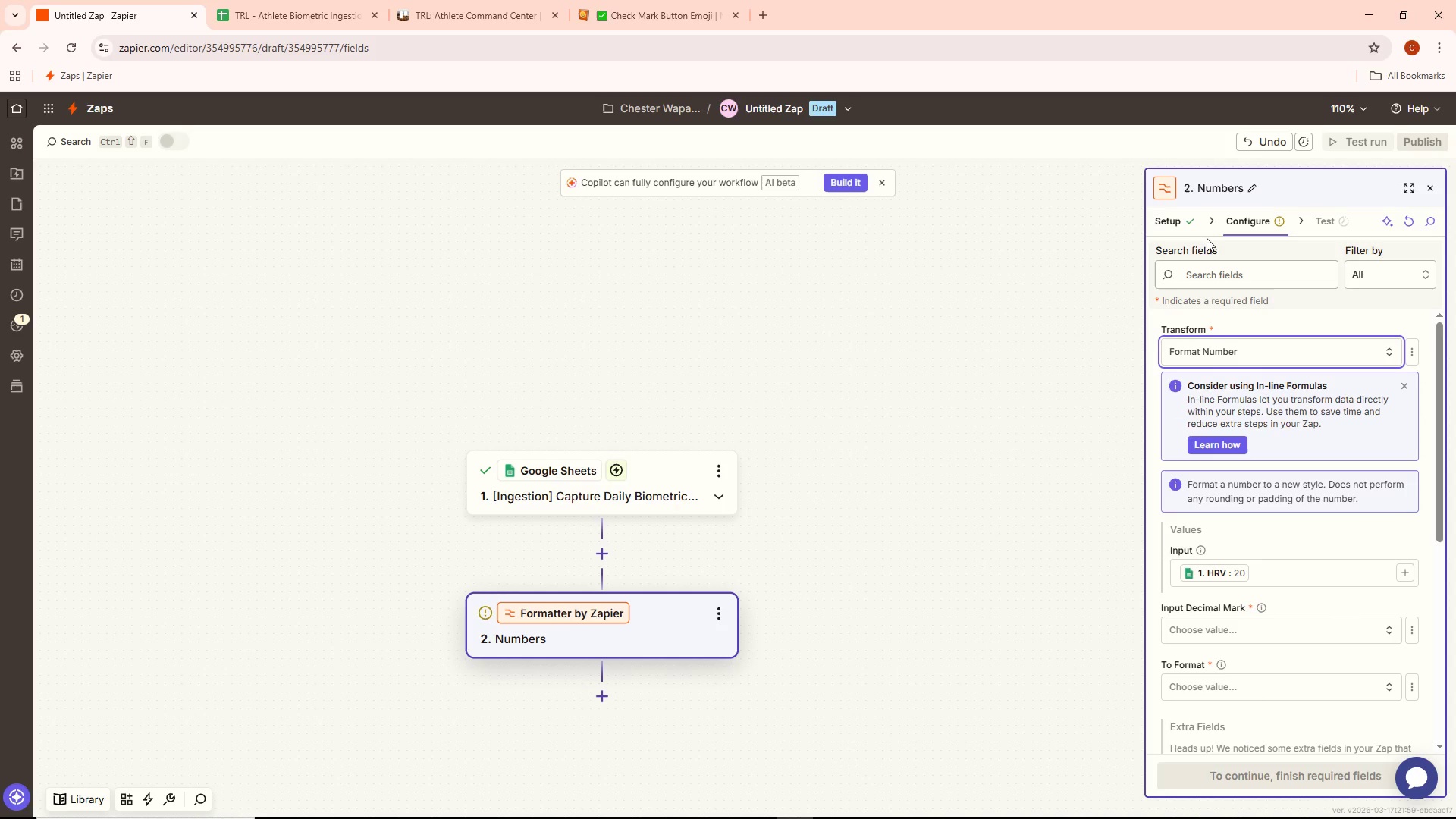 
left_click([1178, 224])
 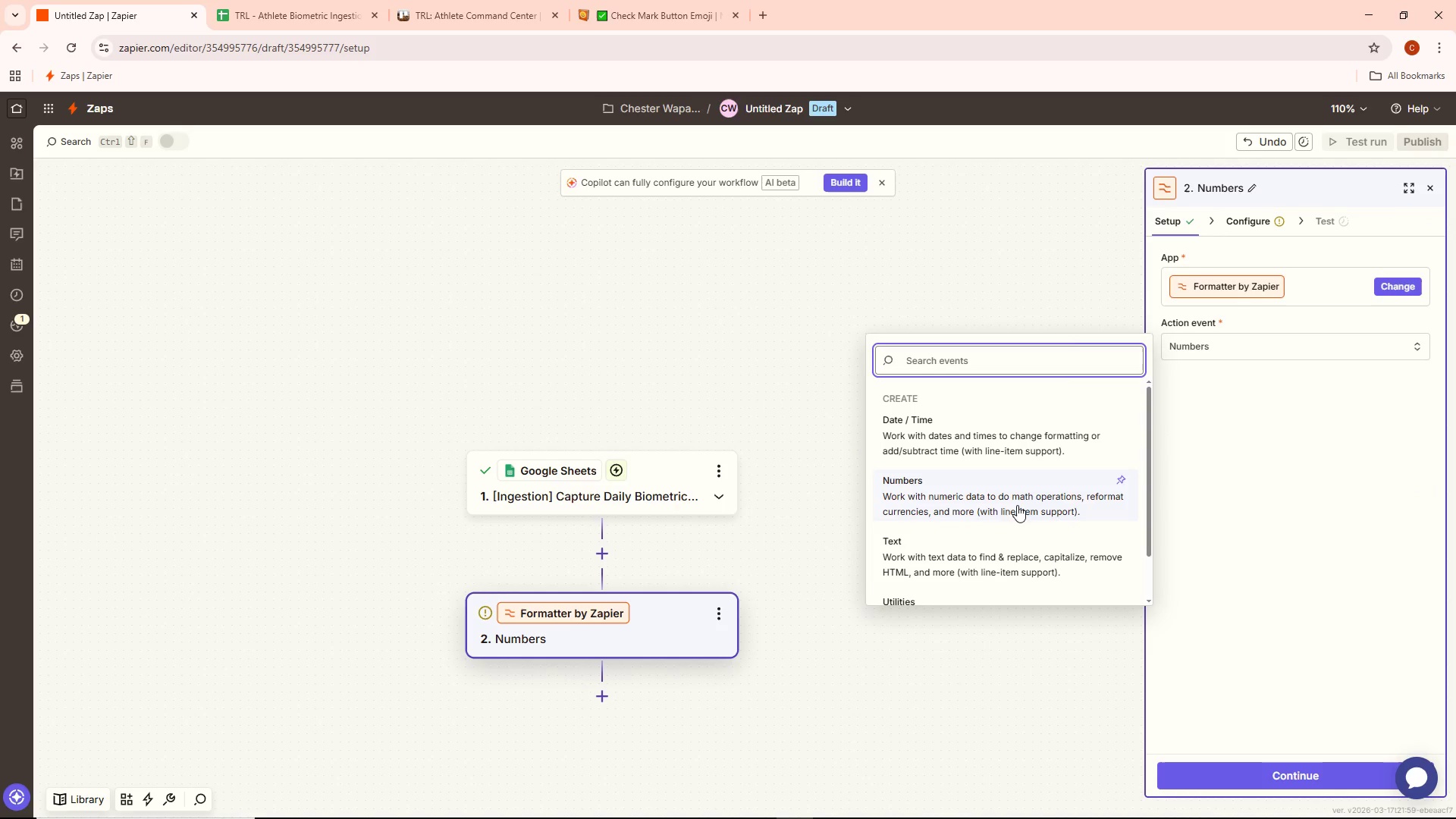 
scroll: coordinate [968, 520], scroll_direction: down, amount: 5.0
 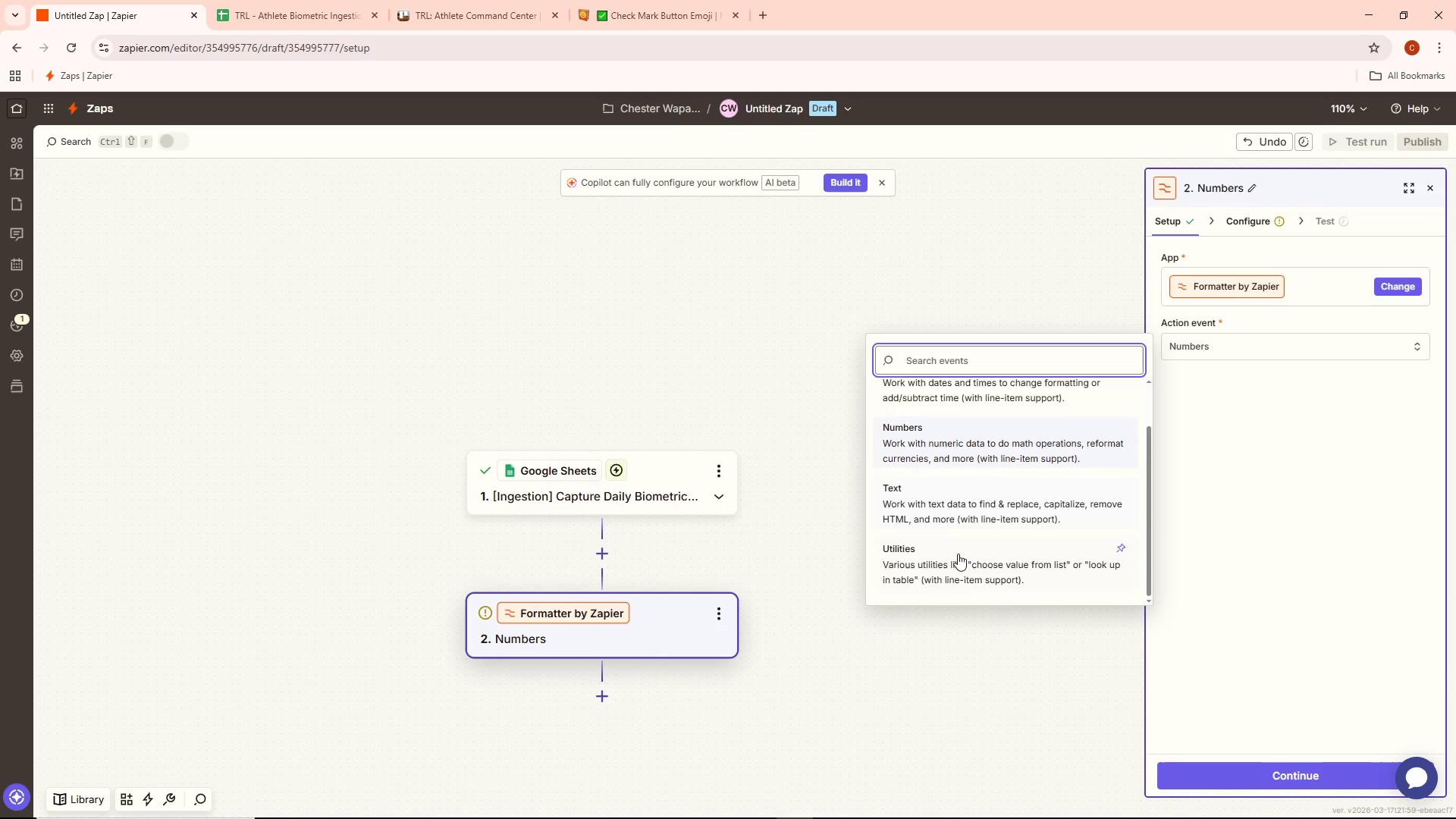 
left_click([956, 557])
 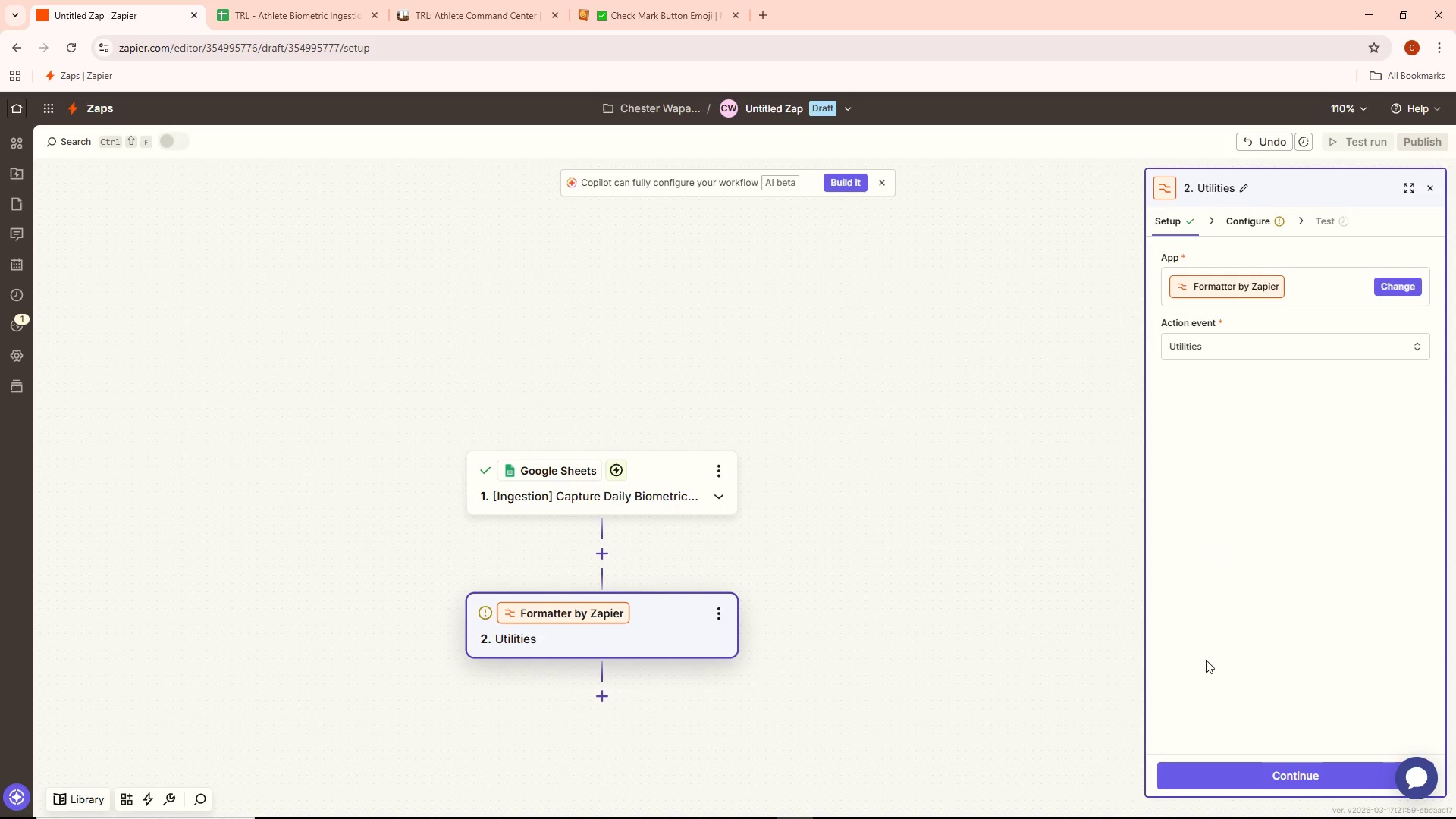 
left_click([1228, 770])
 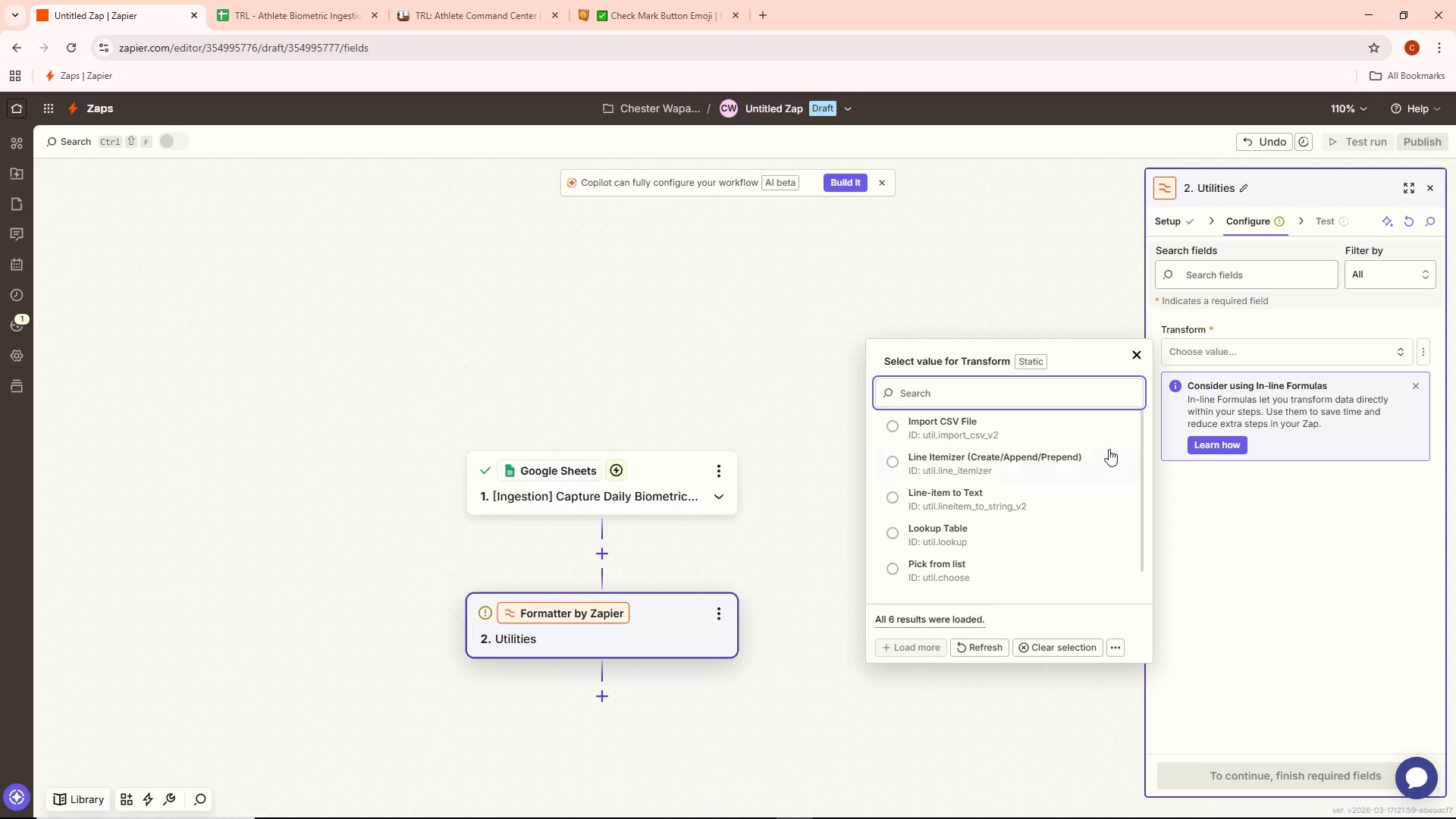 
scroll: coordinate [987, 451], scroll_direction: down, amount: 8.0
 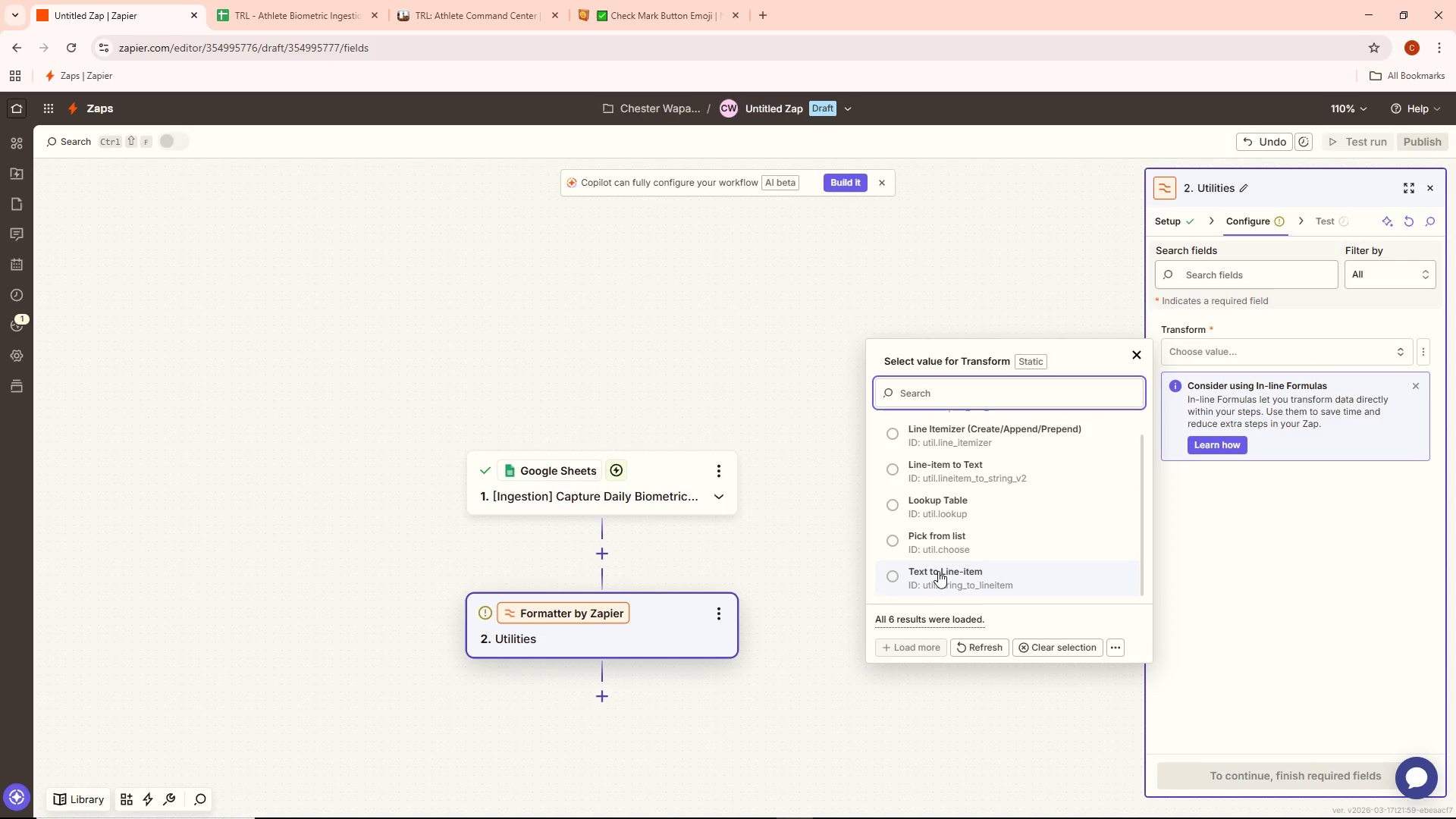 
scroll: coordinate [944, 557], scroll_direction: up, amount: 5.0
 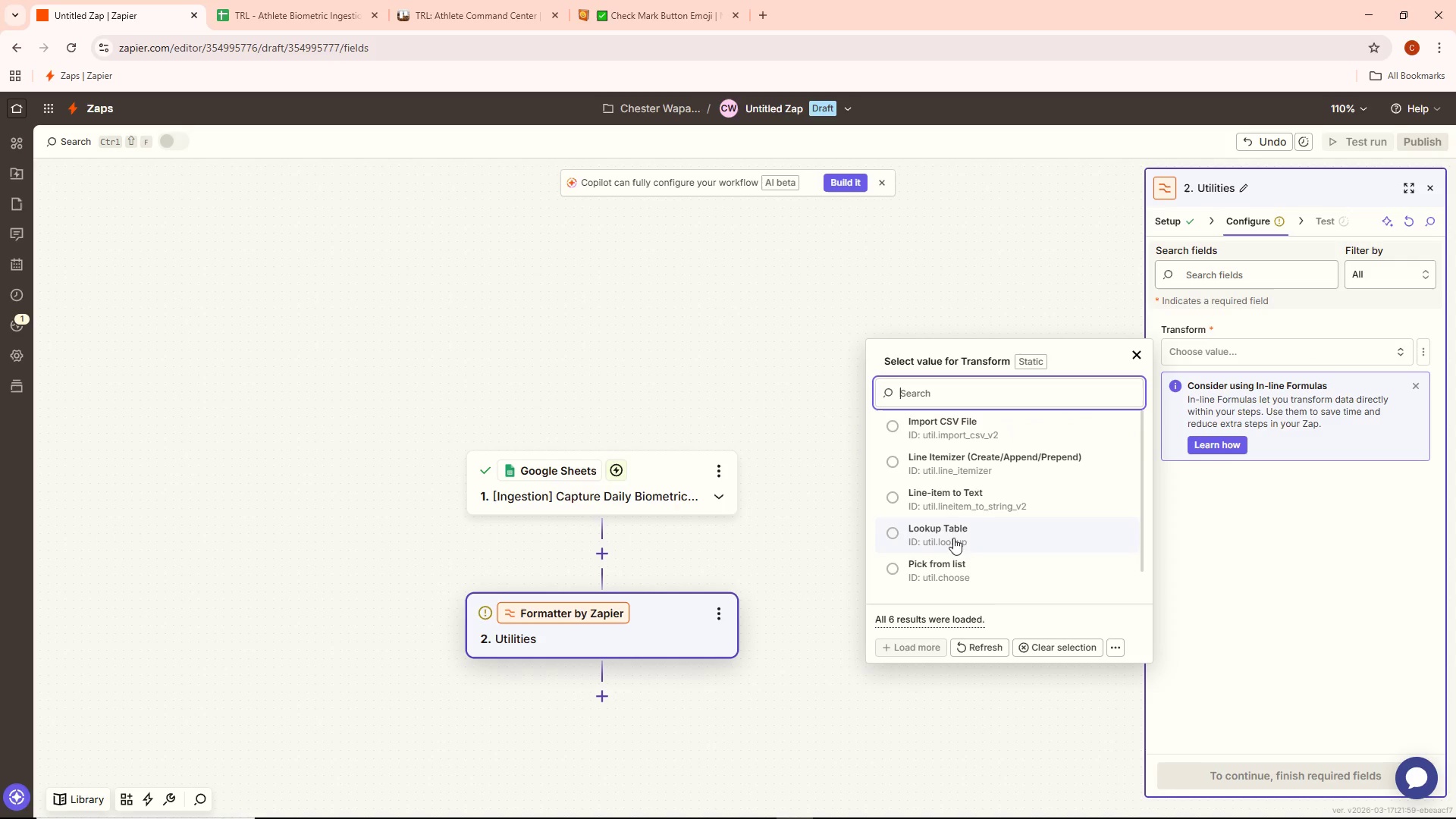 
scroll: coordinate [1006, 464], scroll_direction: down, amount: 7.0
 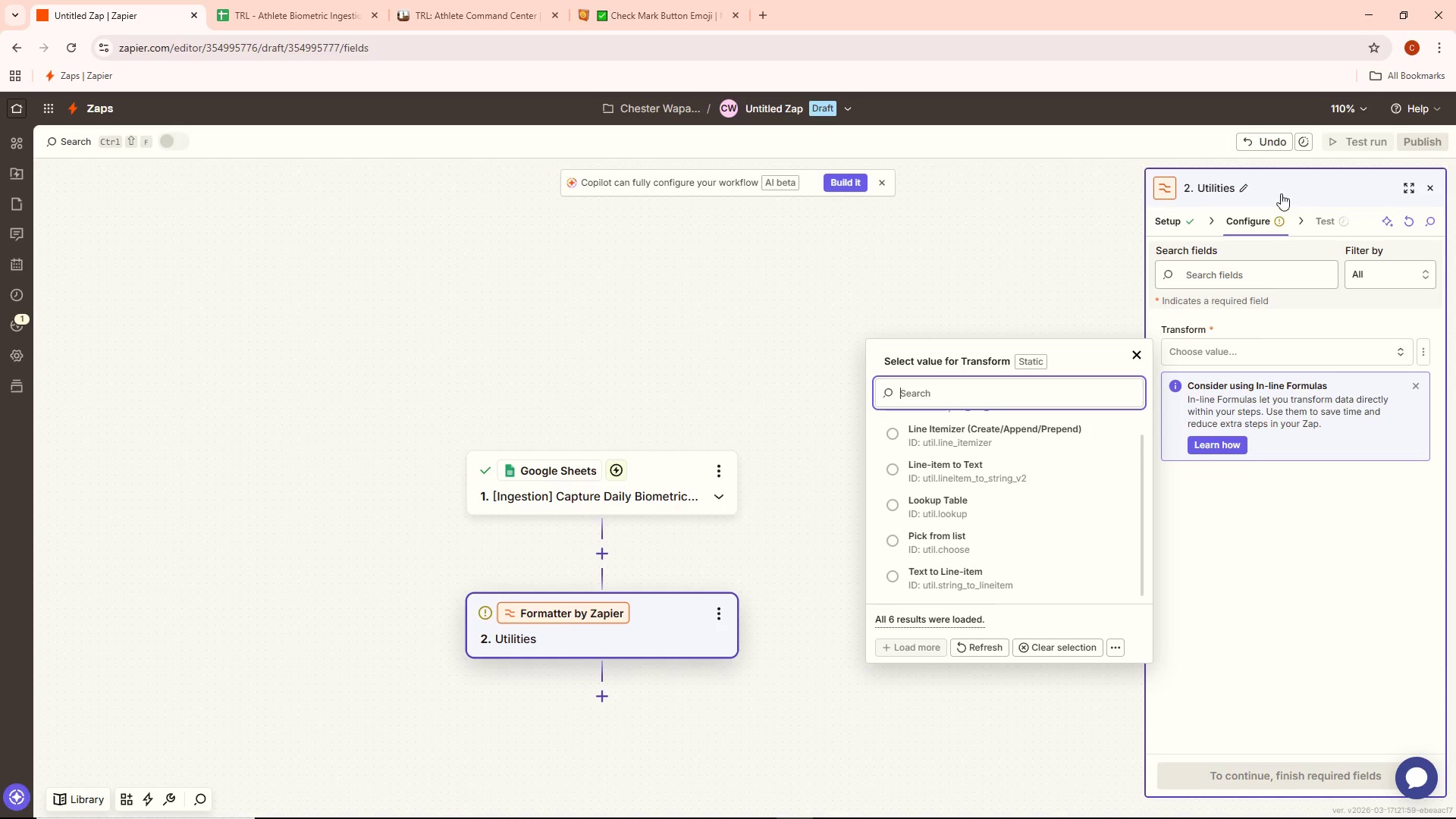 
wait(5.98)
 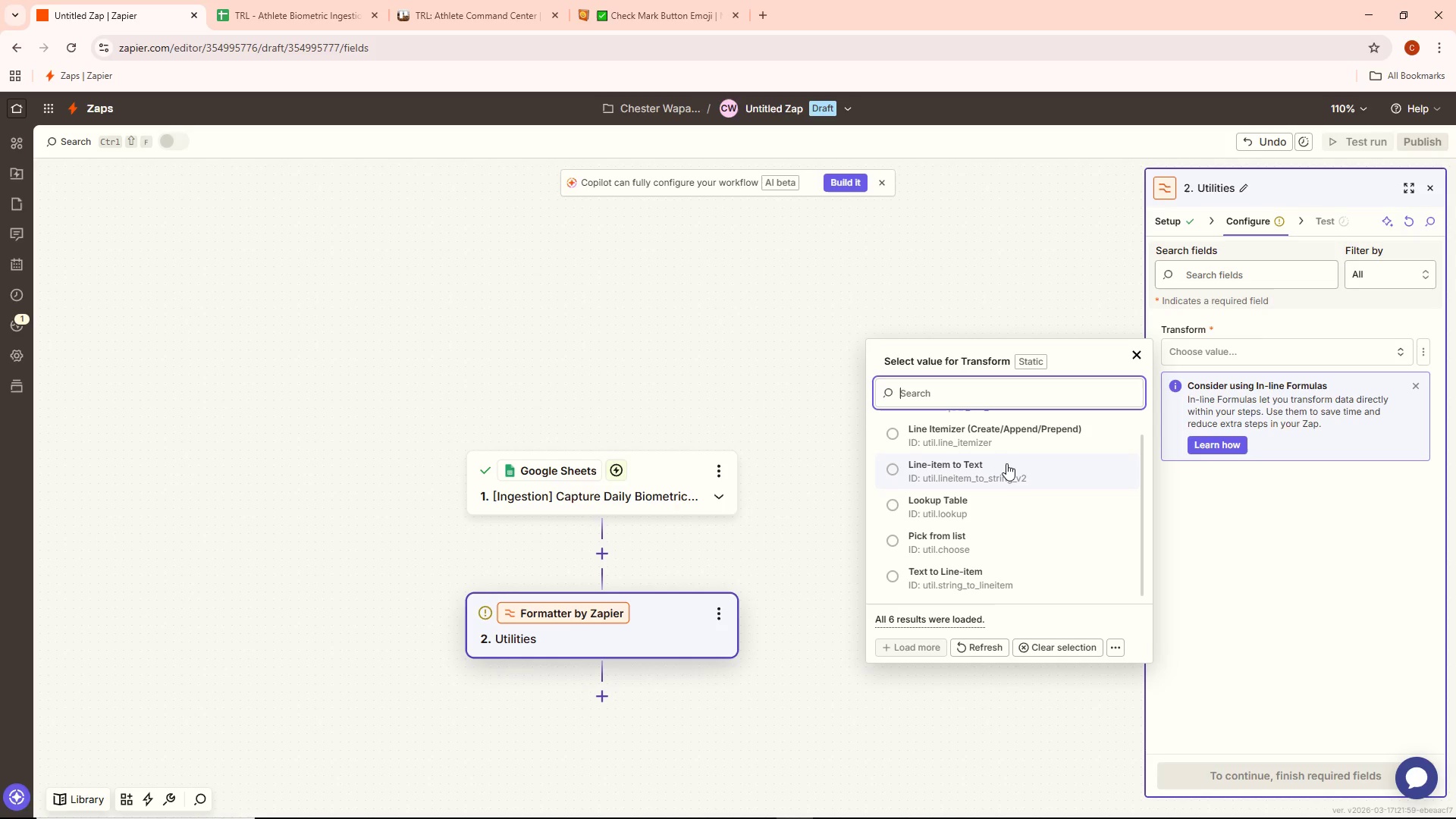 
left_click([1200, 221])
 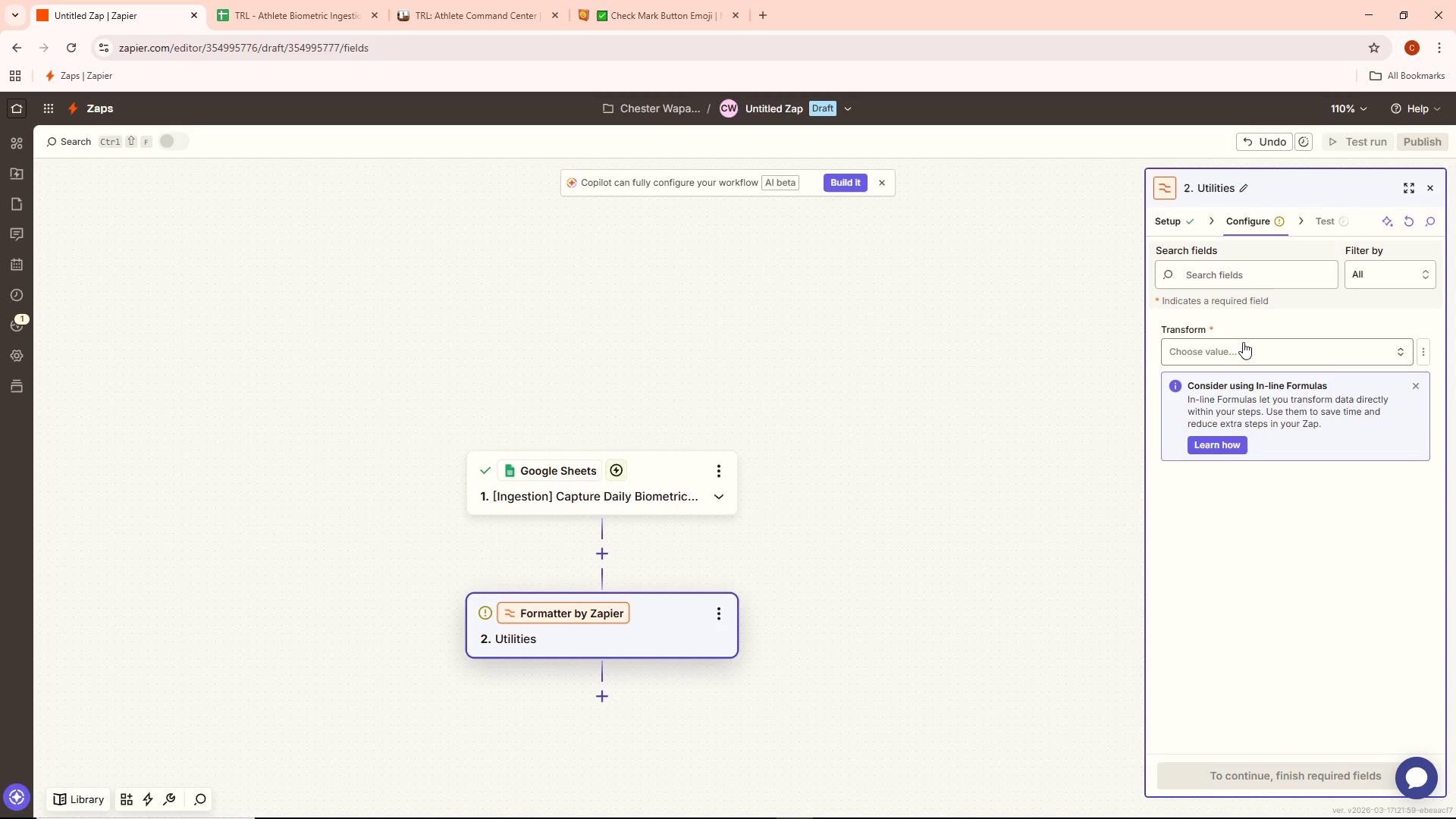 
left_click([1244, 344])
 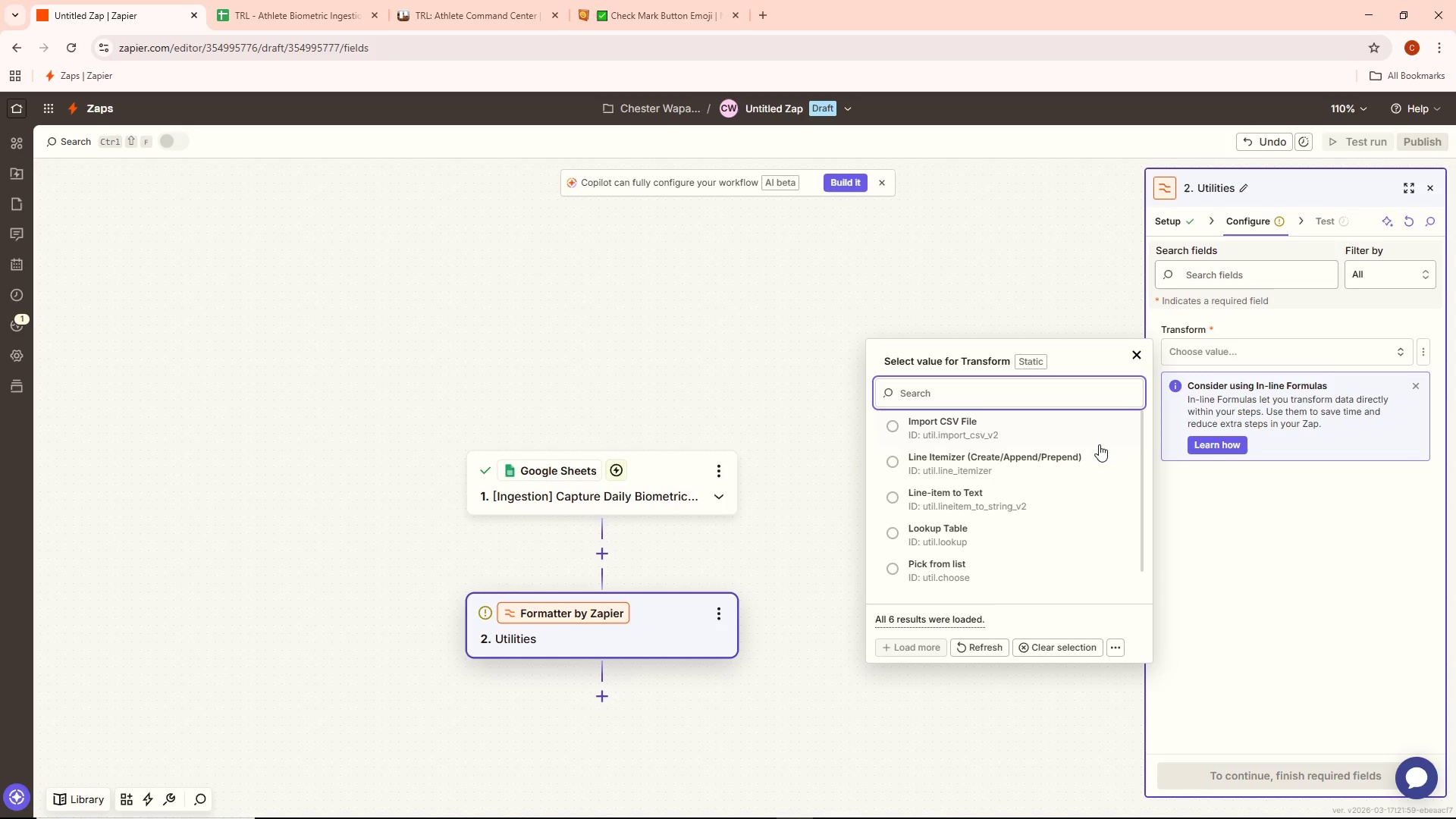 
scroll: coordinate [1163, 439], scroll_direction: none, amount: 0.0
 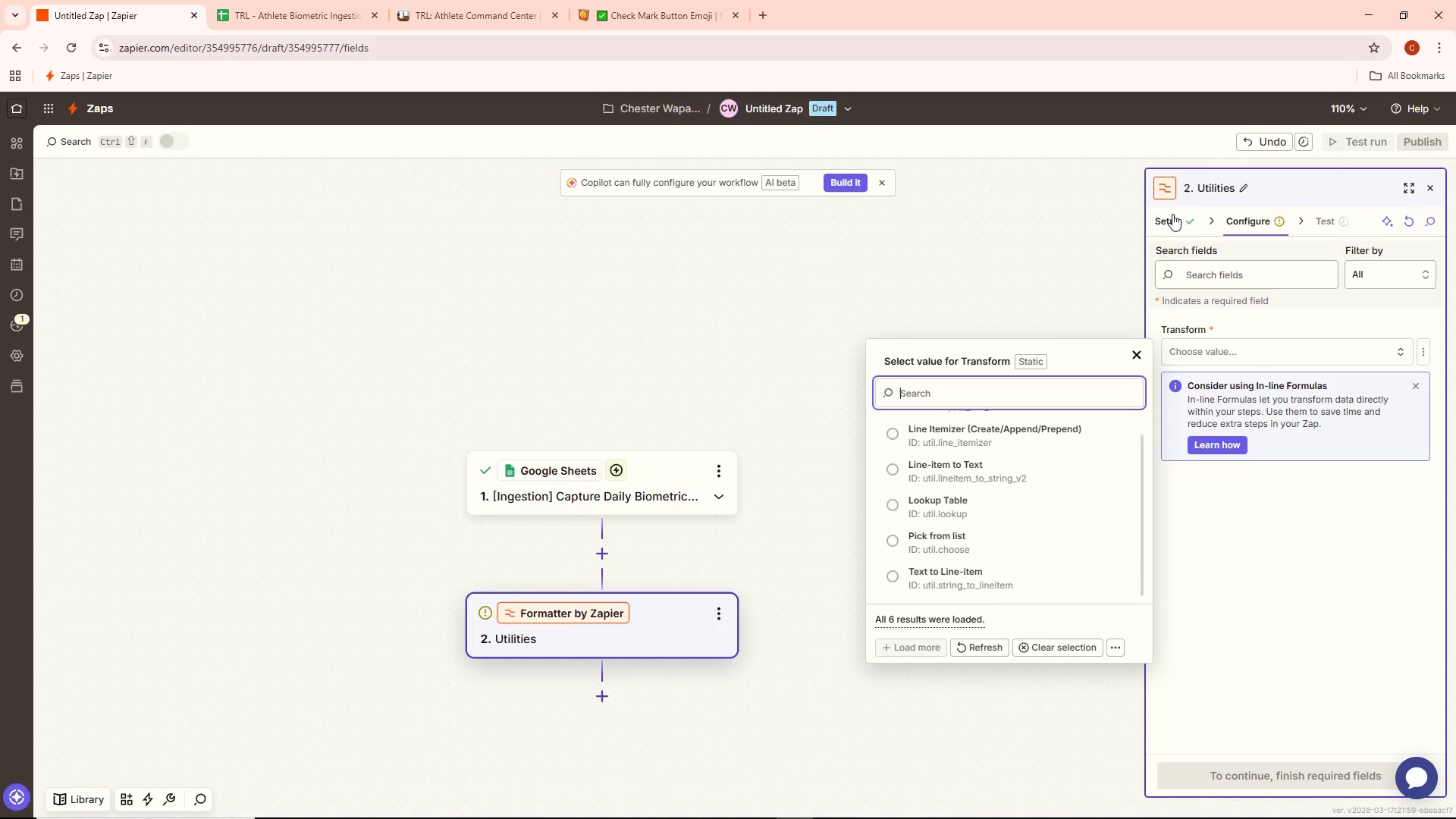 
left_click([1169, 209])
 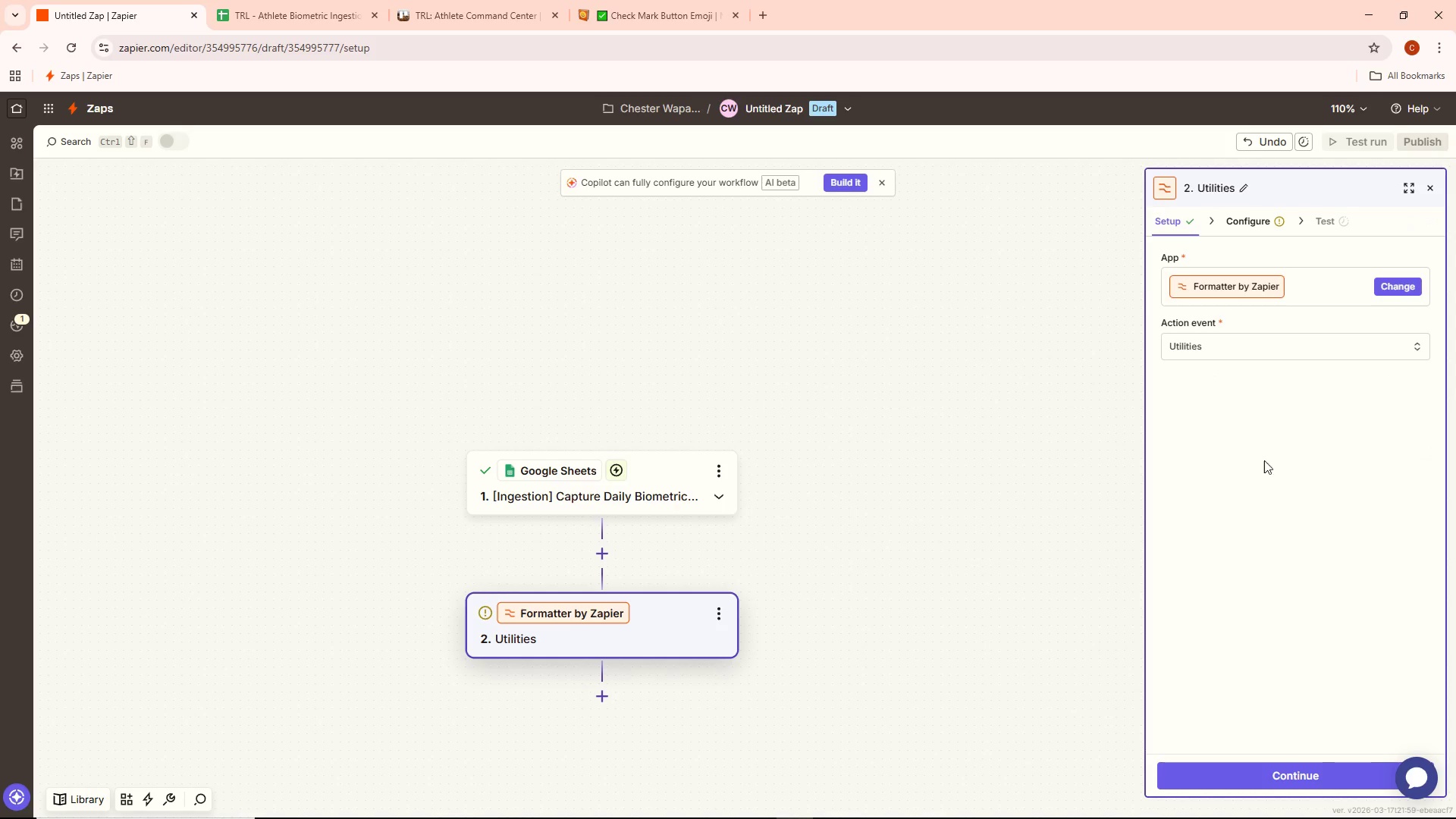 
left_click([1226, 350])
 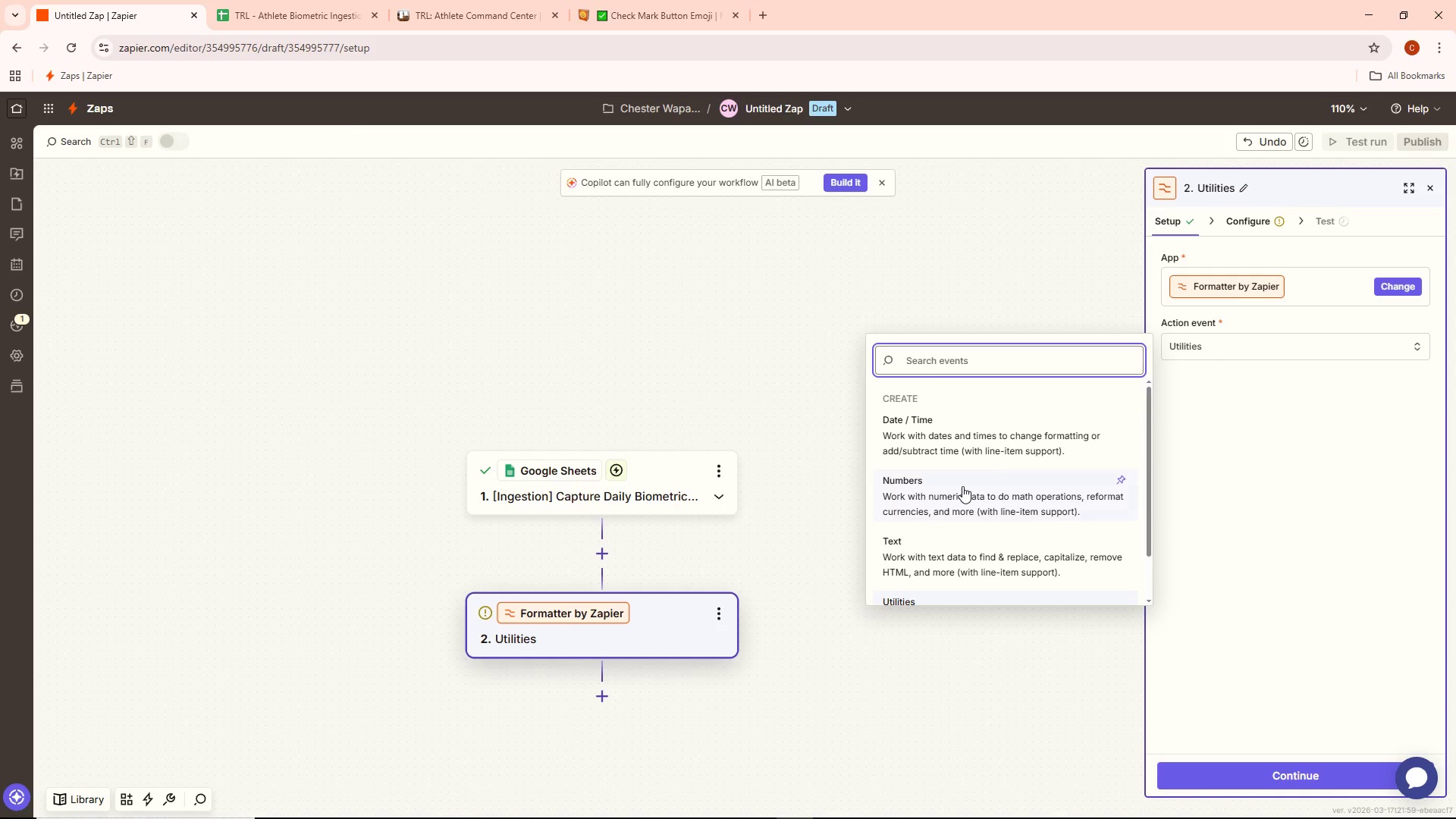 
scroll: coordinate [962, 473], scroll_direction: down, amount: 2.0
 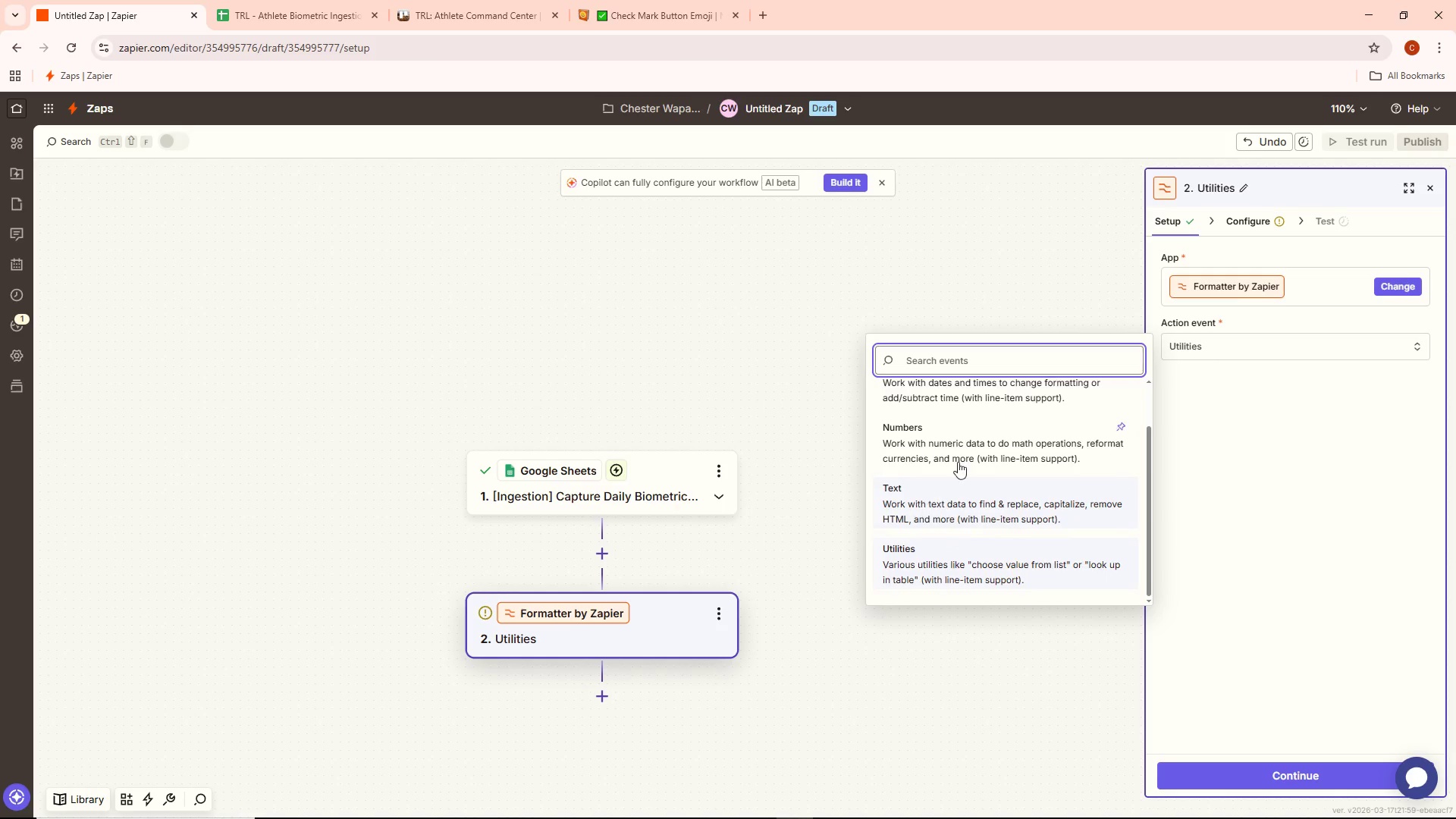 
left_click([970, 488])
 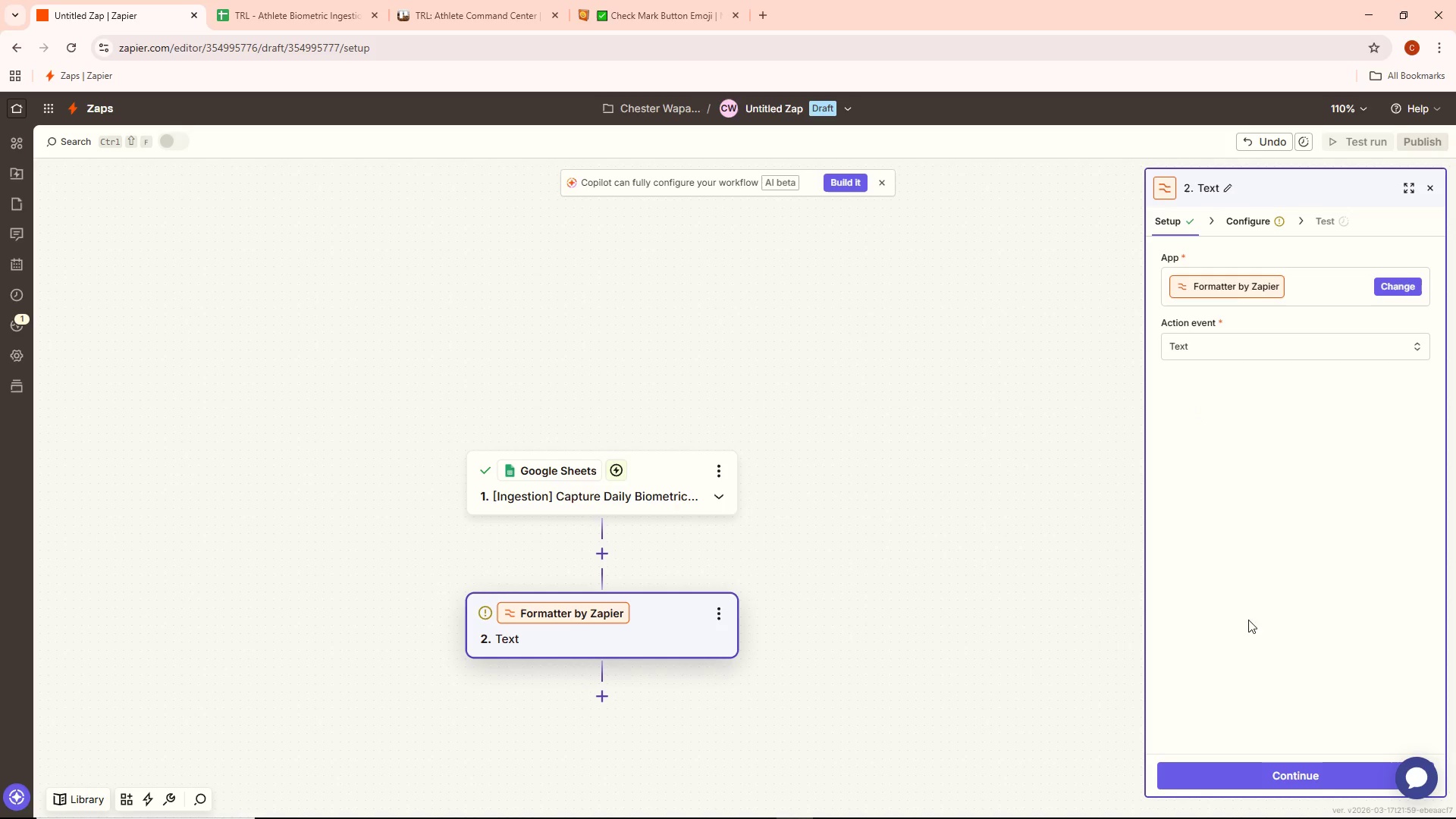 
left_click([1241, 780])
 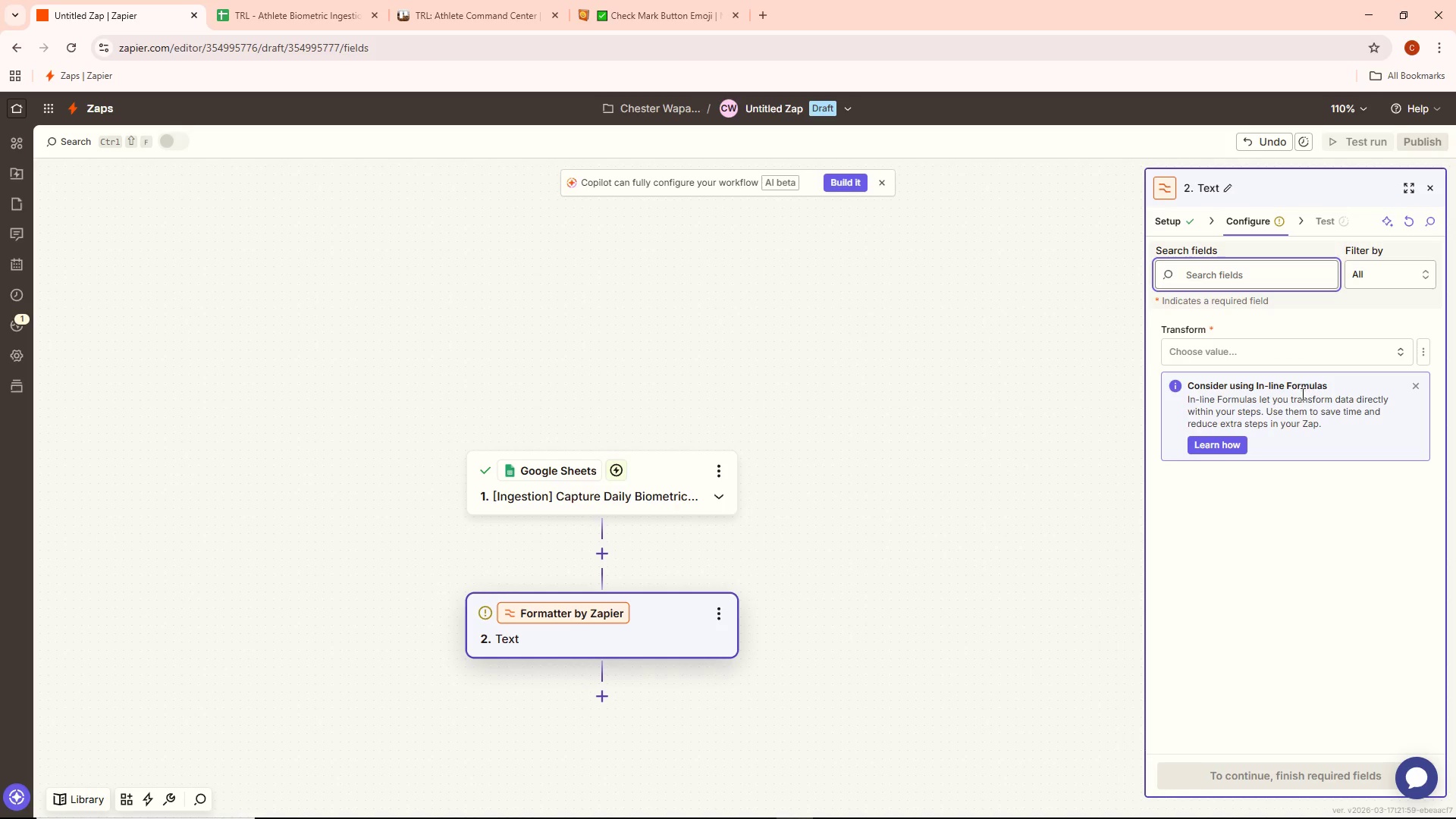 
left_click([1287, 365])
 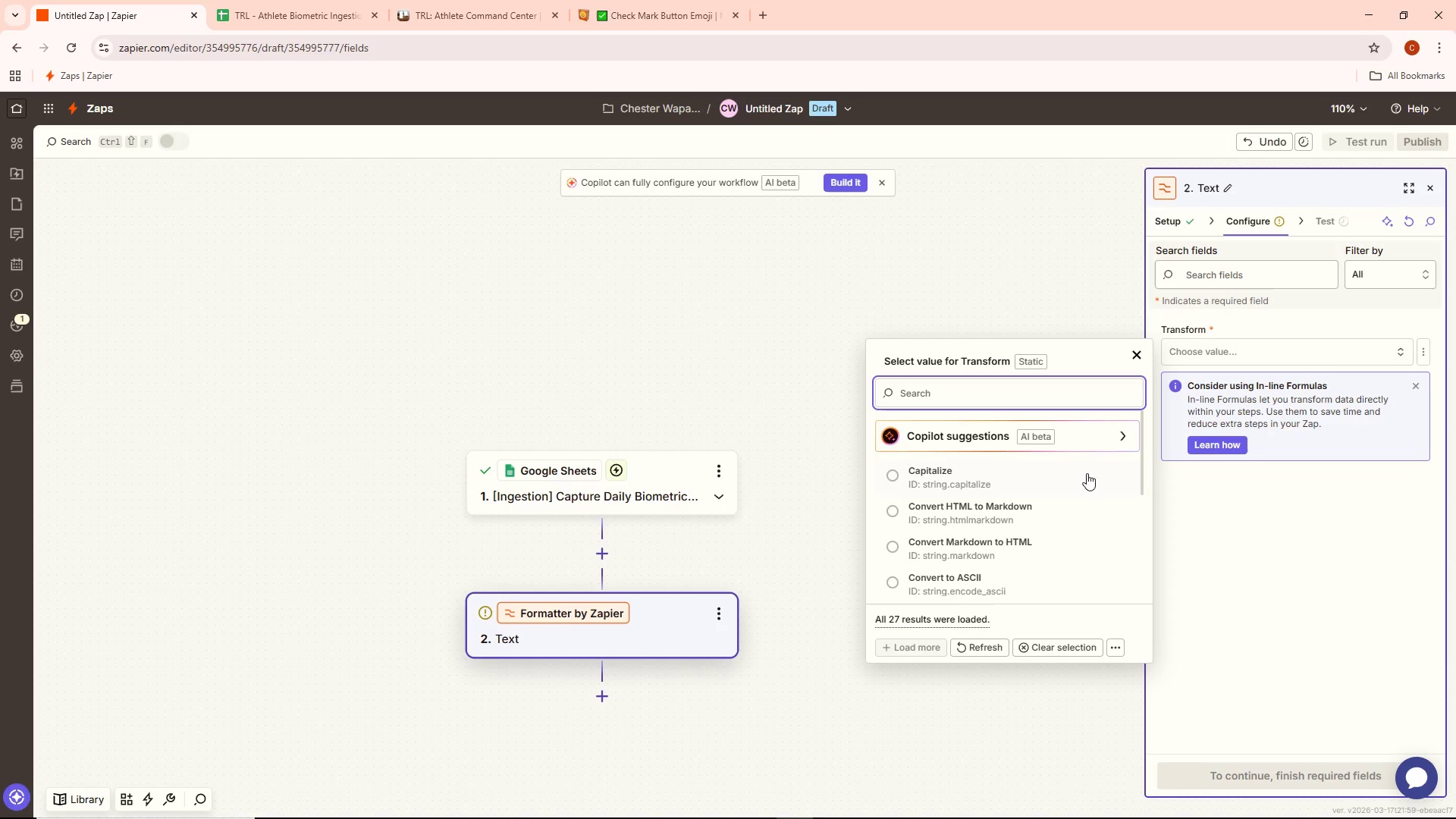 
scroll: coordinate [1021, 539], scroll_direction: down, amount: 34.0
 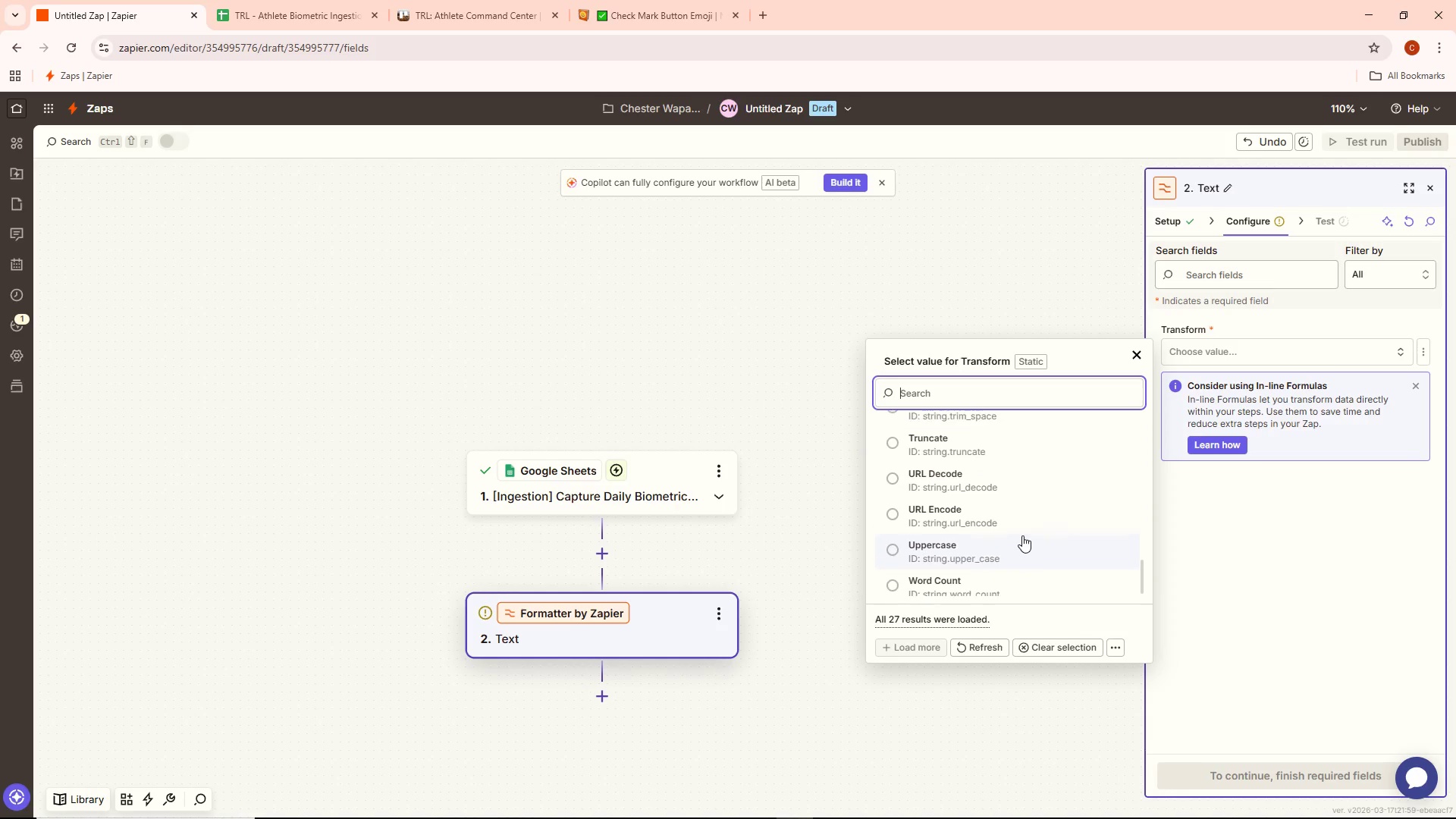 
scroll: coordinate [1023, 526], scroll_direction: up, amount: 18.0
 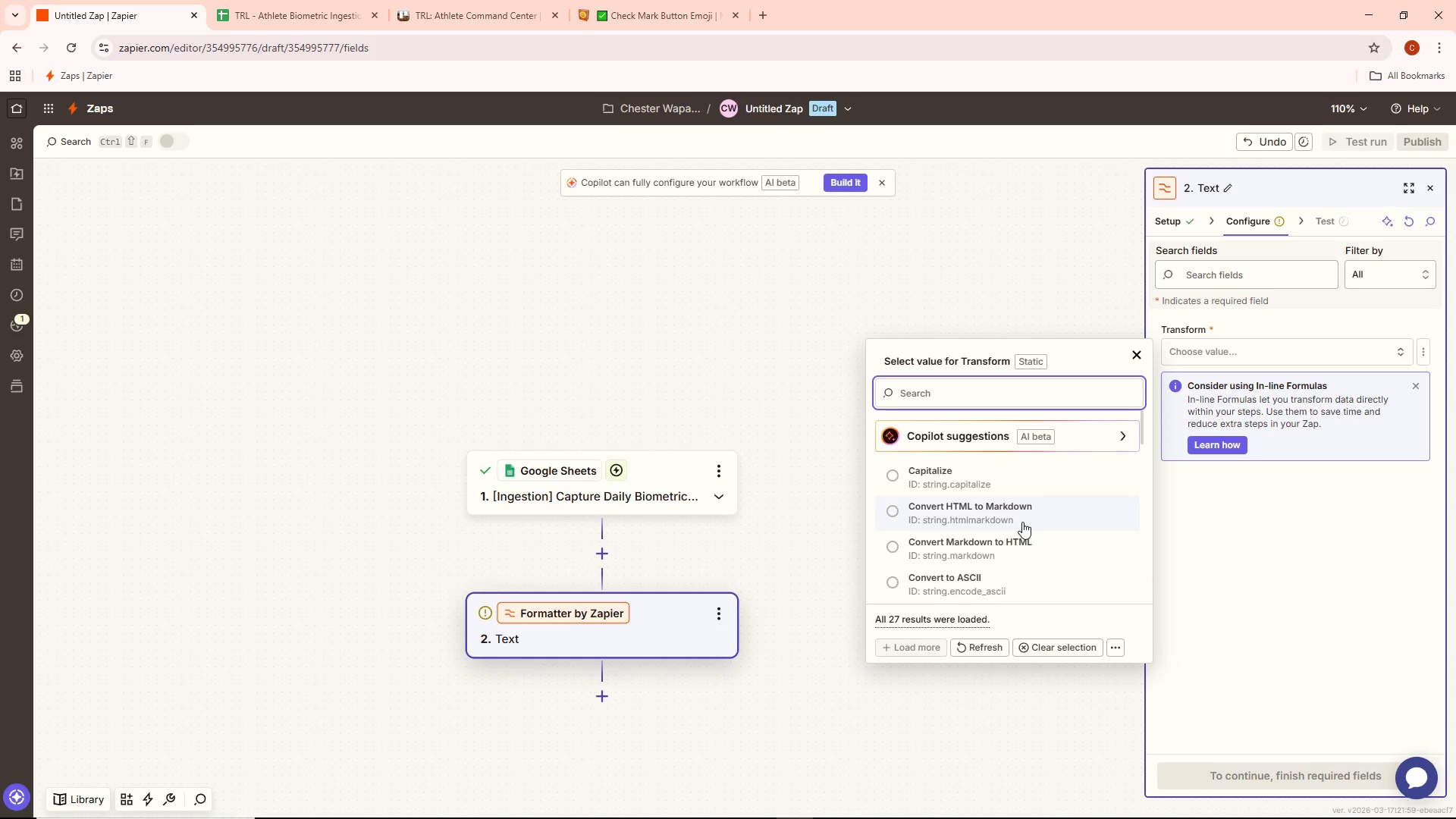 
type(ed)
key(Backspace)
key(Backspace)
type(defa)
 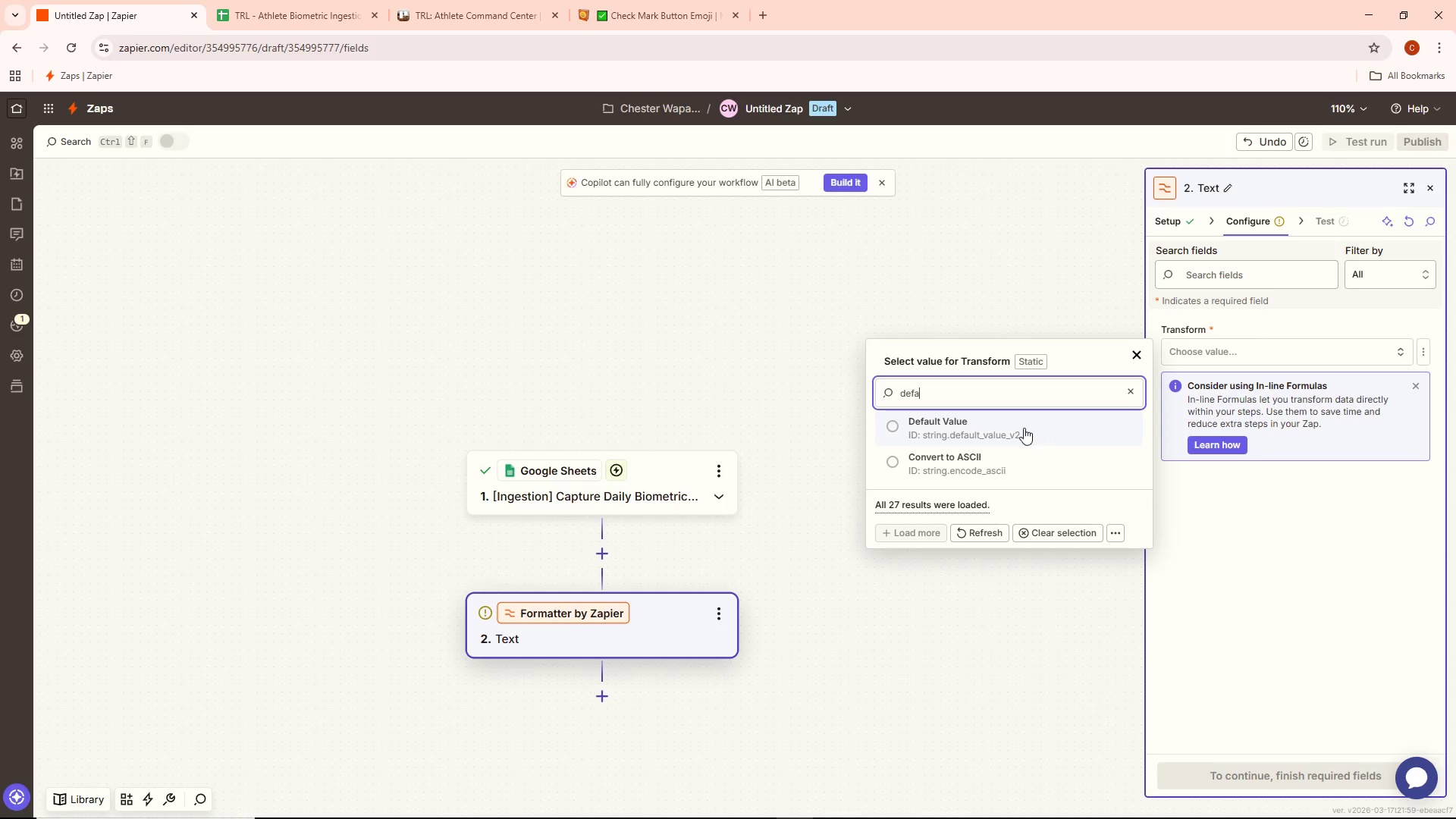 
left_click([1020, 428])
 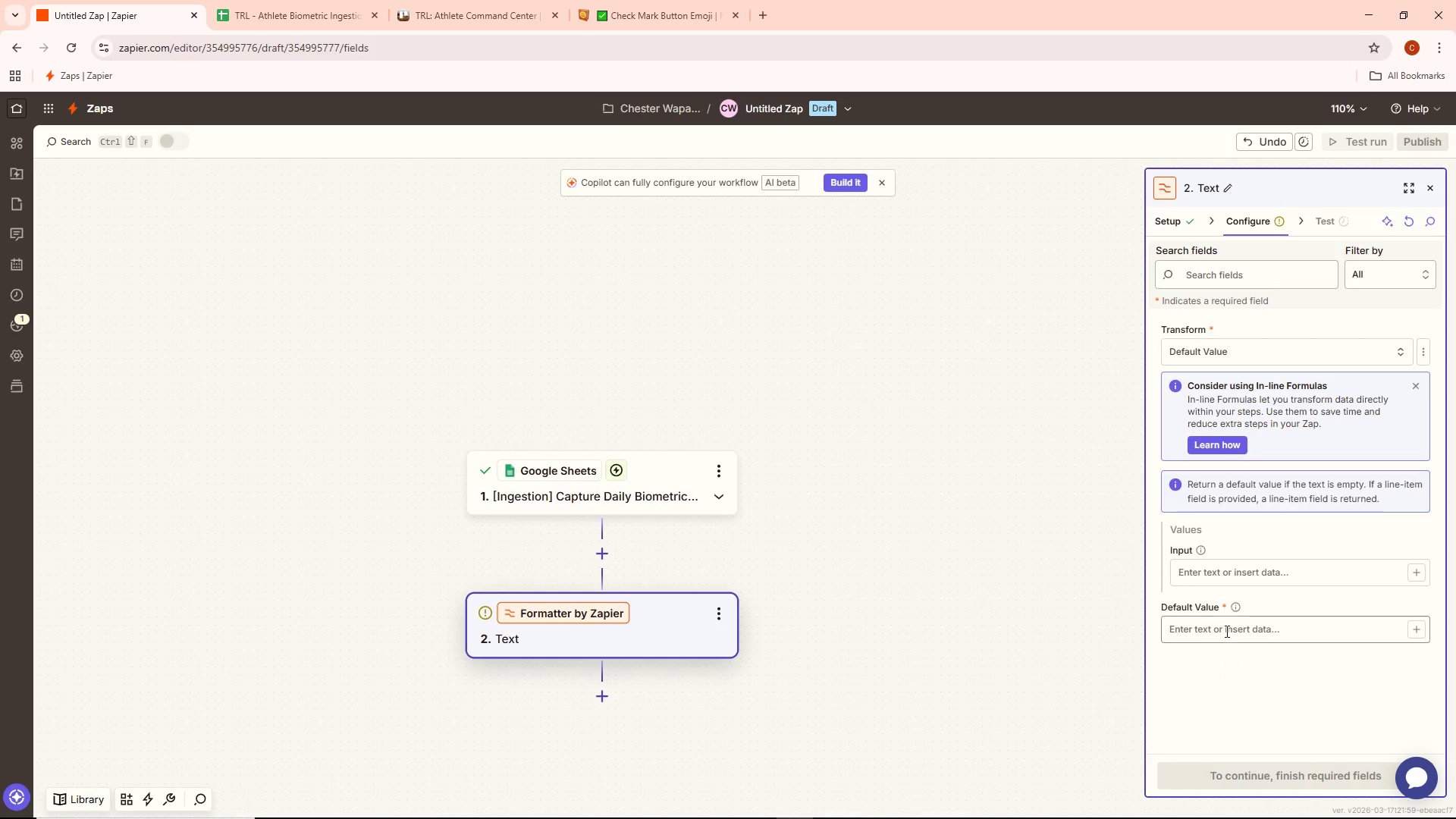 
left_click([1236, 576])
 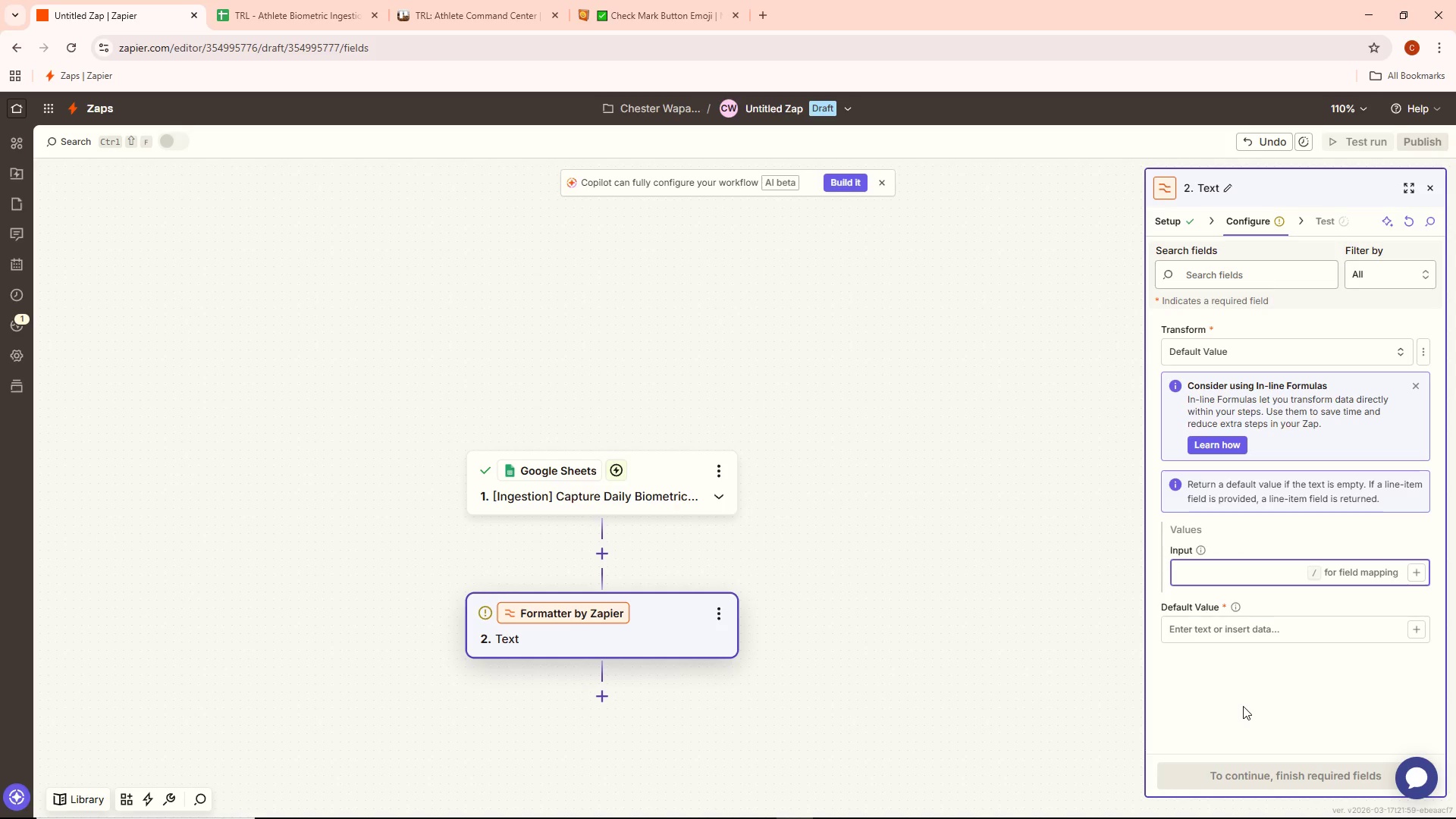 
wait(5.34)
 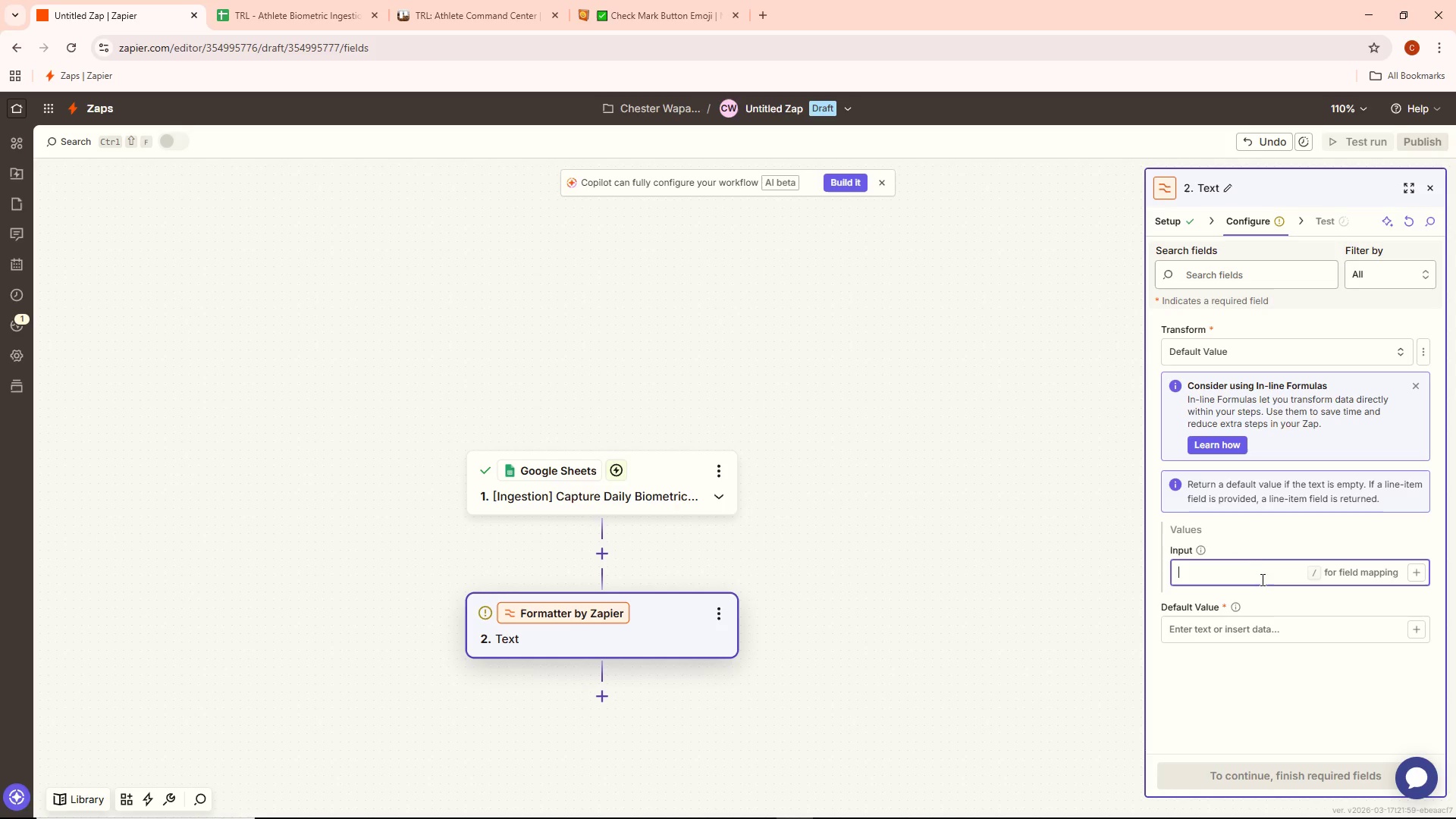 
left_click([1177, 229])
 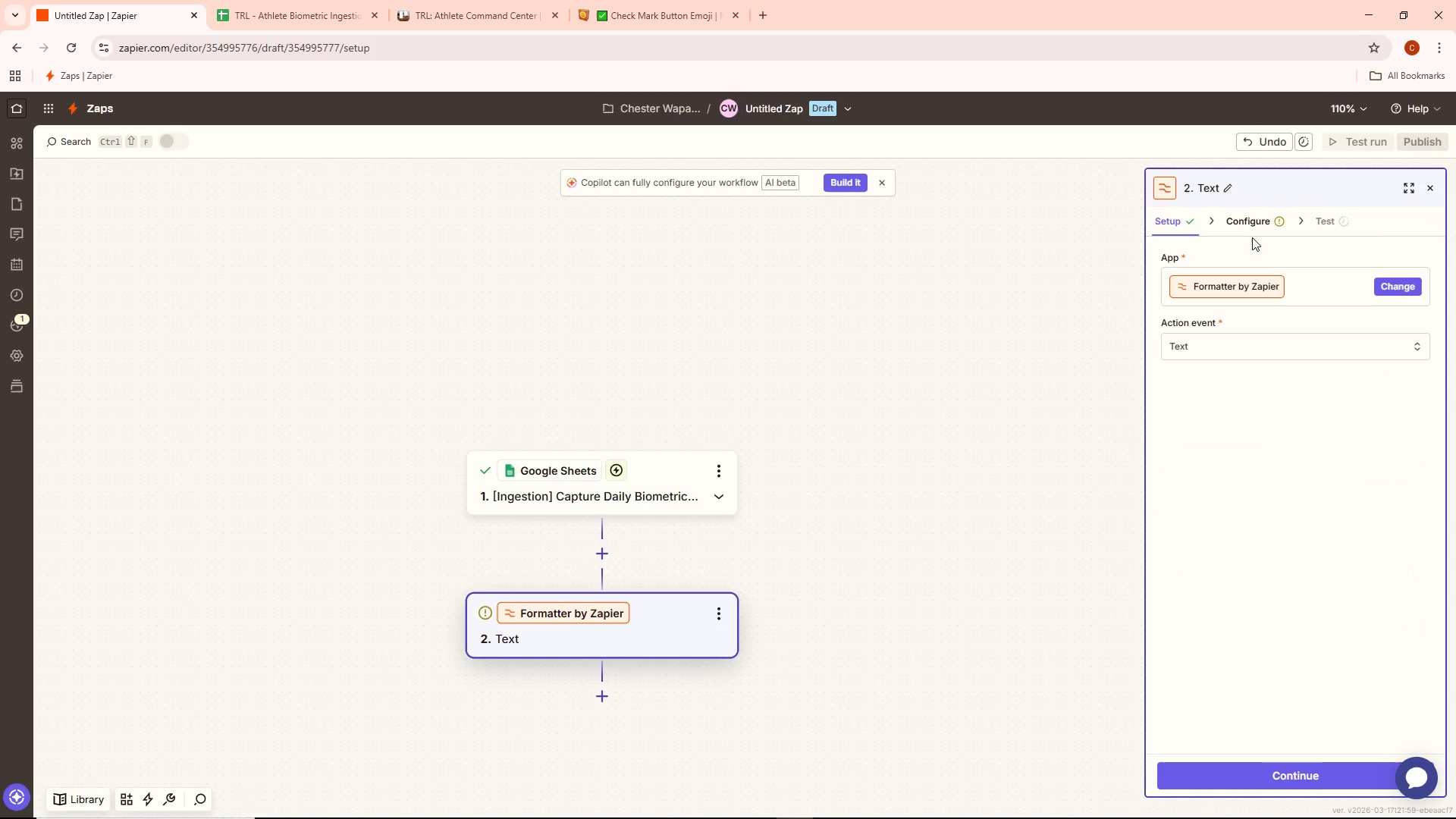 
double_click([1250, 227])
 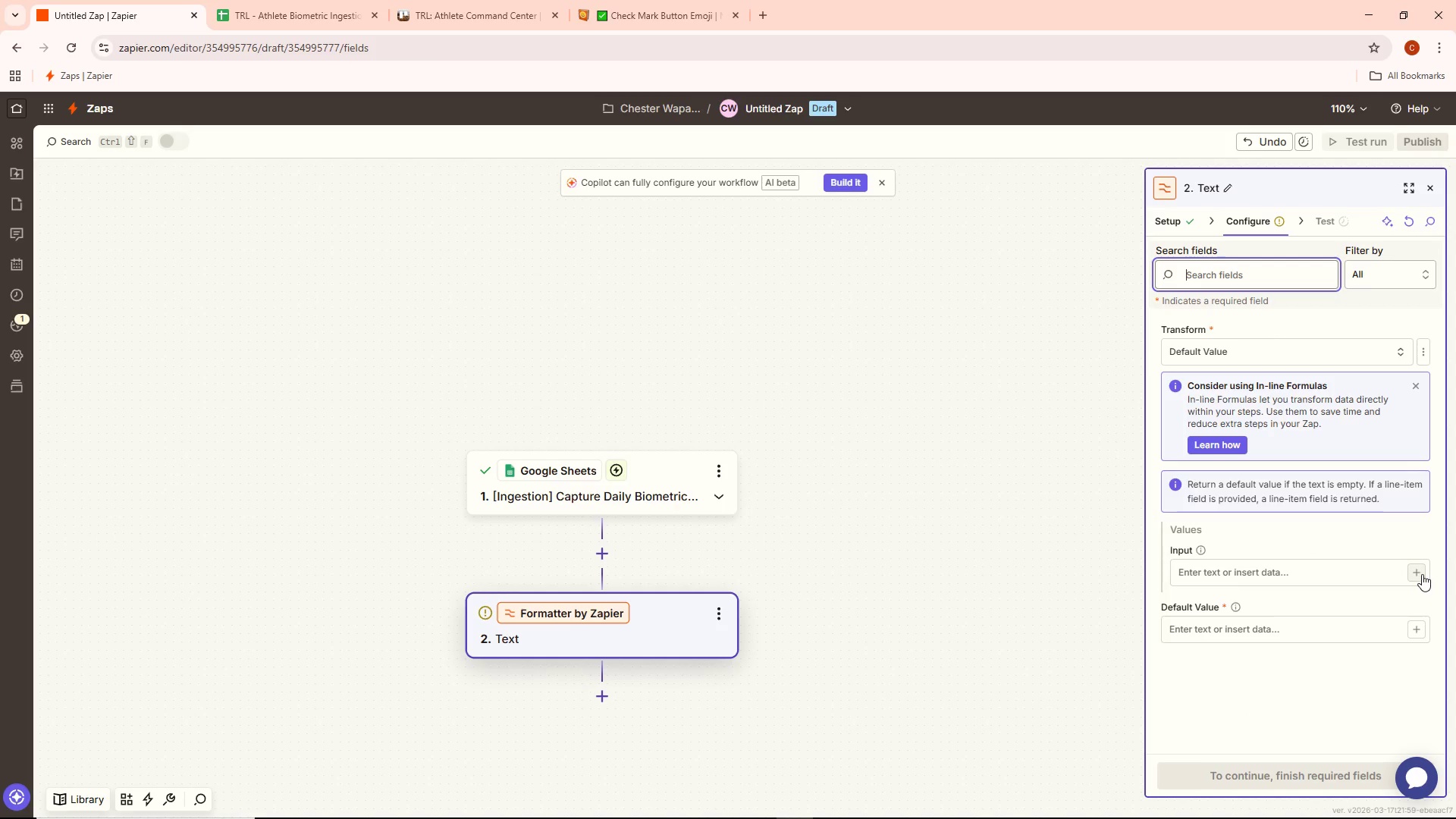 
left_click([1285, 585])
 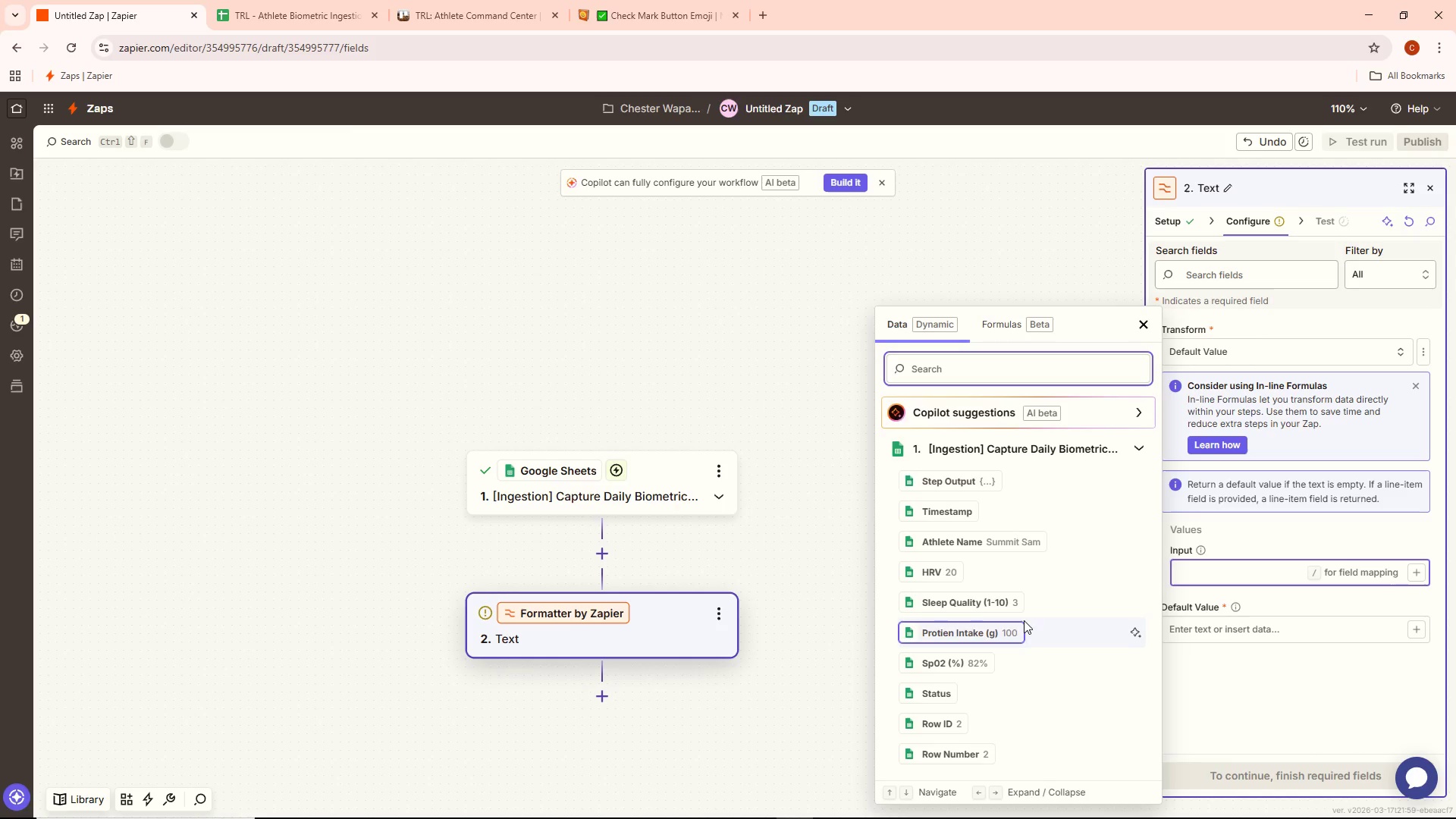 
left_click([941, 569])
 